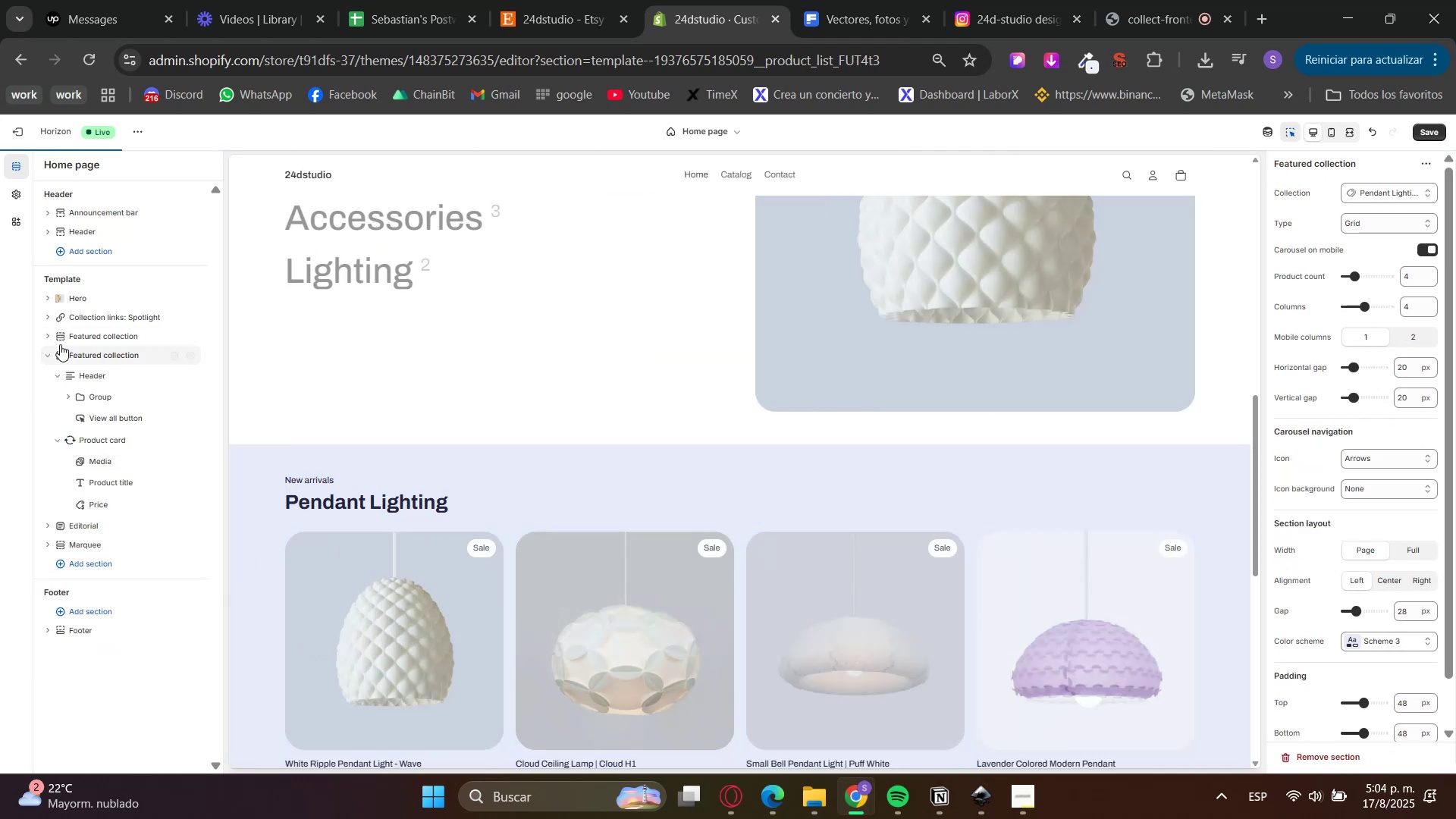 
left_click([49, 350])
 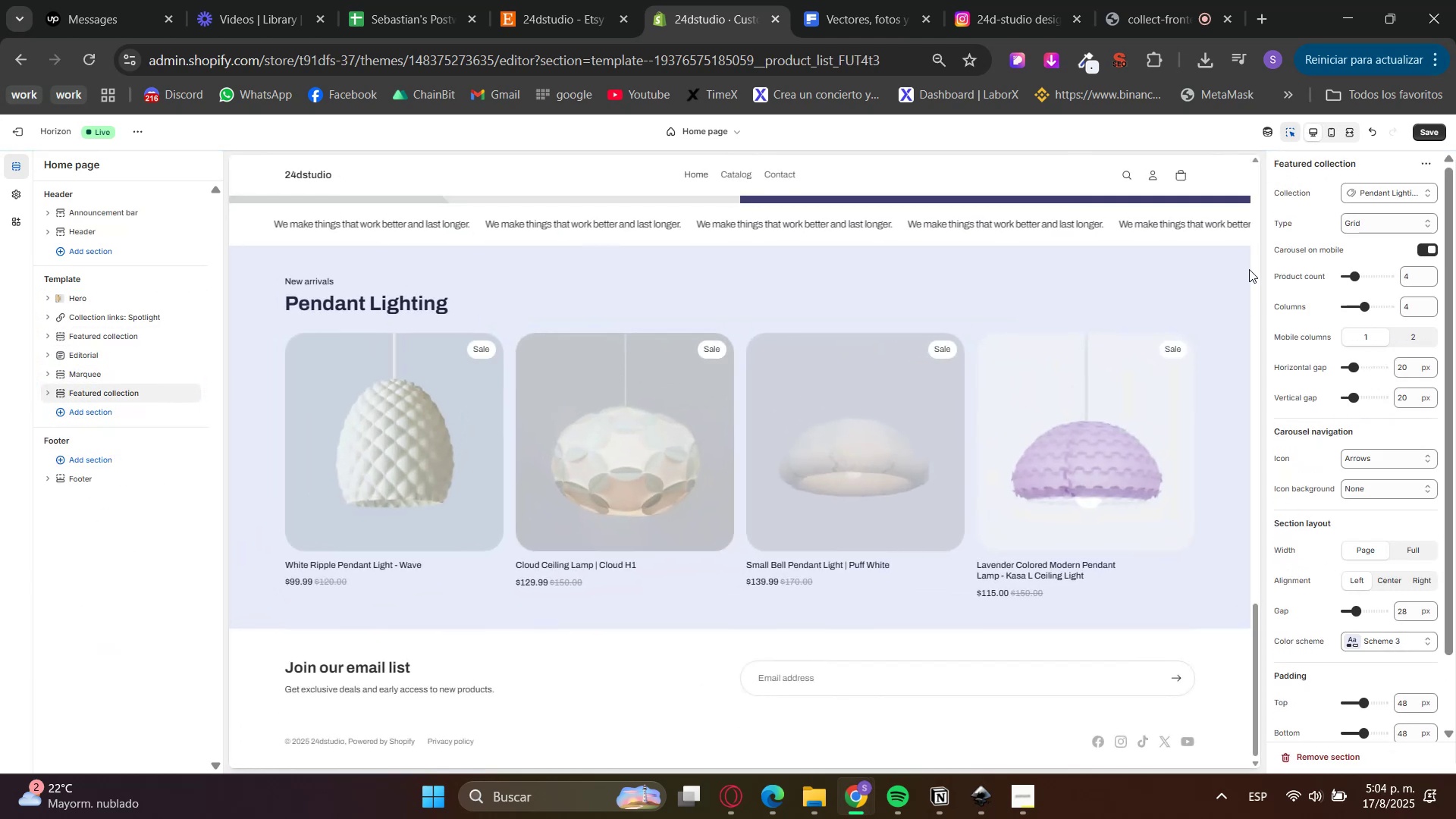 
double_click([1382, 225])
 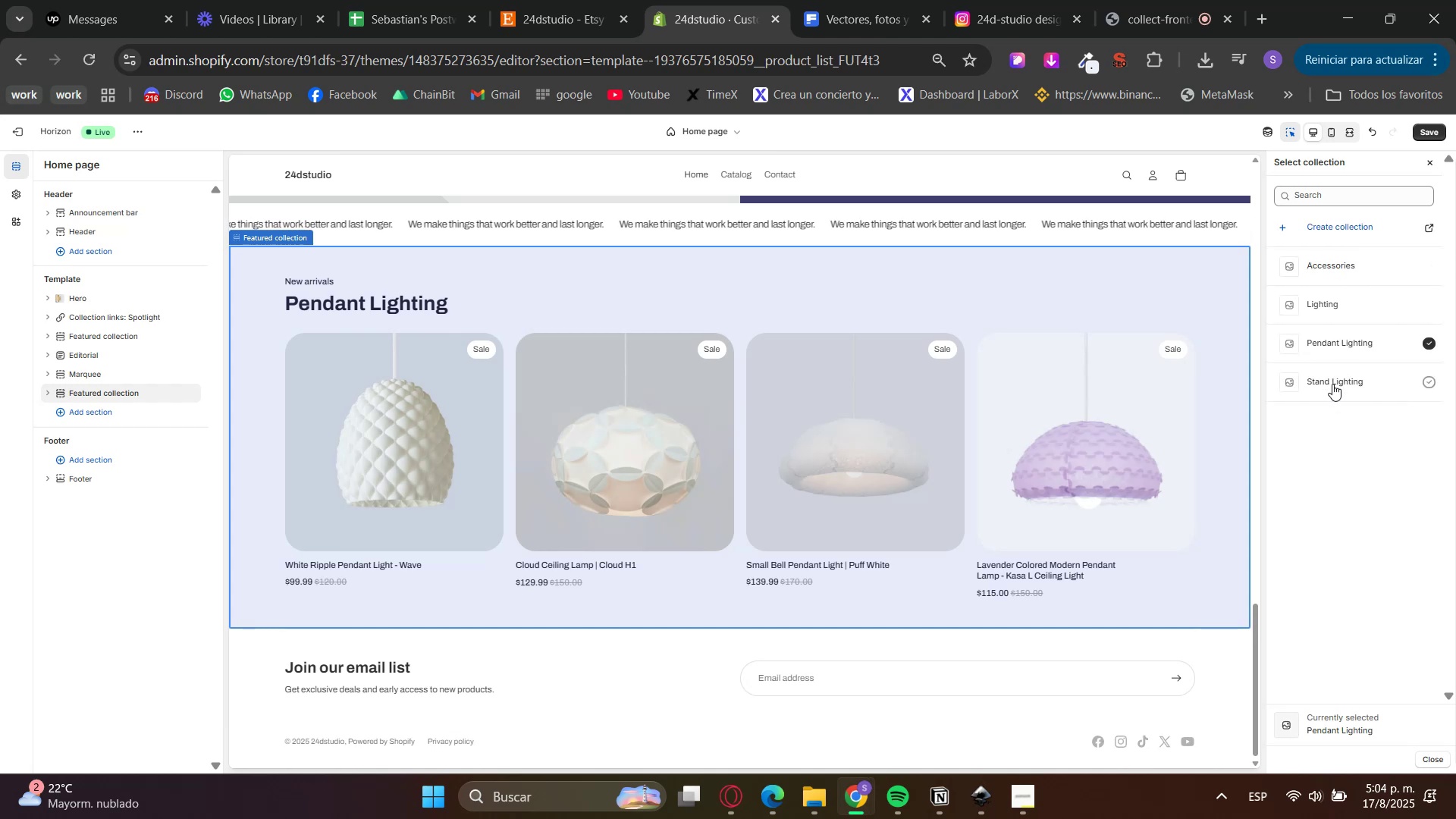 
left_click([526, 0])
 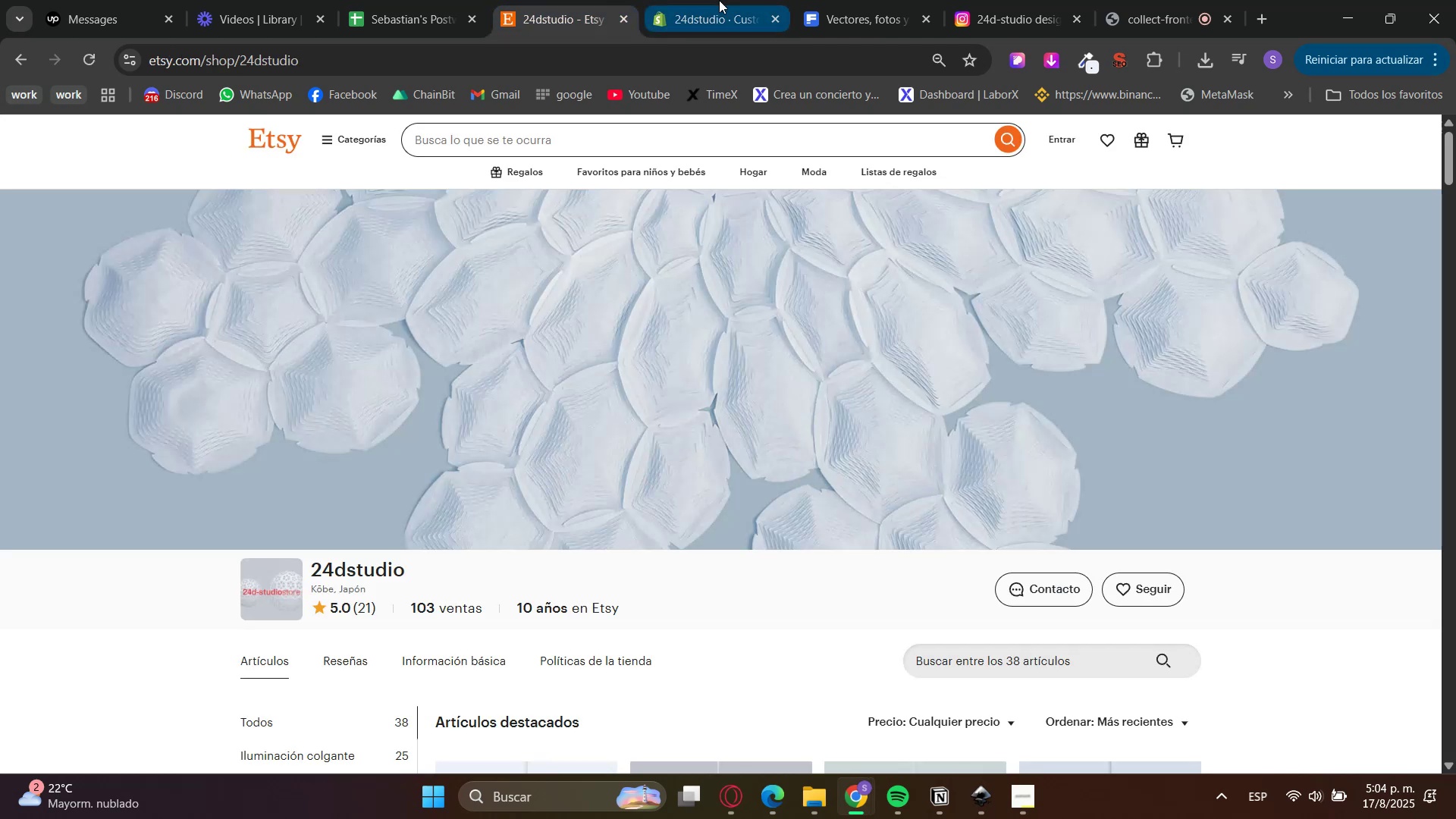 
scroll: coordinate [617, 285], scroll_direction: down, amount: 1.0
 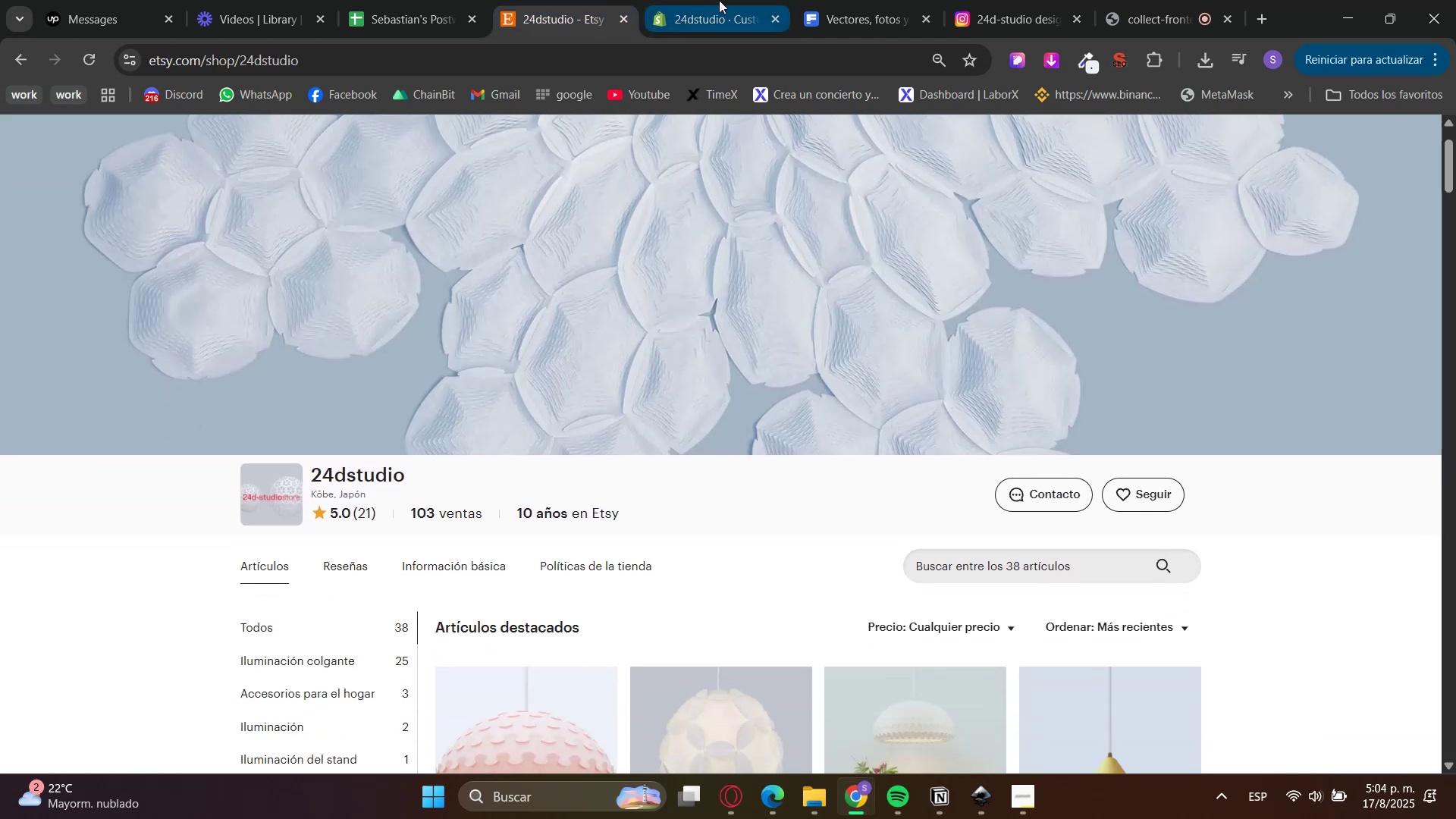 
left_click([692, 0])
 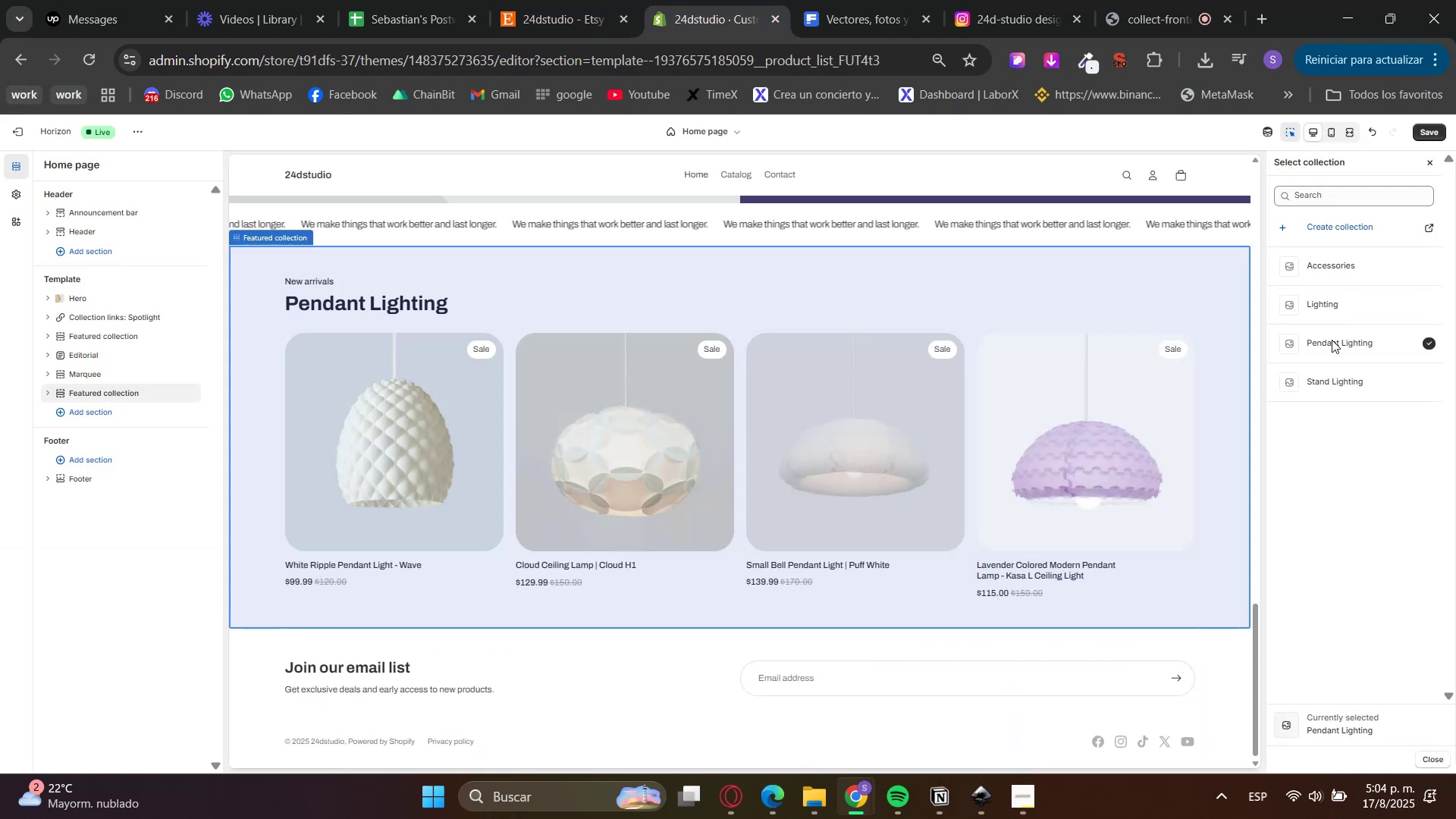 
left_click([1326, 259])
 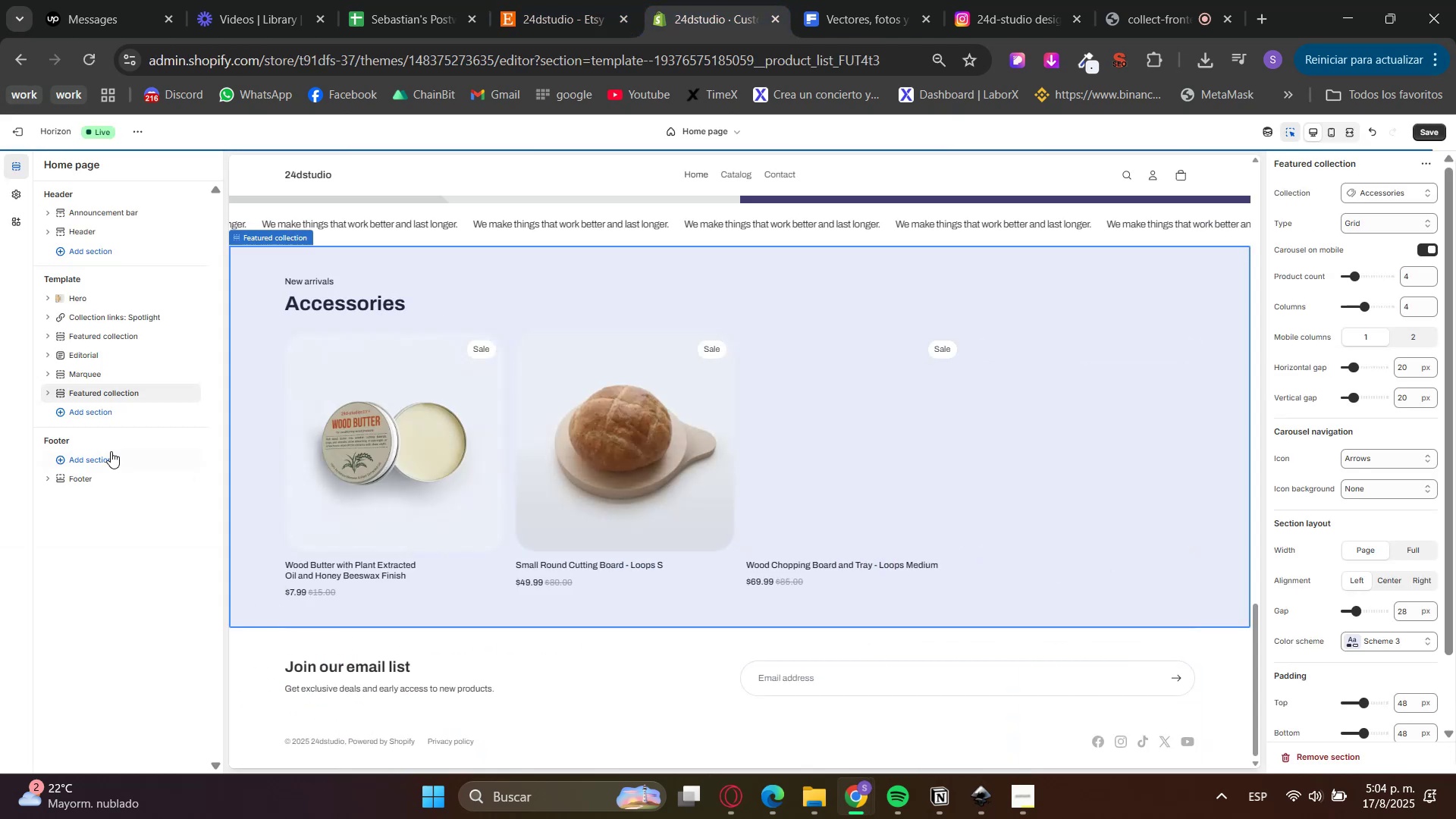 
left_click([90, 391])
 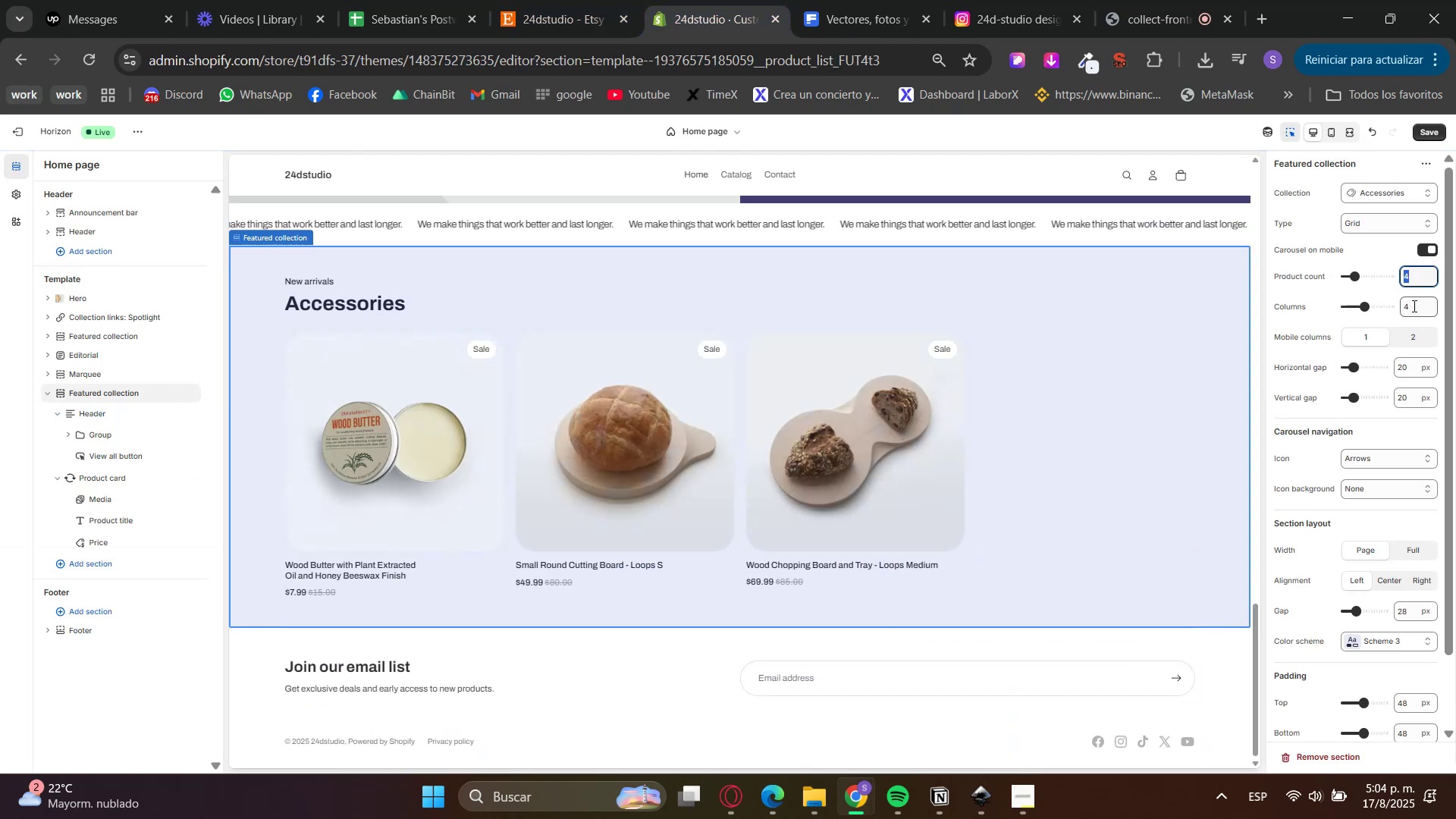 
key(Numpad3)
 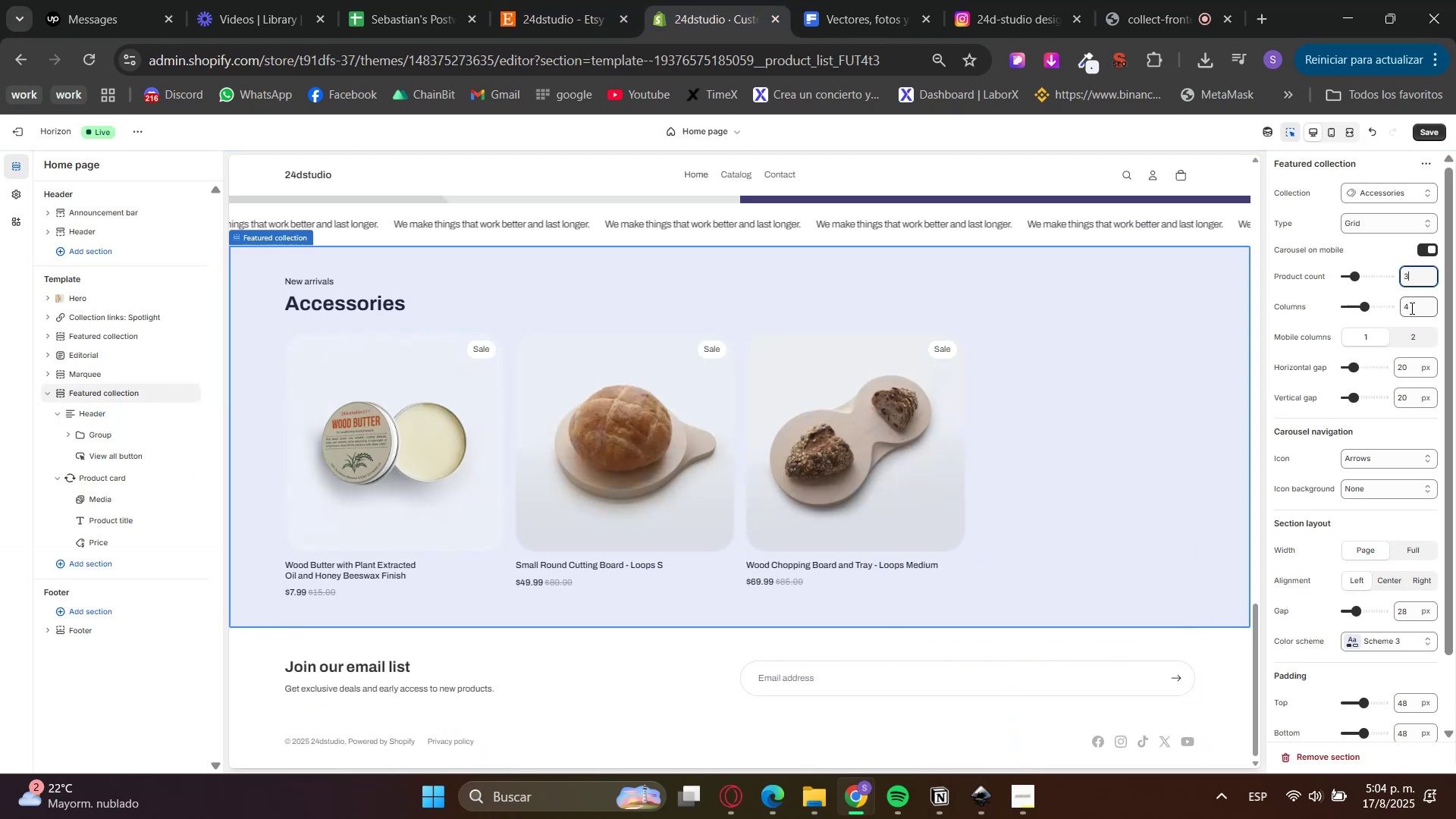 
key(Numpad3)
 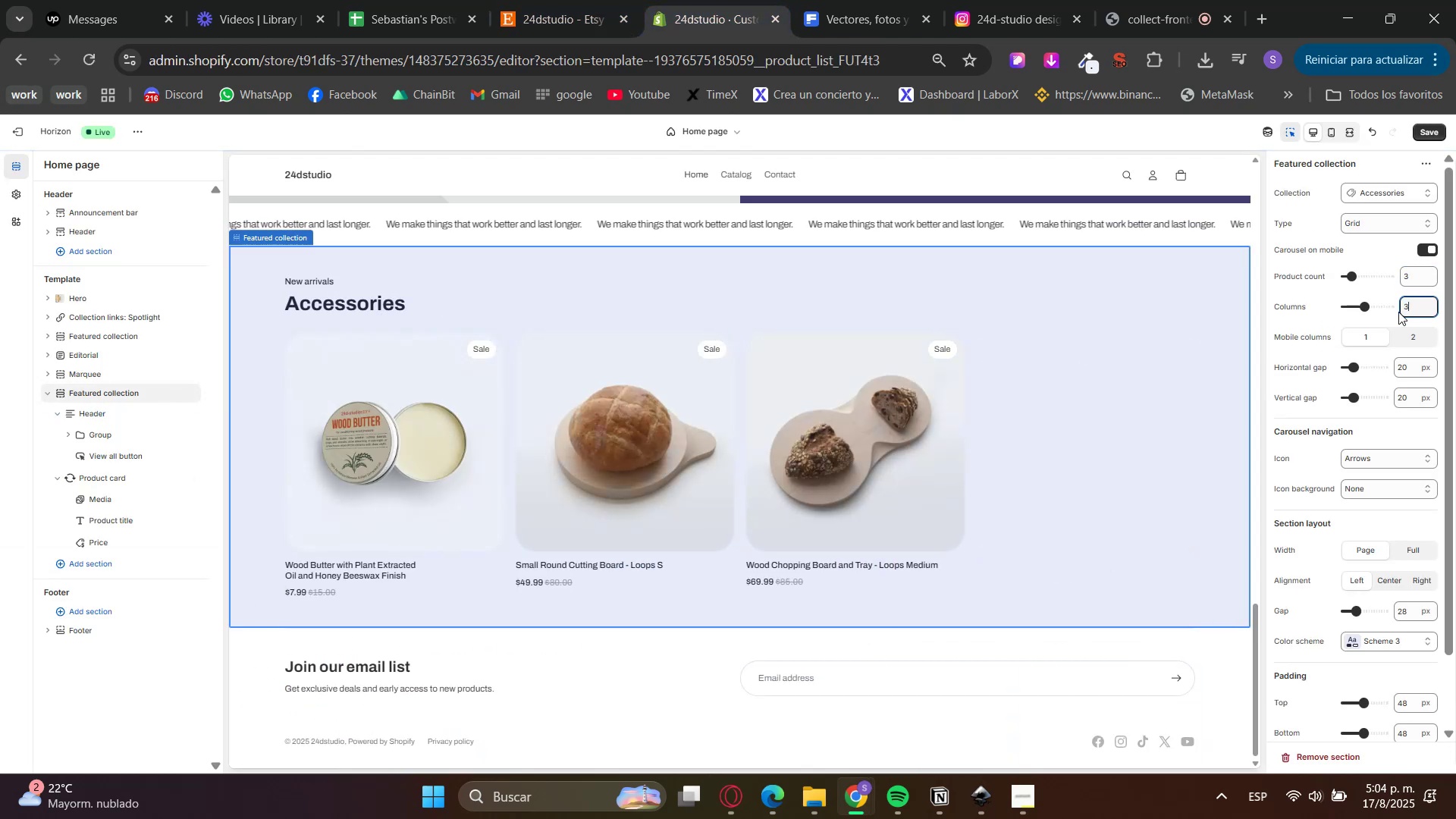 
double_click([1406, 323])
 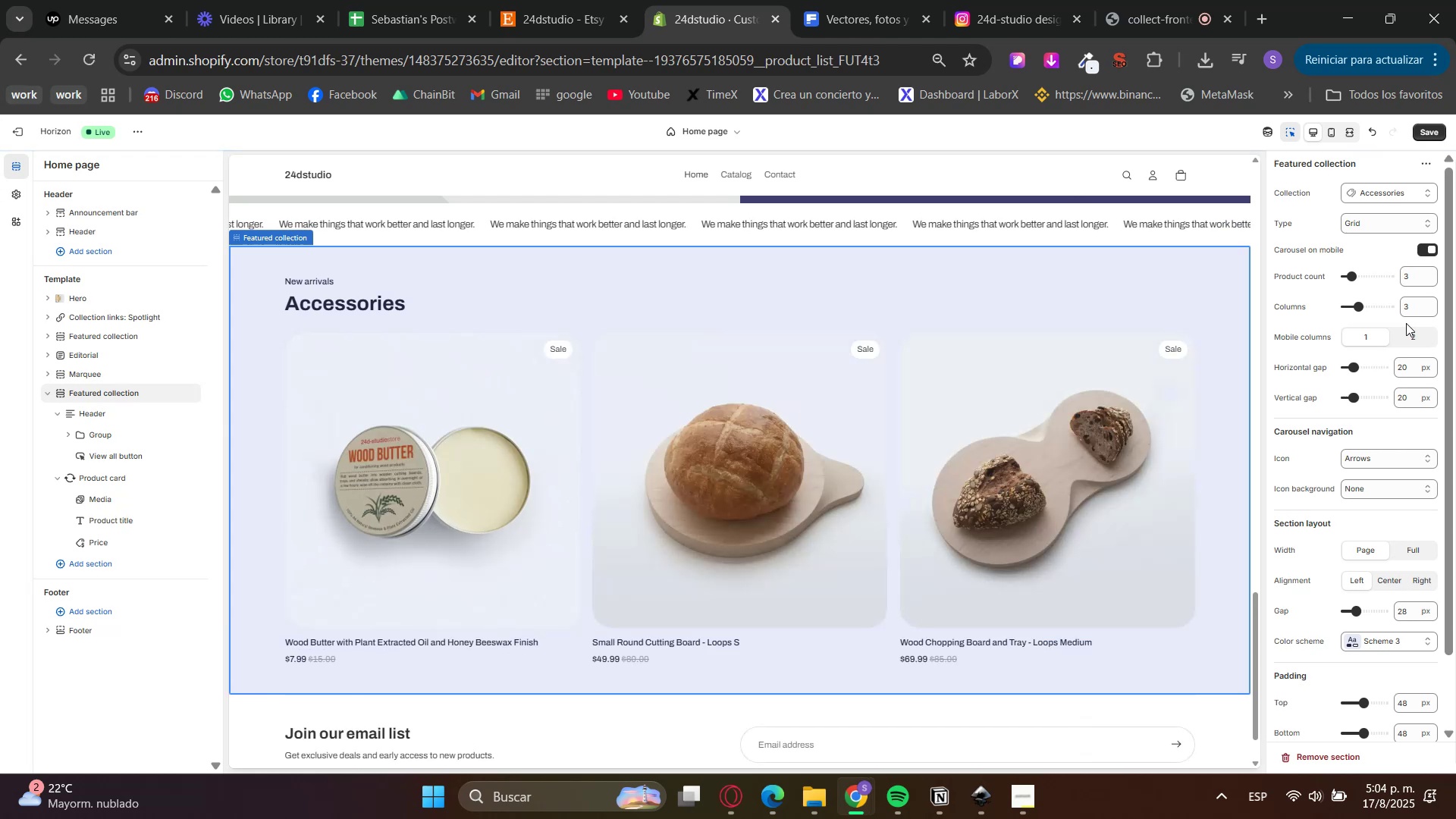 
left_click([91, 414])
 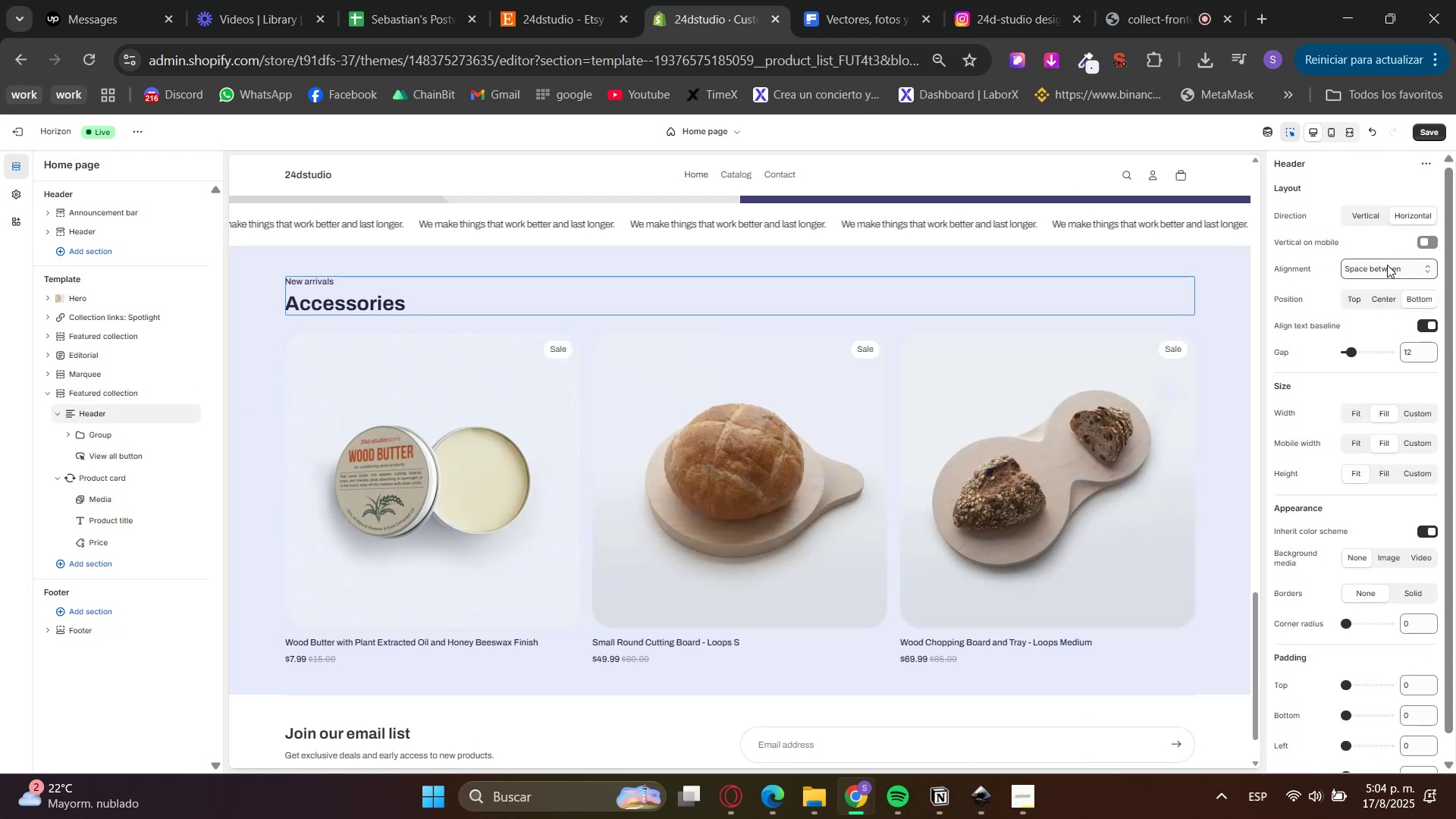 
double_click([1379, 318])
 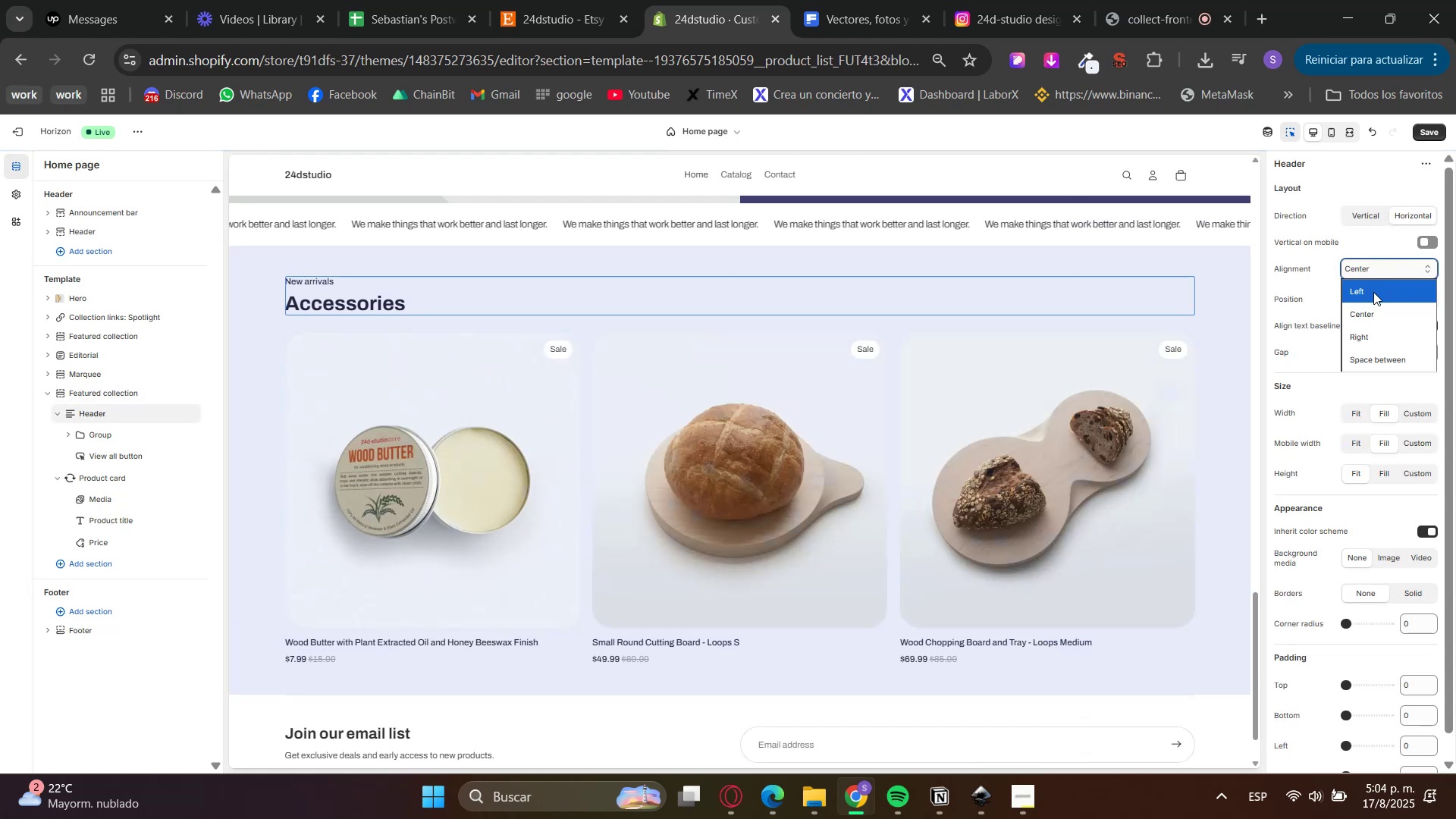 
left_click([1385, 300])
 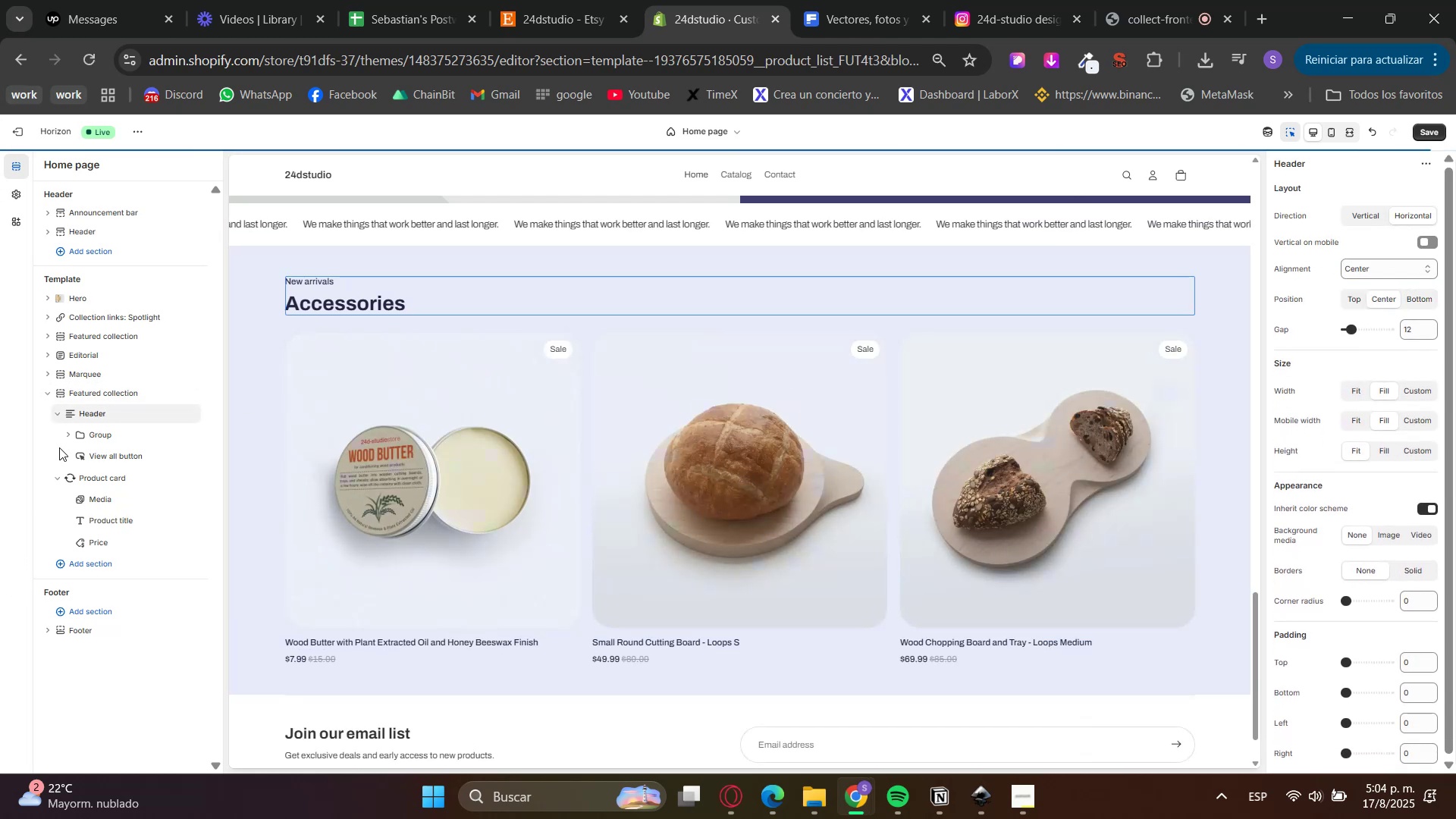 
left_click([91, 438])
 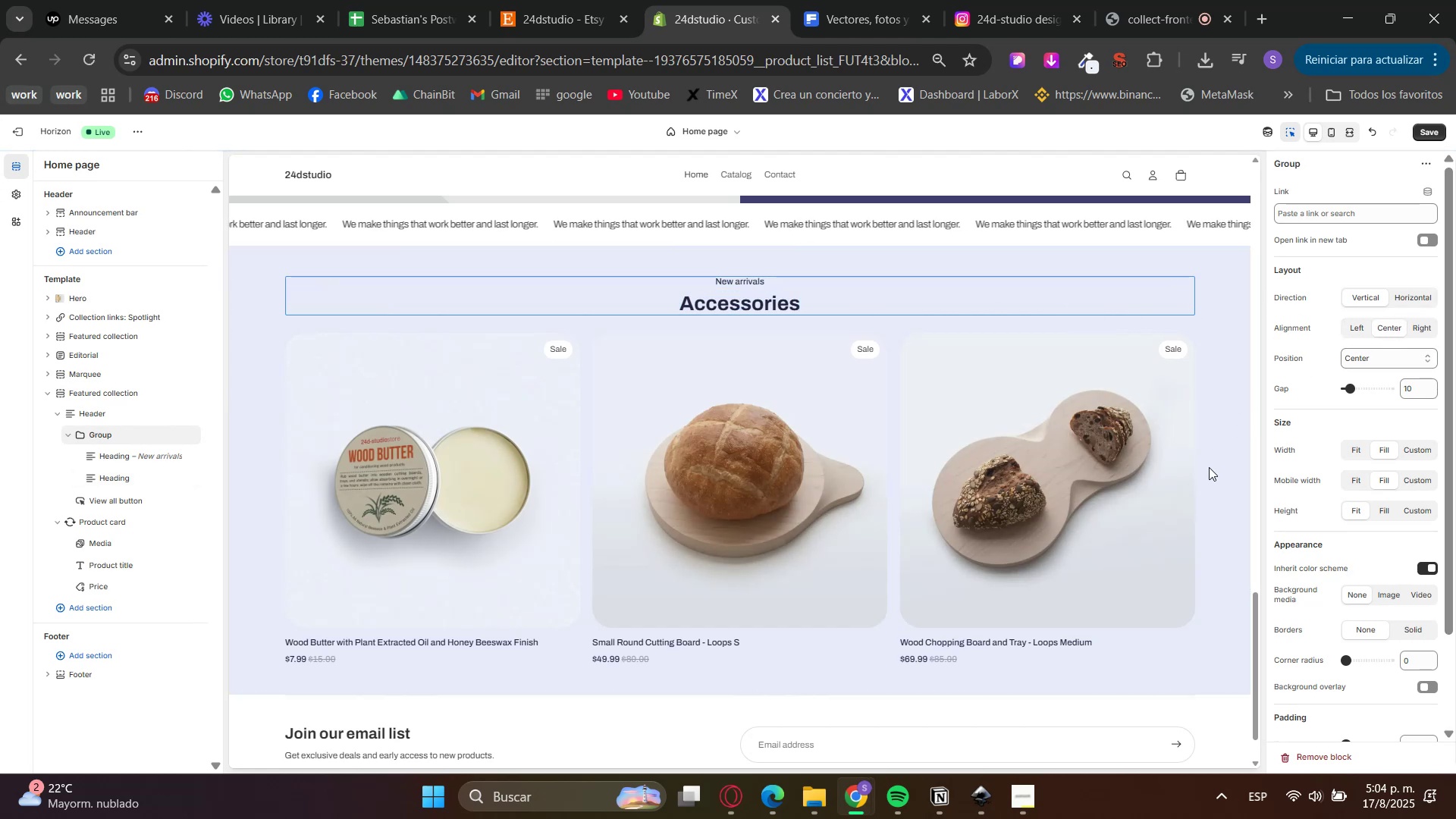 
wait(10.18)
 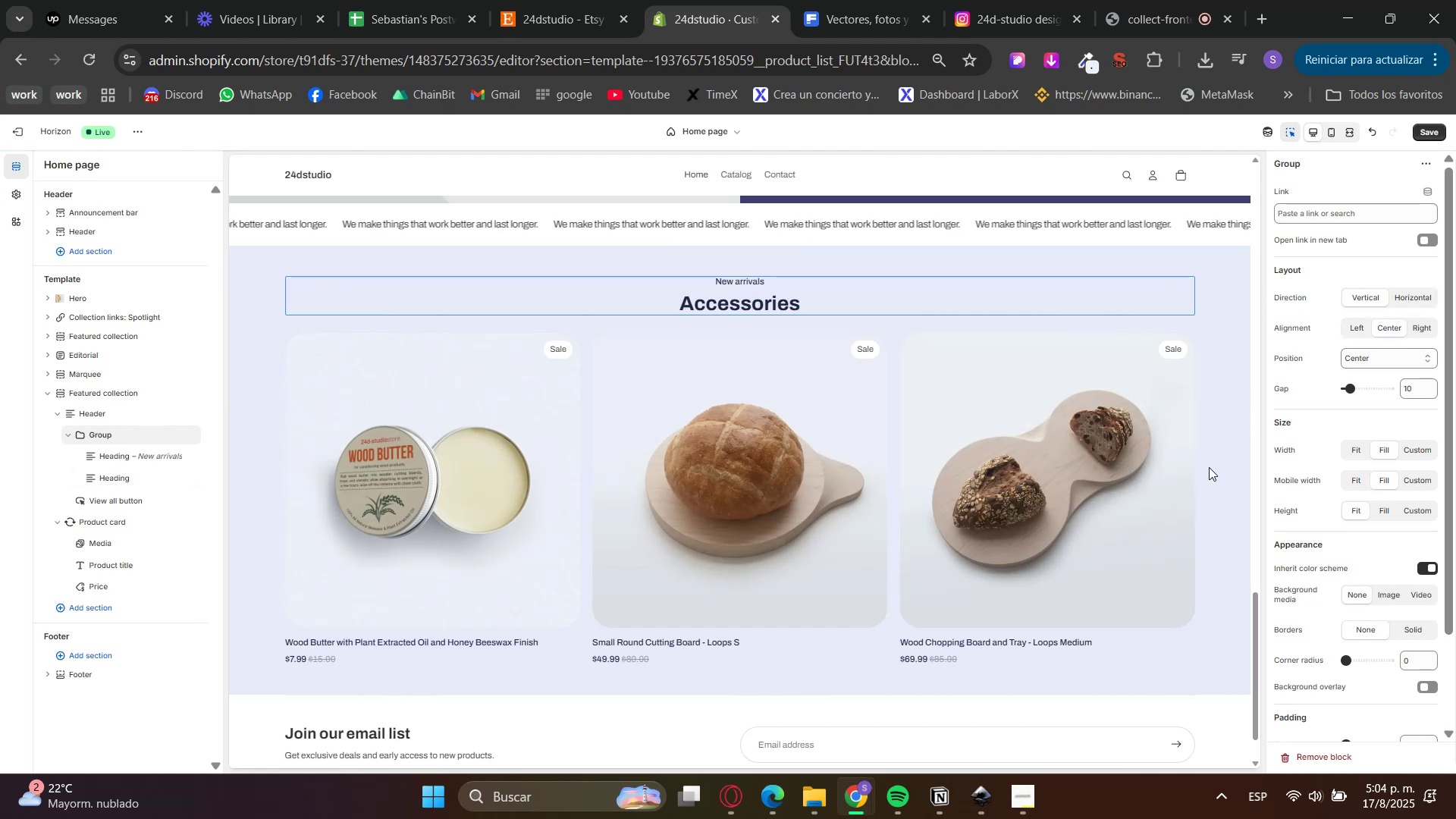 
left_click([1292, 139])
 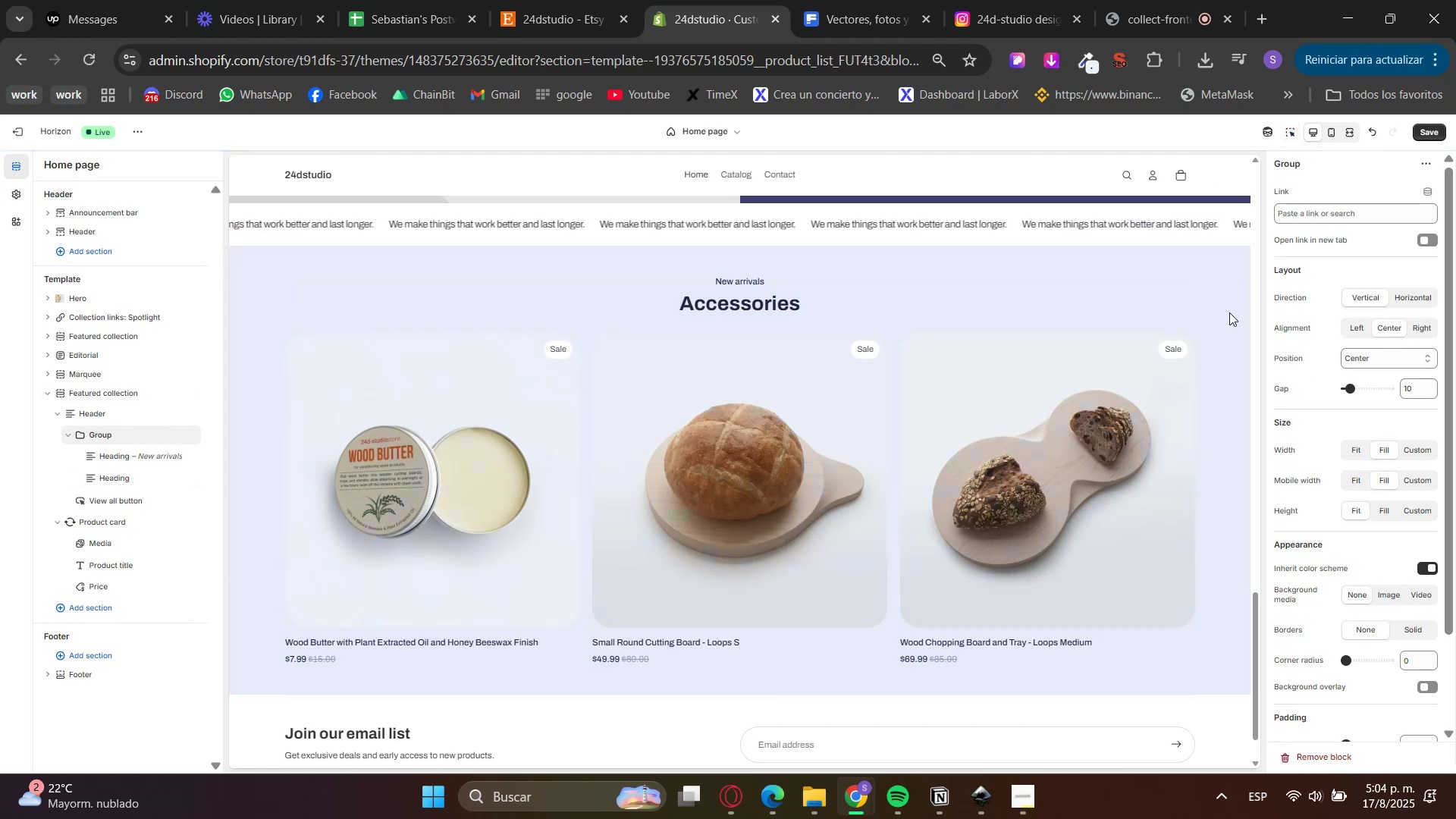 
scroll: coordinate [1208, 538], scroll_direction: up, amount: 9.0
 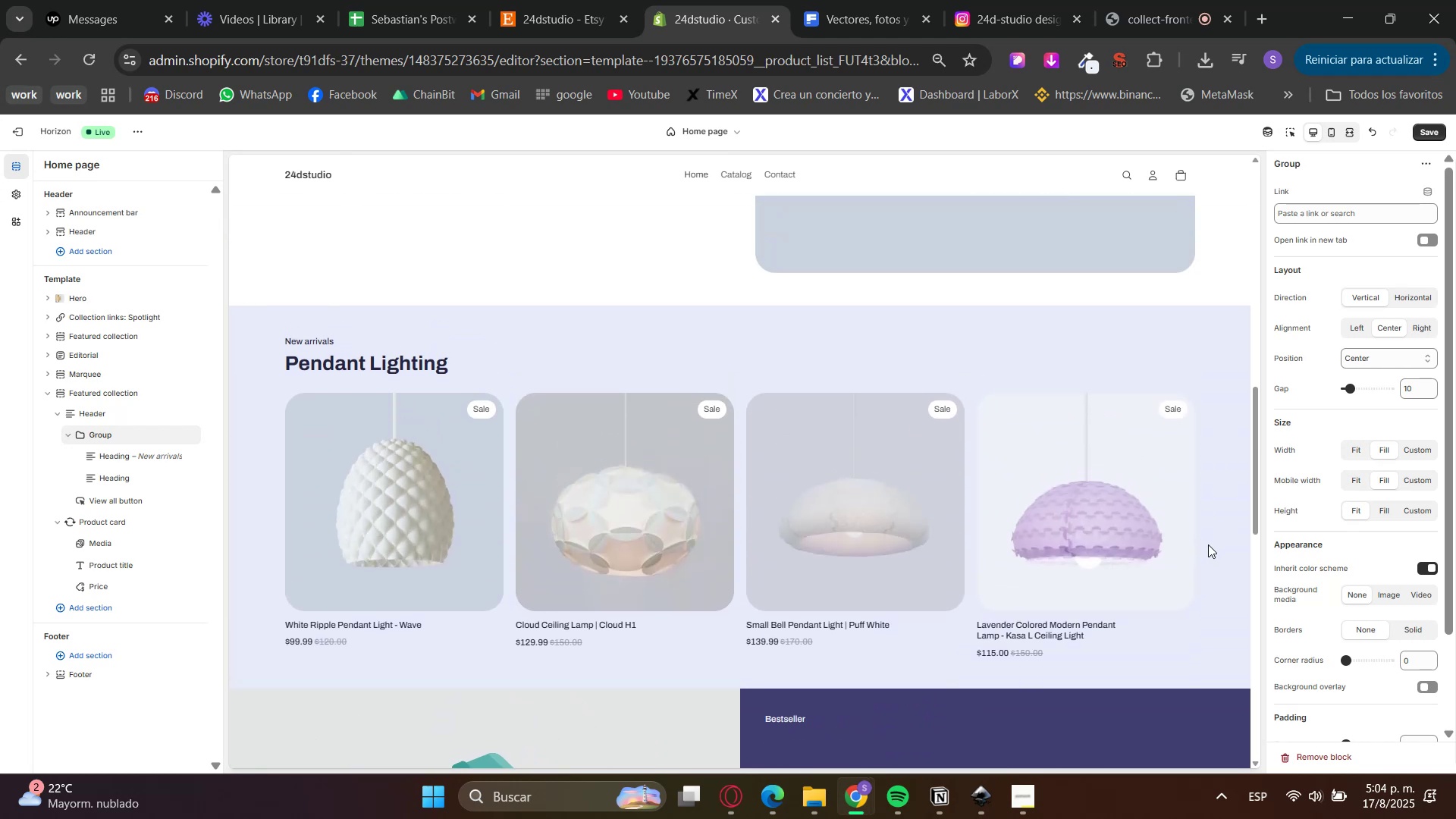 
scroll: coordinate [1209, 541], scroll_direction: down, amount: 9.0
 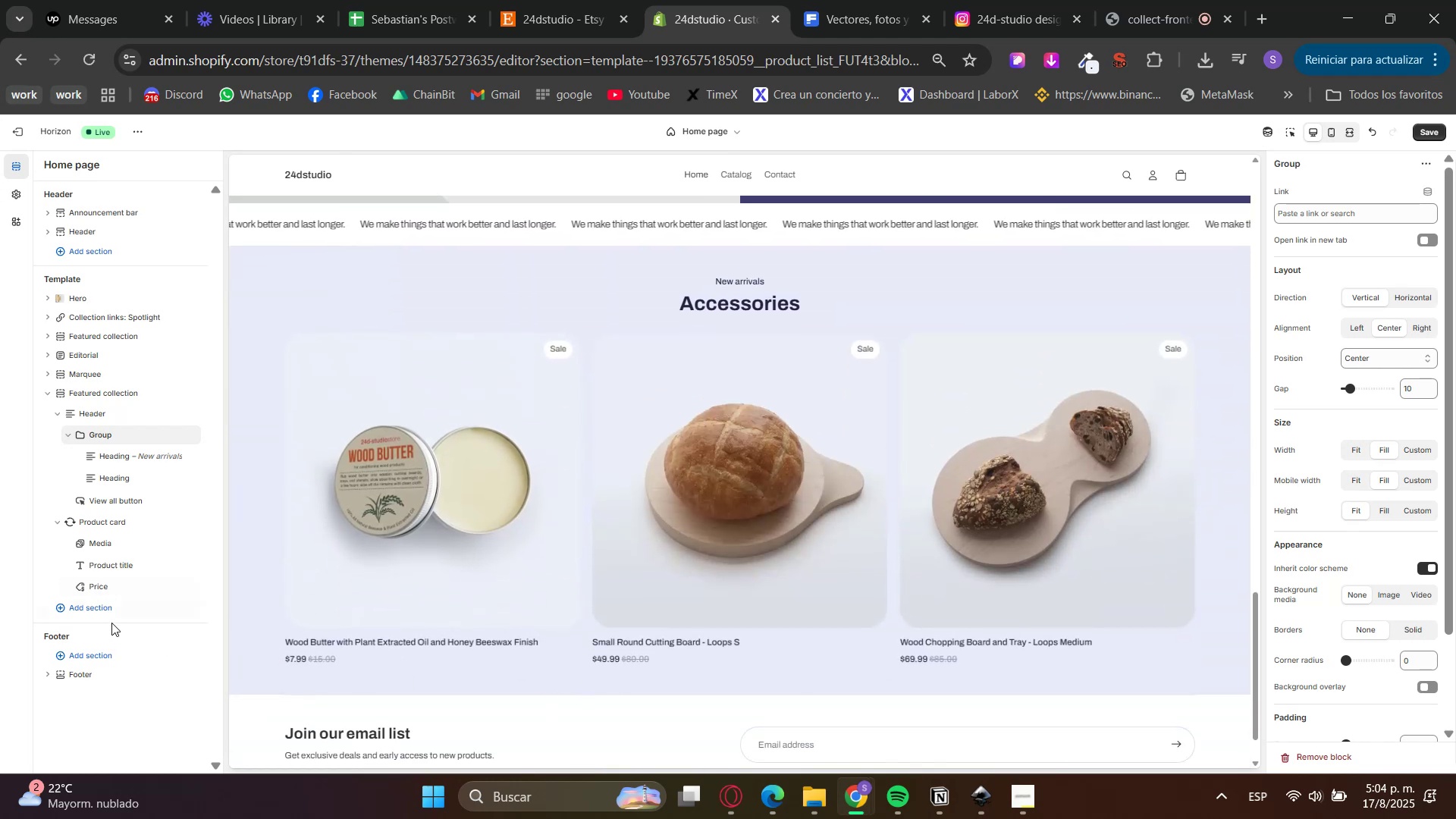 
left_click([41, 391])
 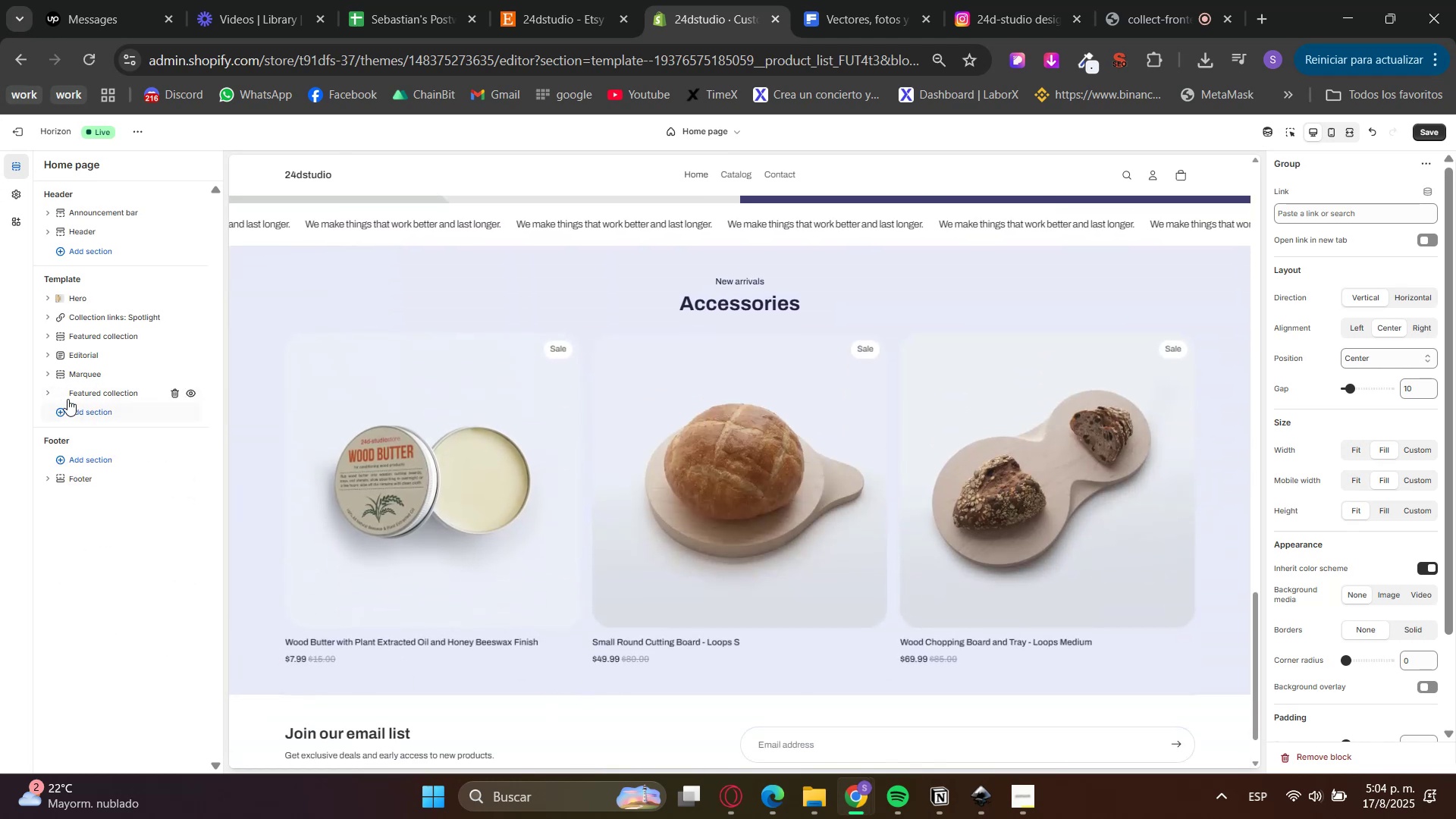 
left_click([72, 410])
 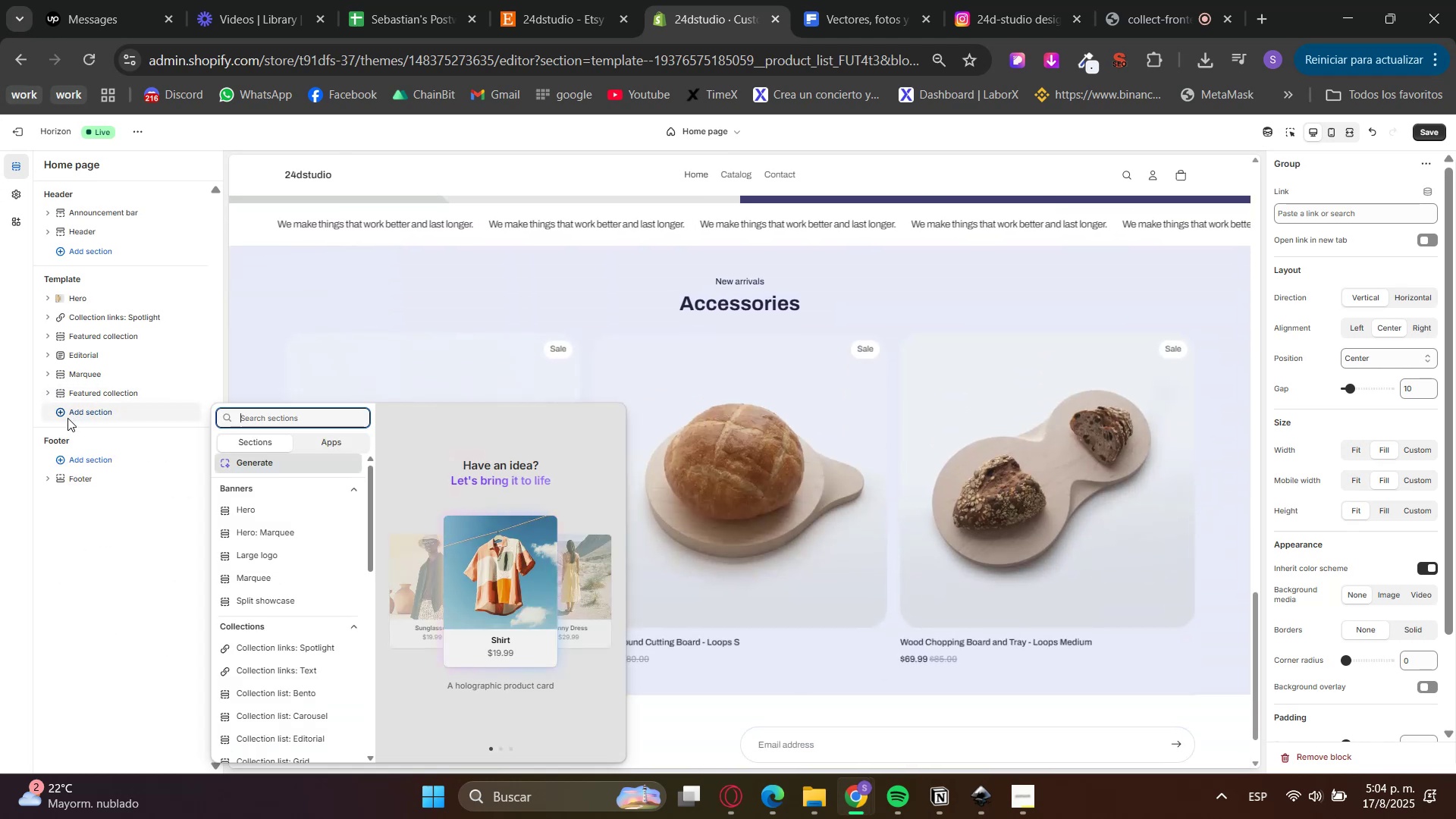 
type(image)
 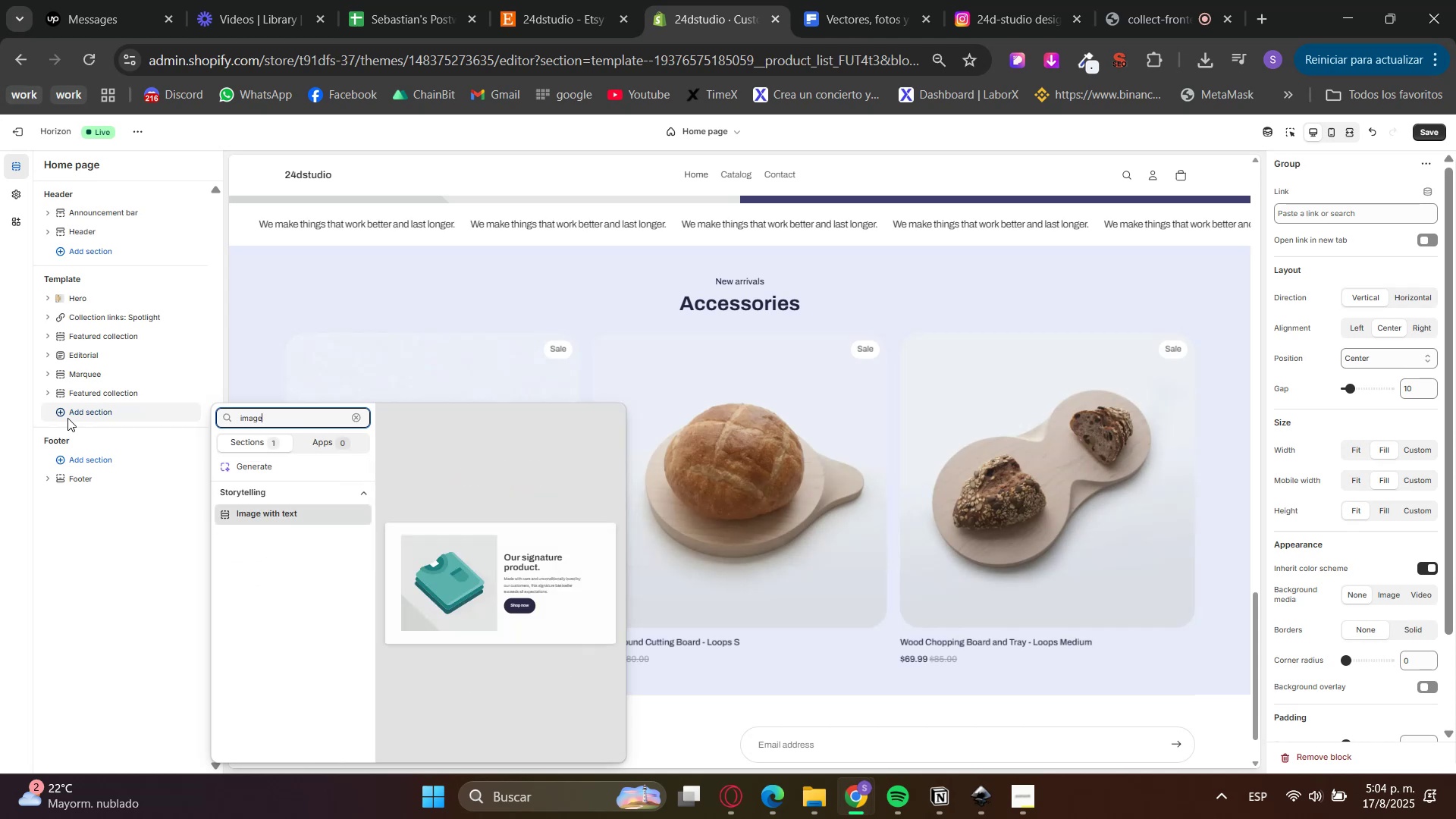 
key(Enter)
 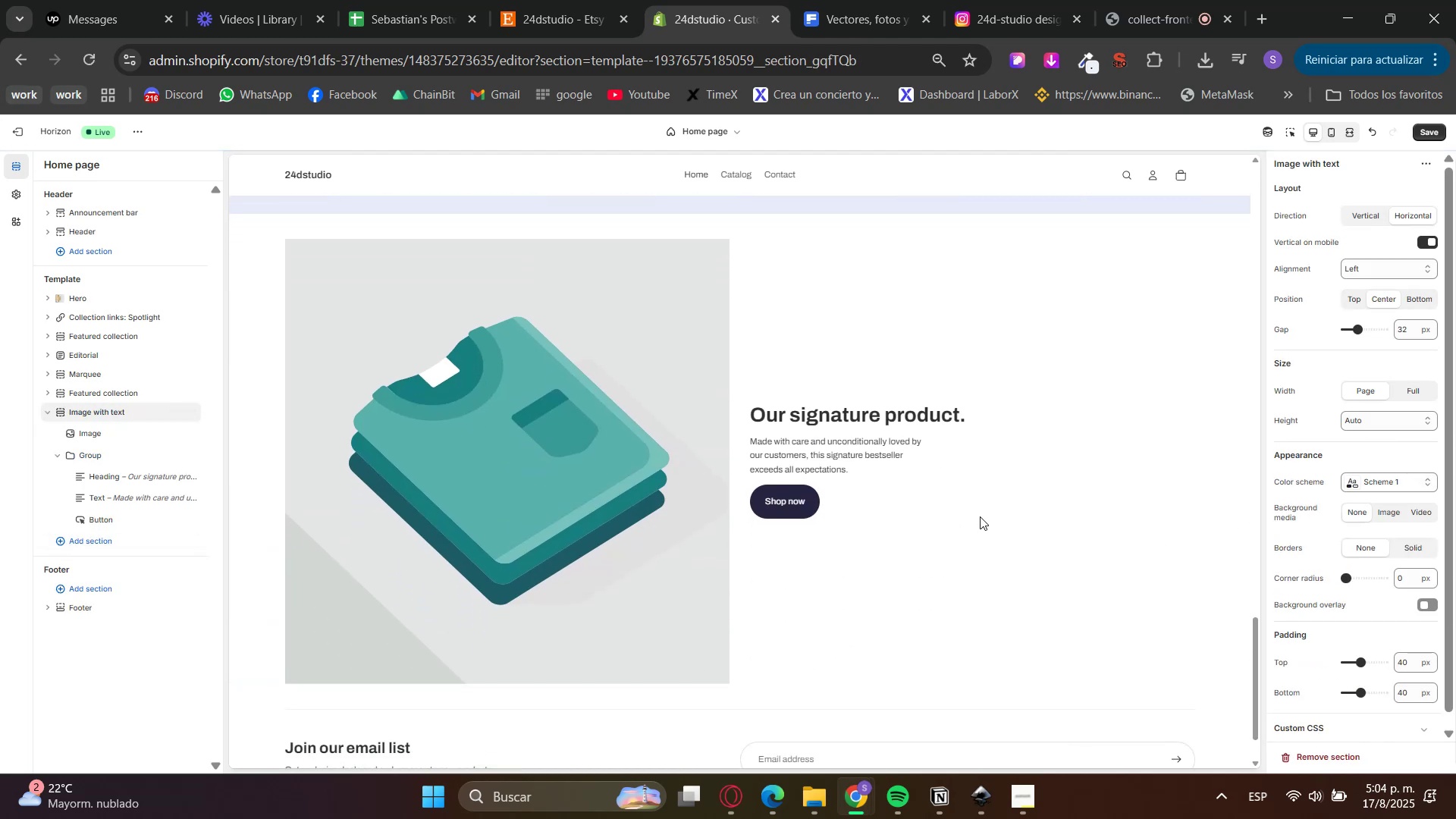 
left_click([108, 433])
 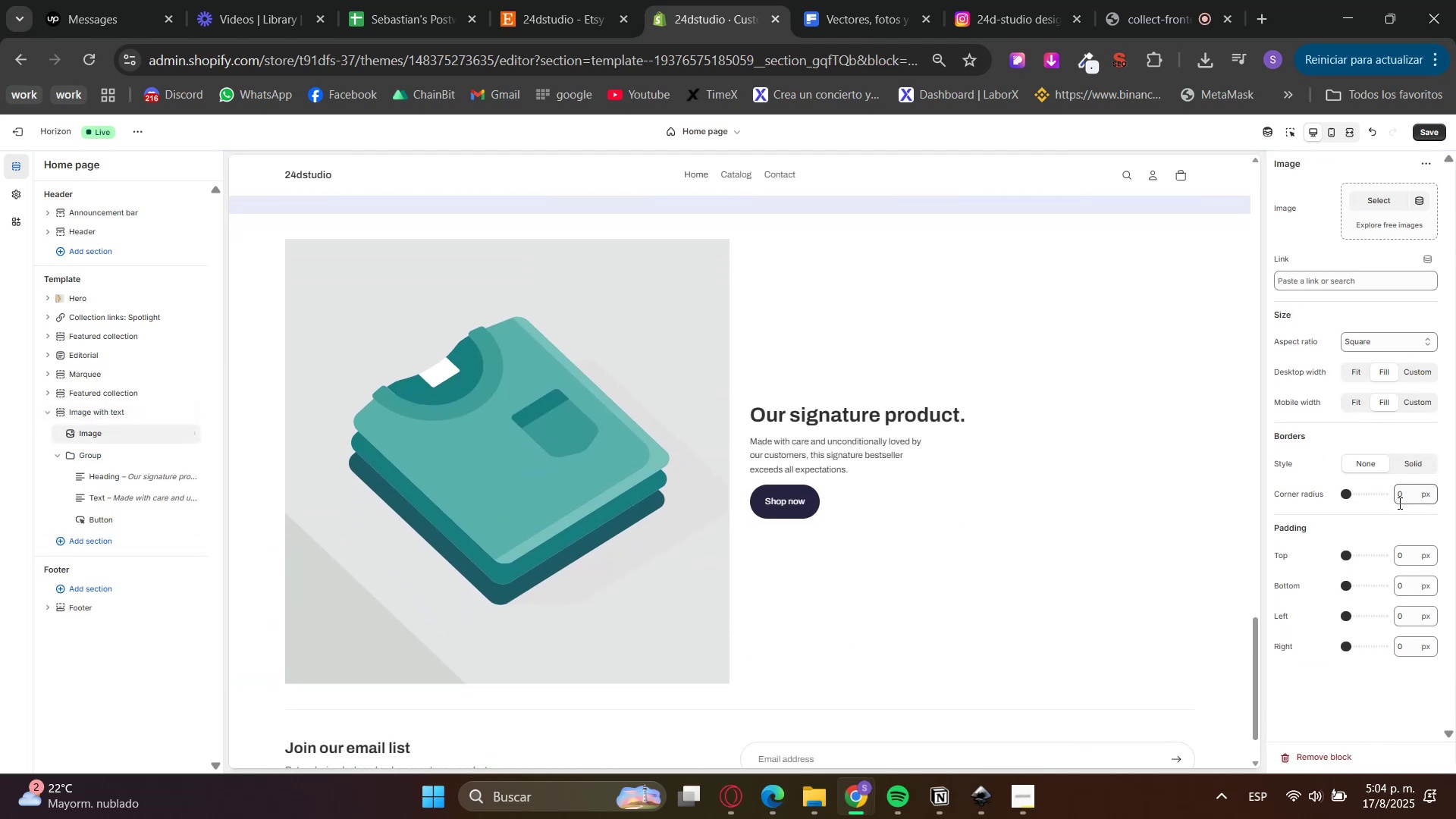 
key(Numpad3)
 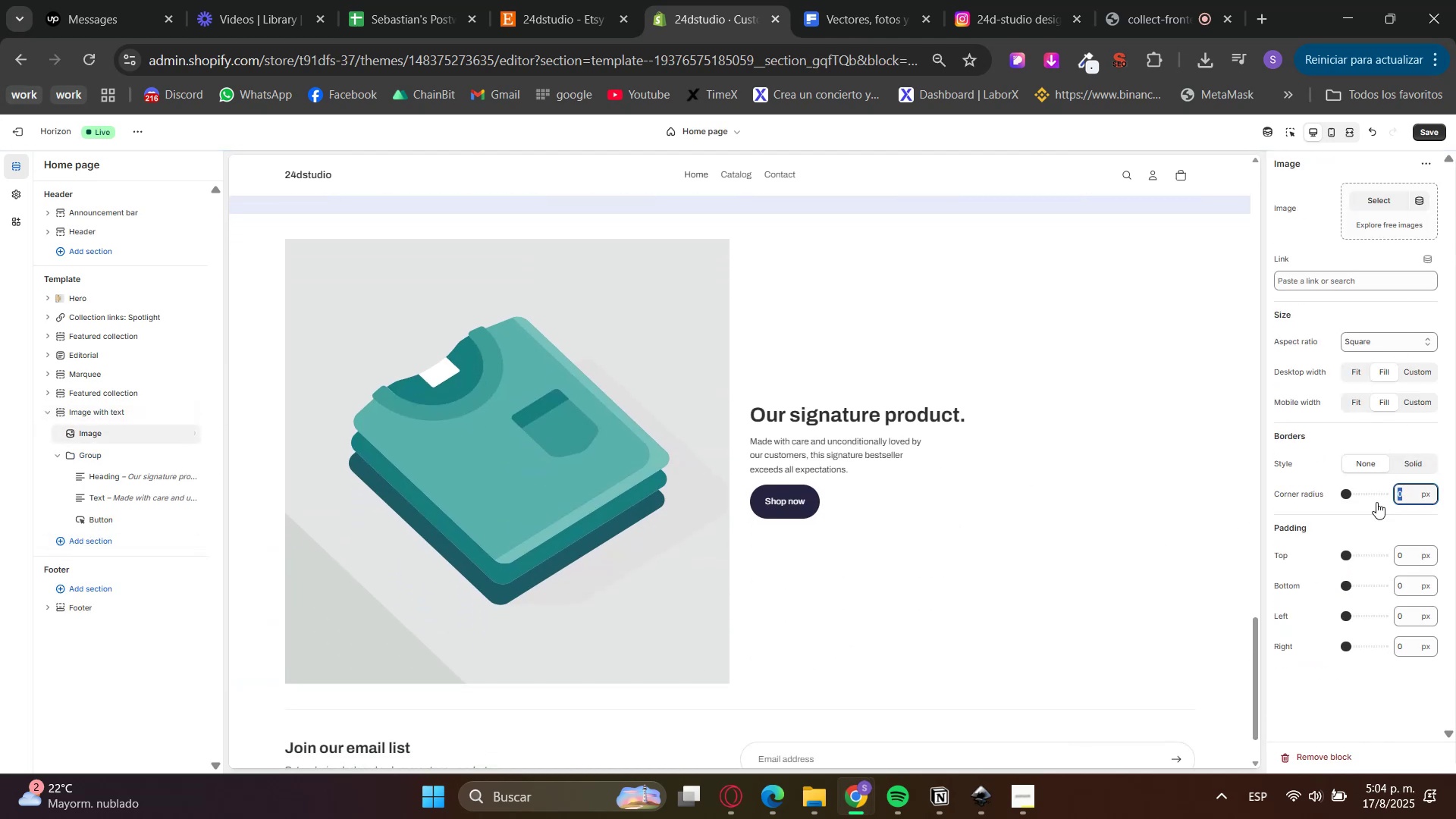 
key(Numpad2)
 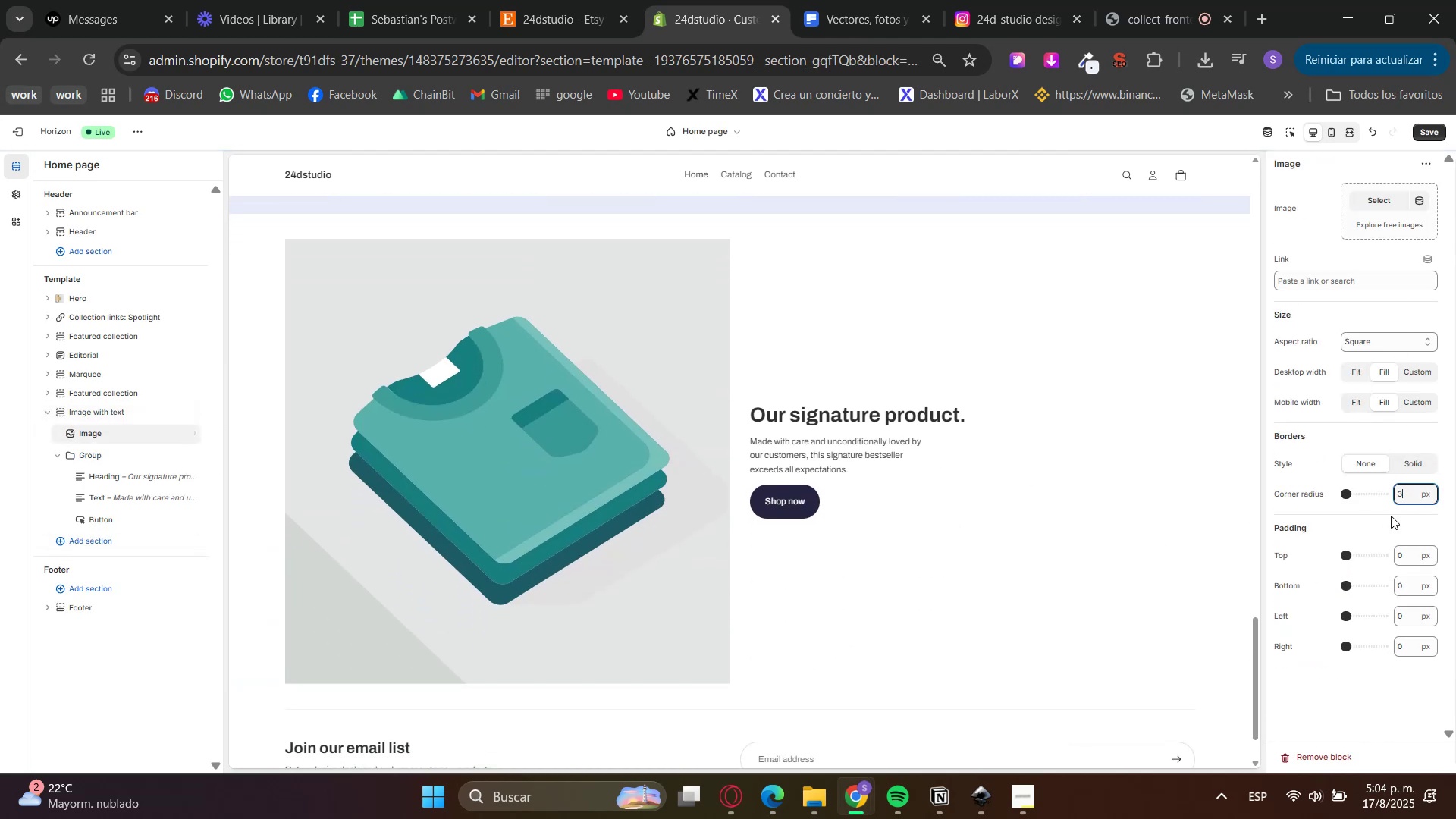 
double_click([1398, 519])
 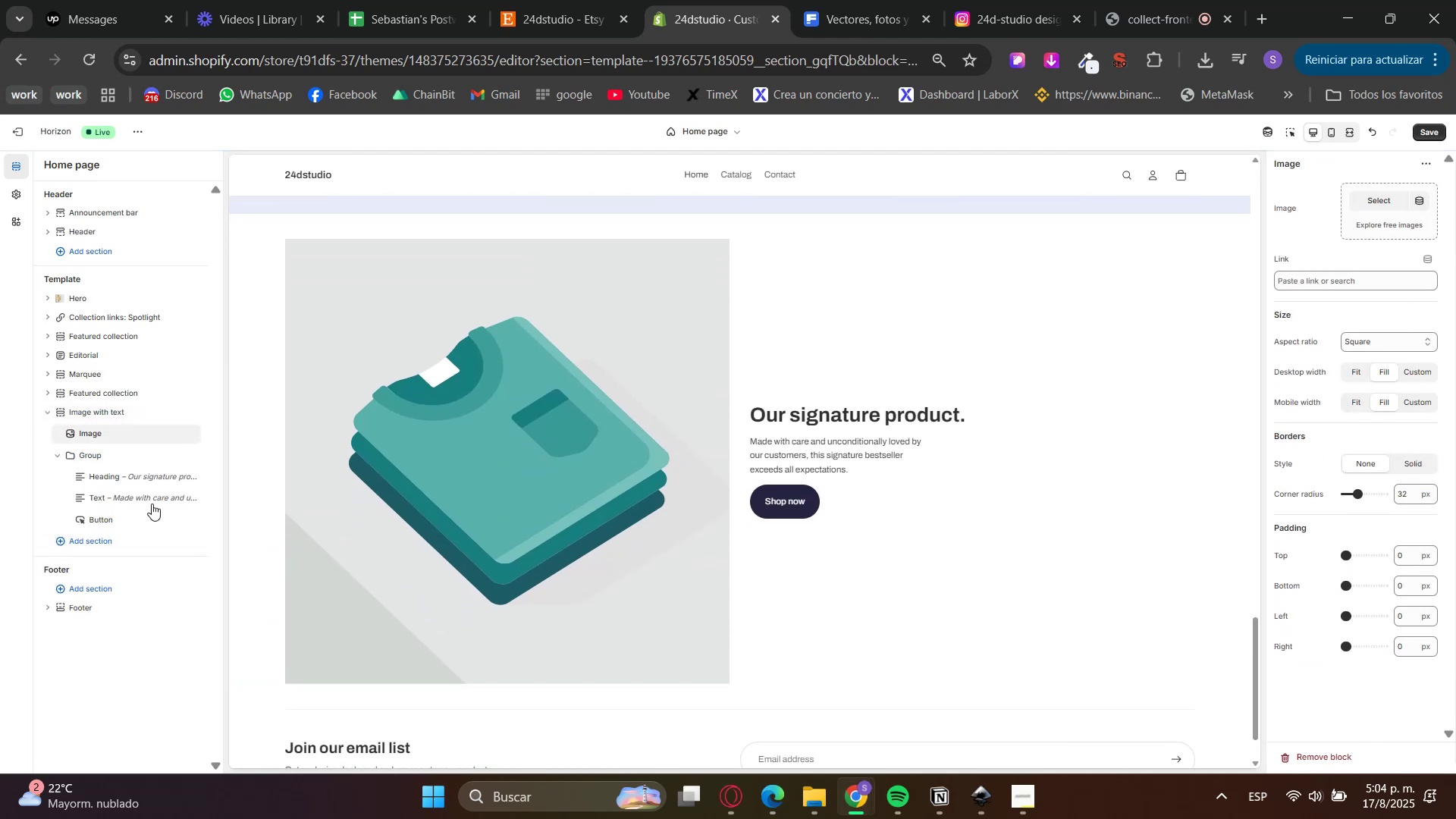 
left_click([118, 497])
 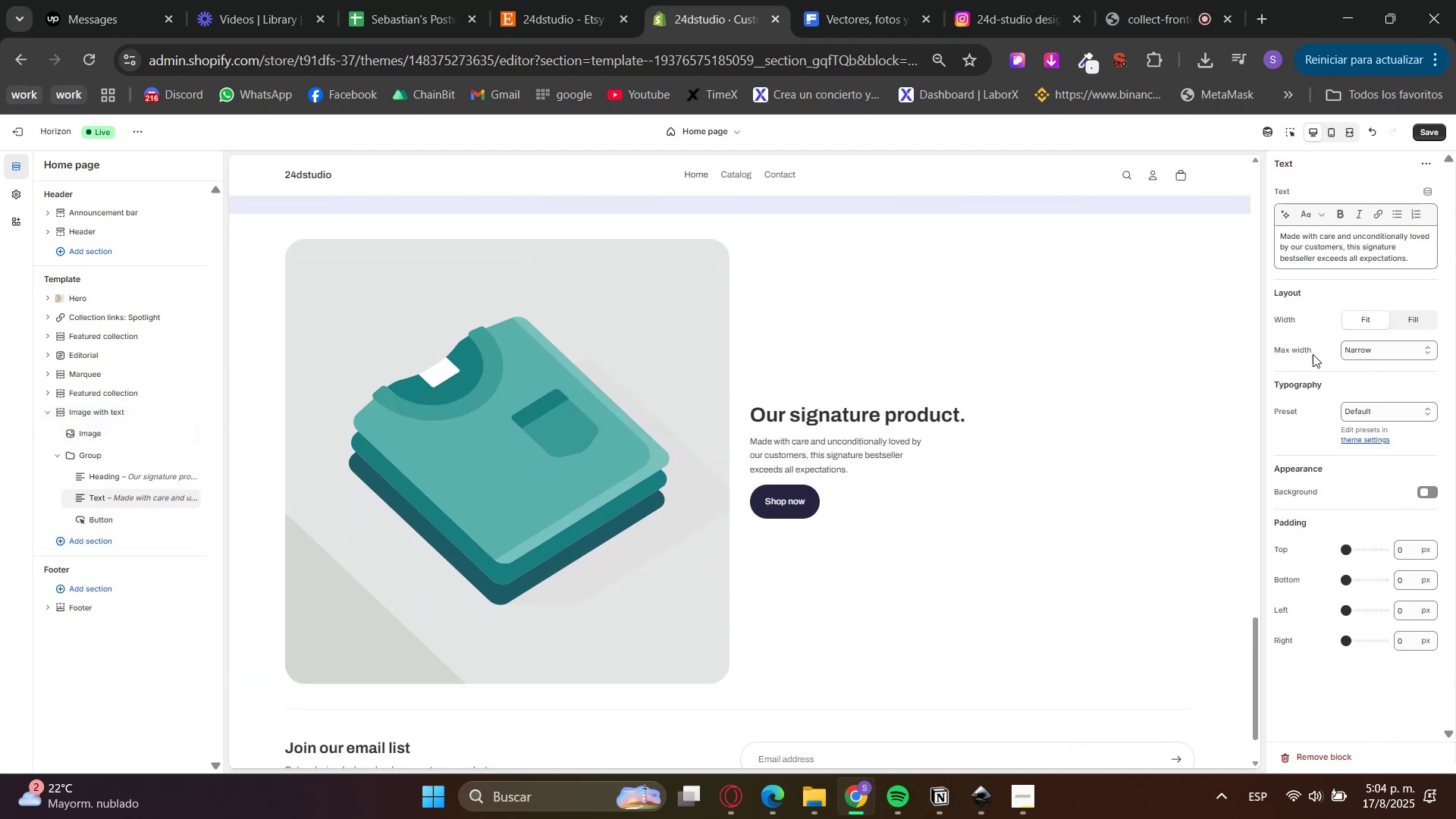 
left_click([1372, 349])
 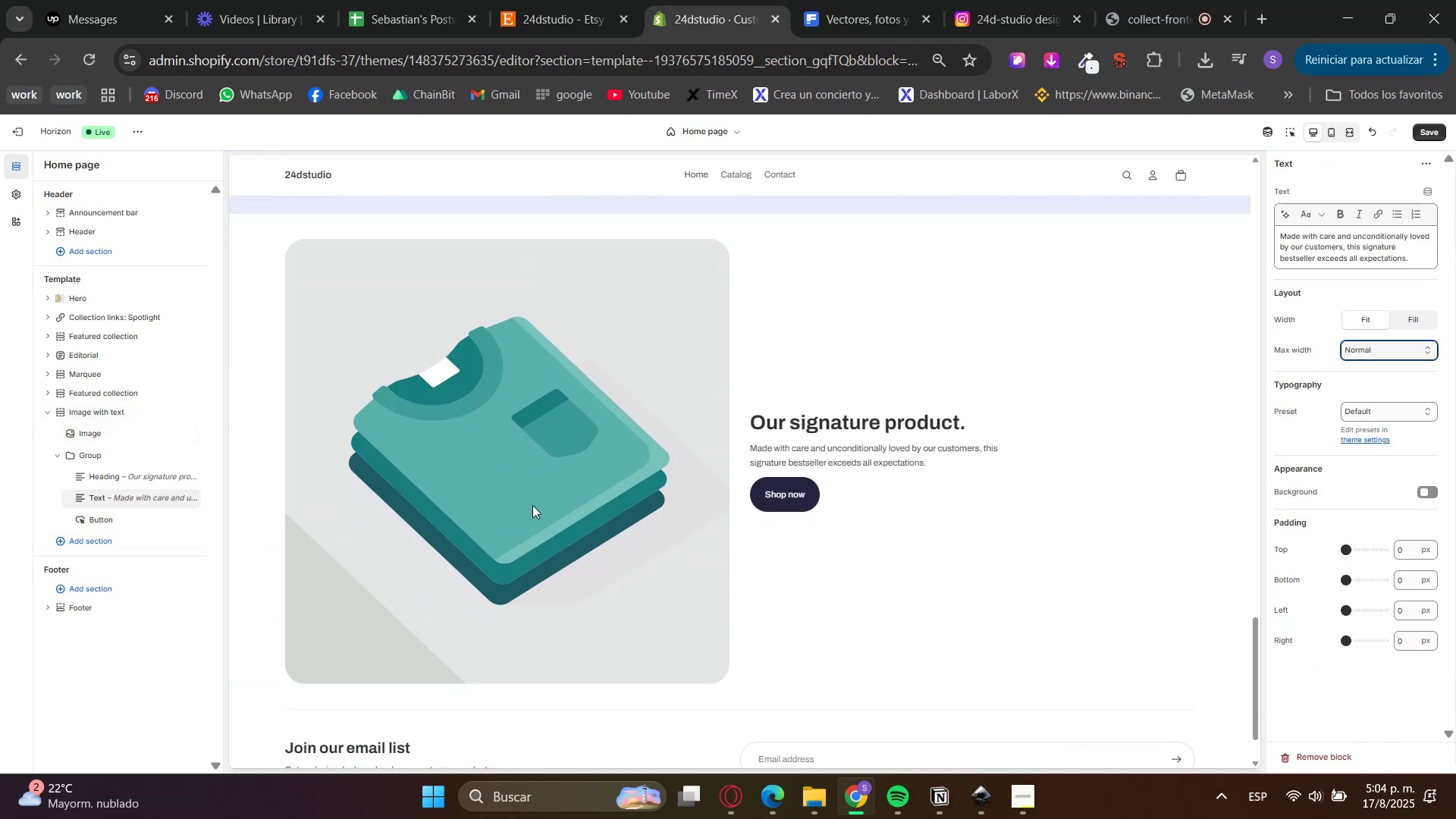 
left_click([115, 478])
 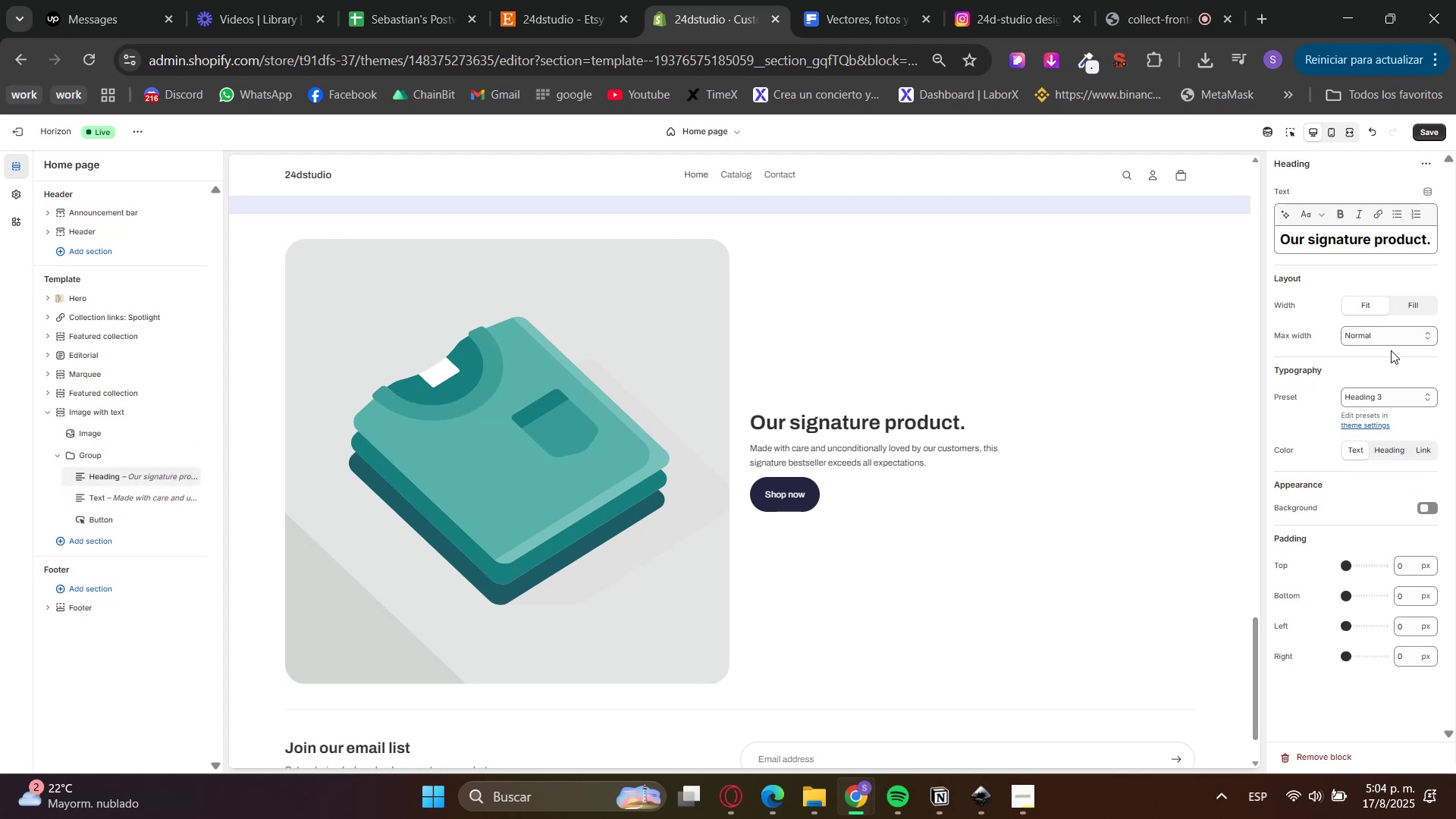 
left_click([1379, 398])
 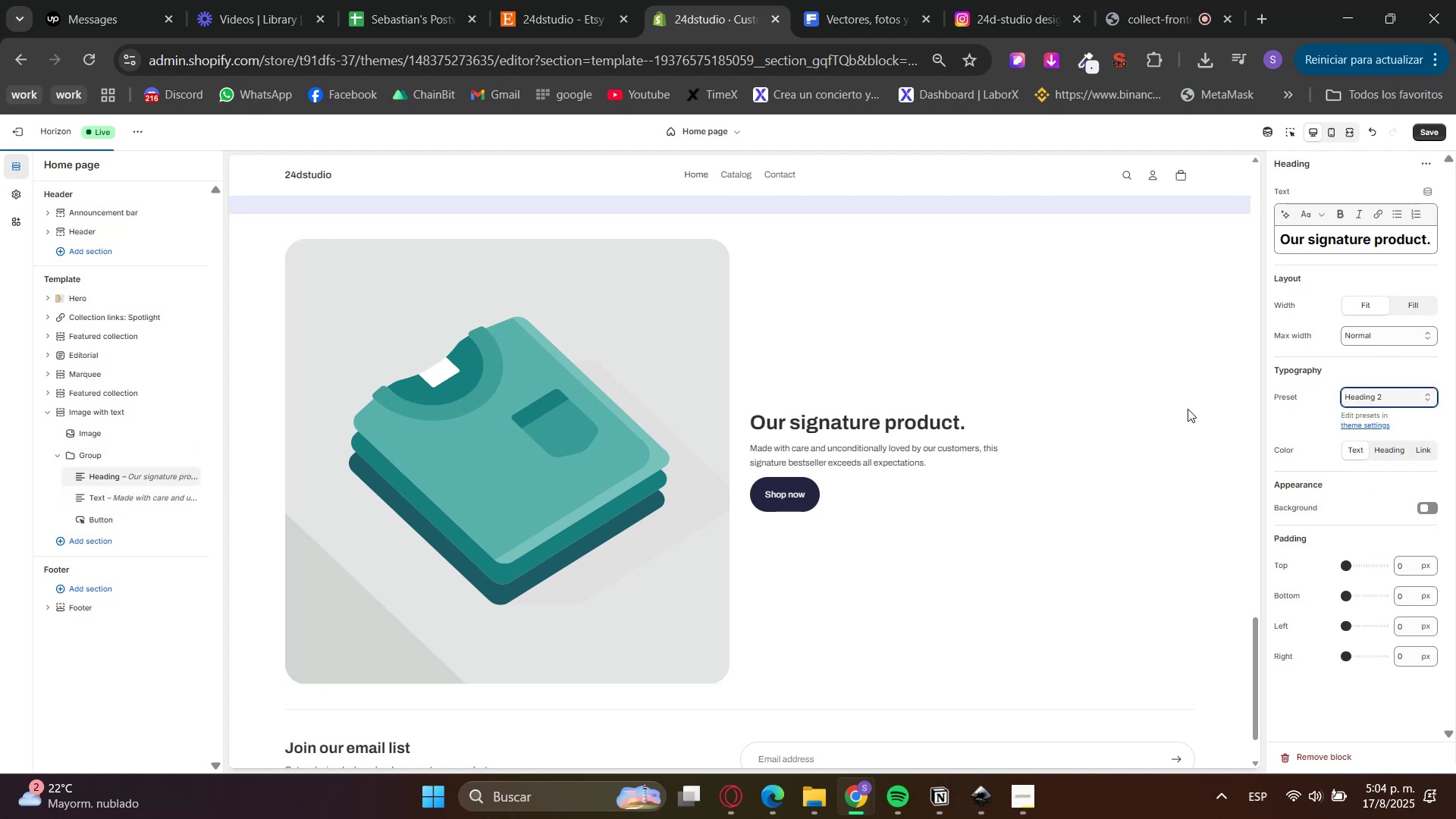 
scroll: coordinate [1015, 488], scroll_direction: up, amount: 13.0
 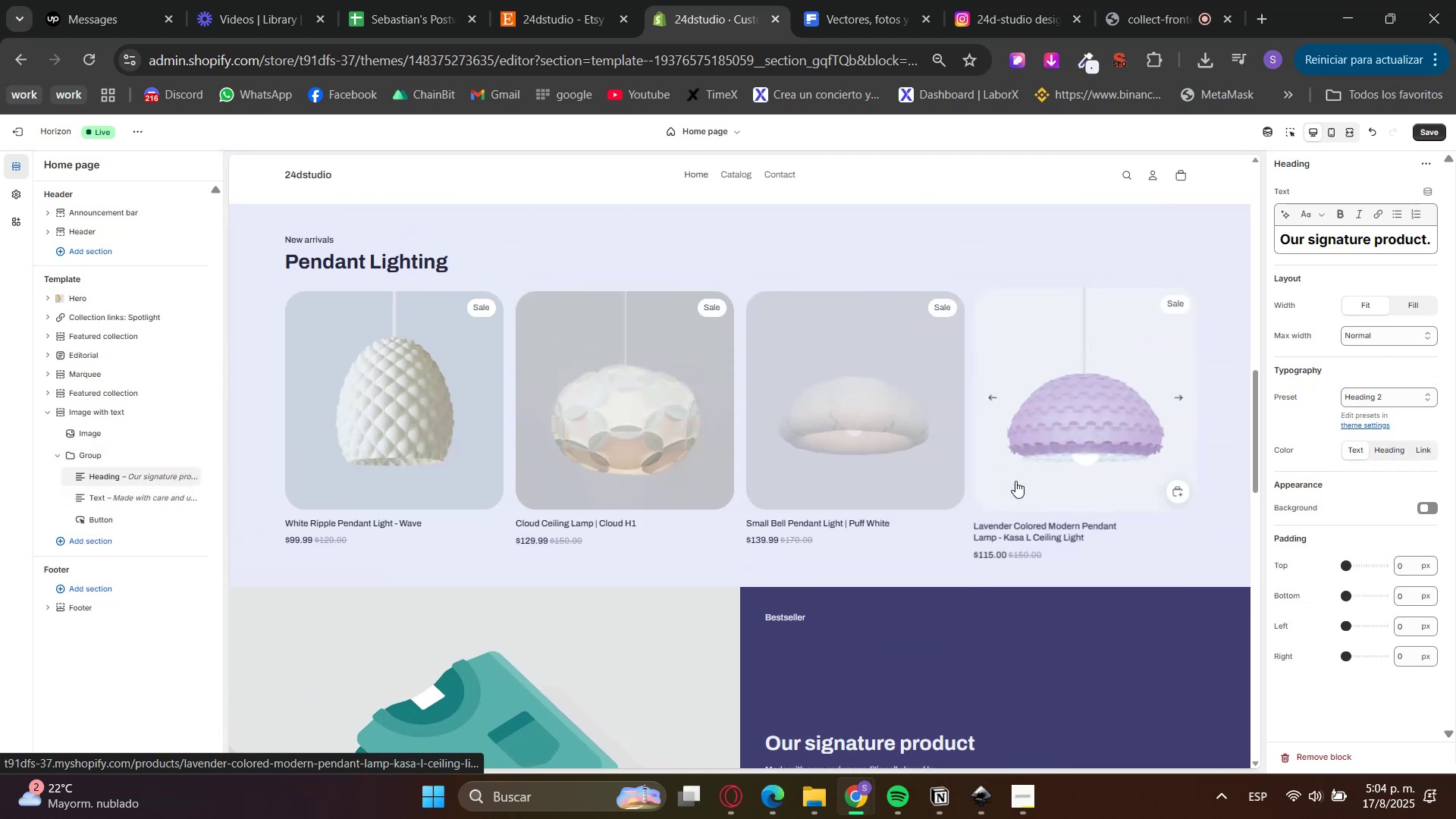 
scroll: coordinate [1012, 482], scroll_direction: down, amount: 4.0
 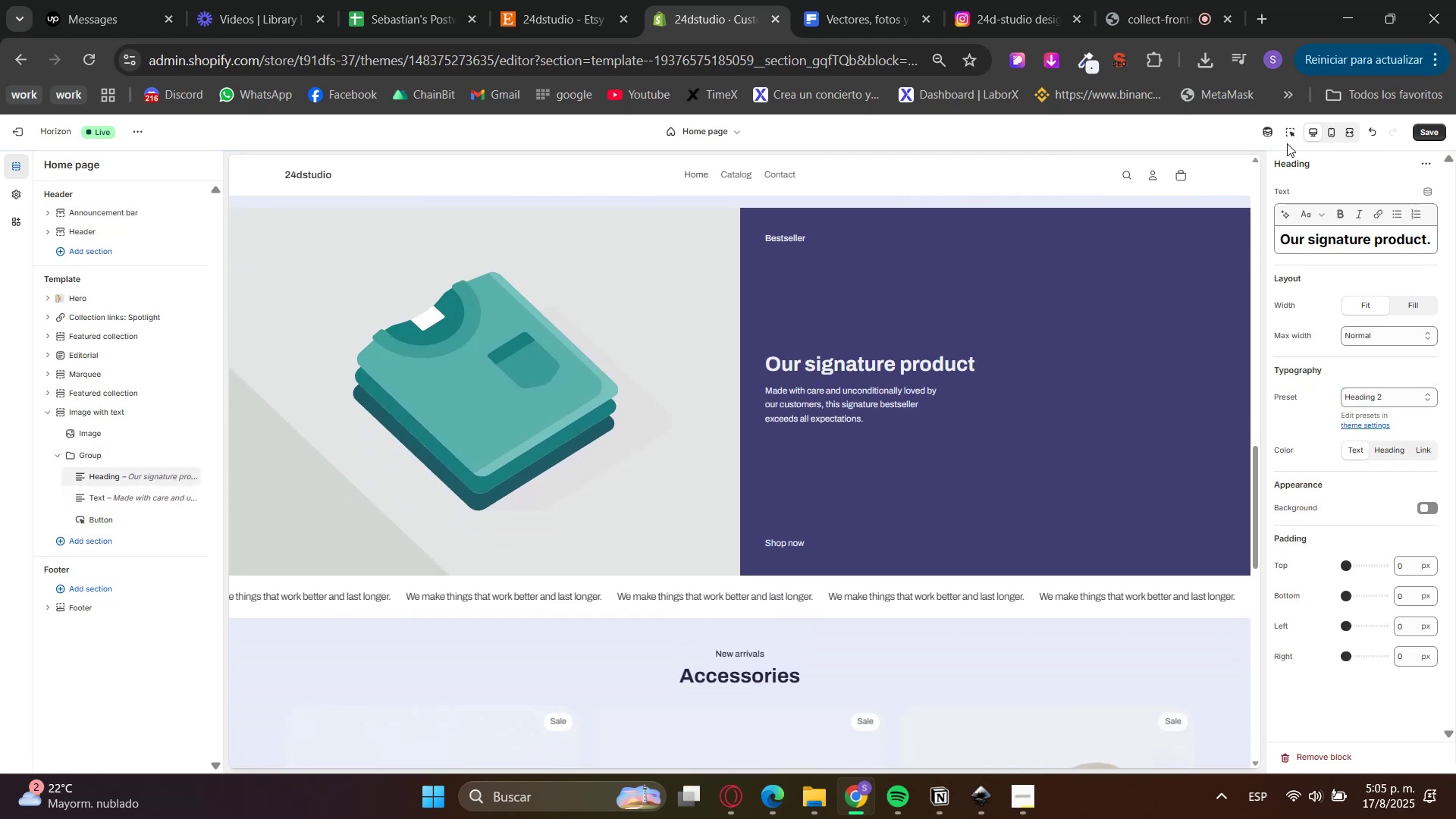 
double_click([1291, 134])
 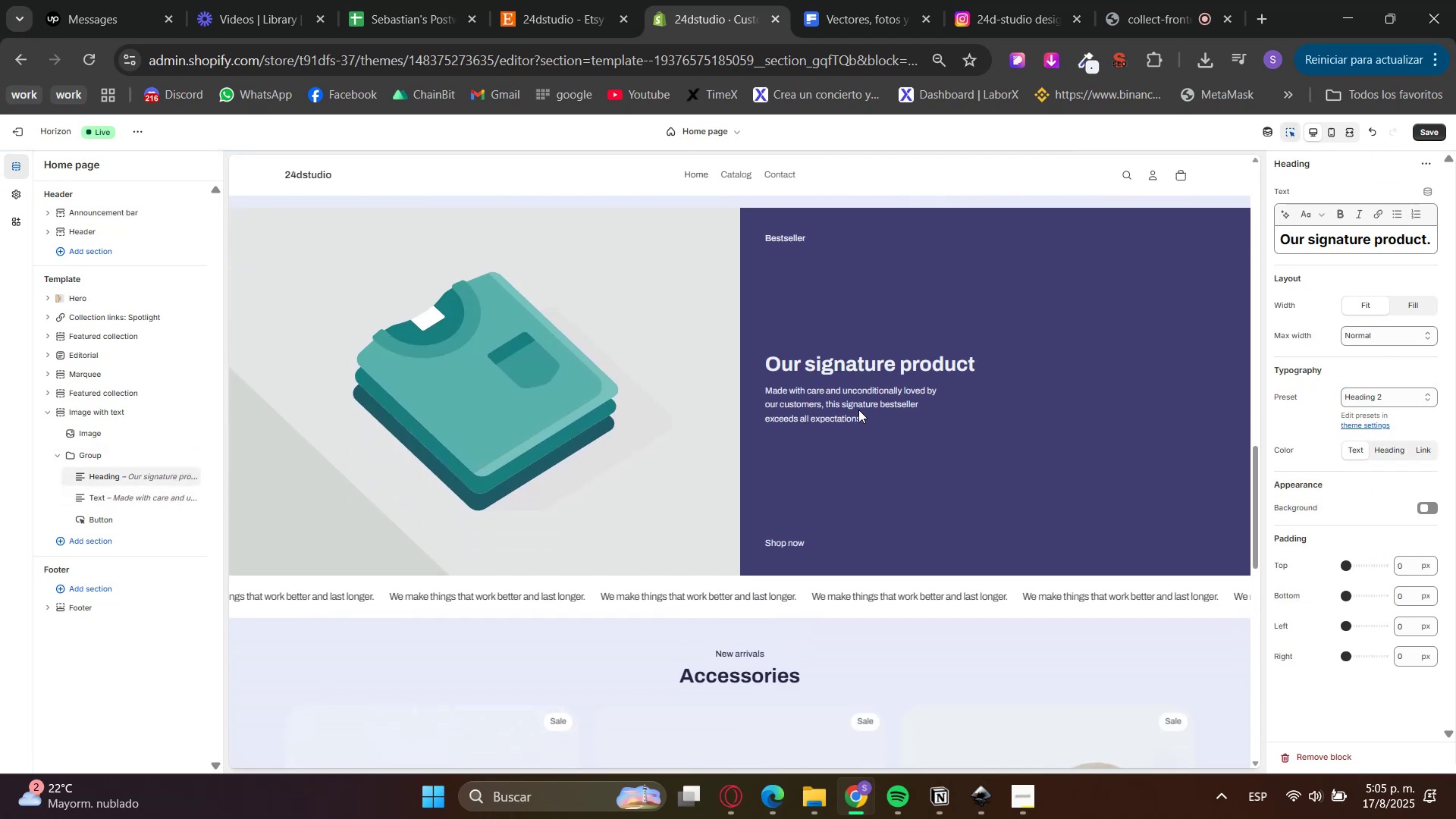 
triple_click([856, 408])
 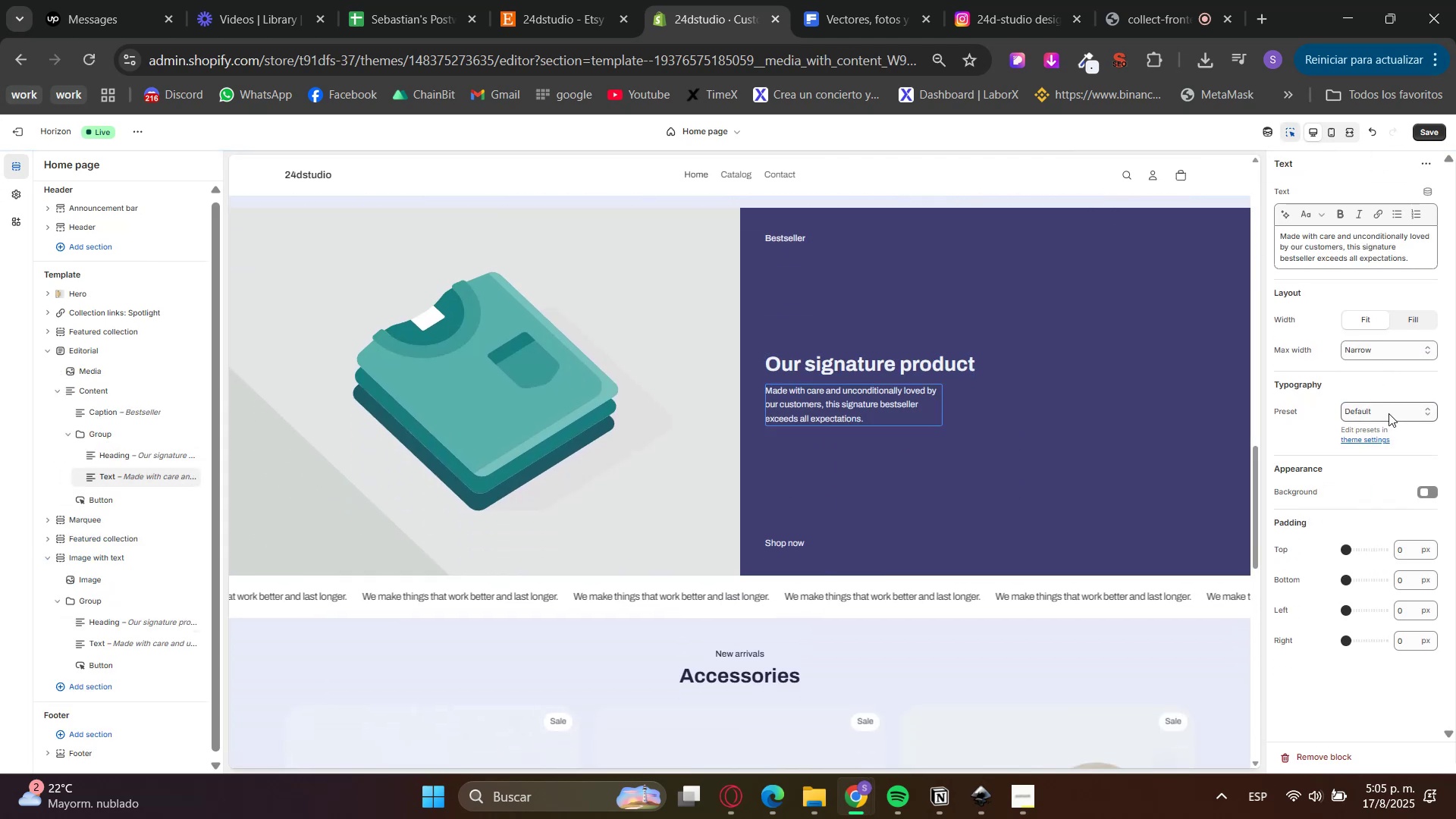 
double_click([1384, 354])
 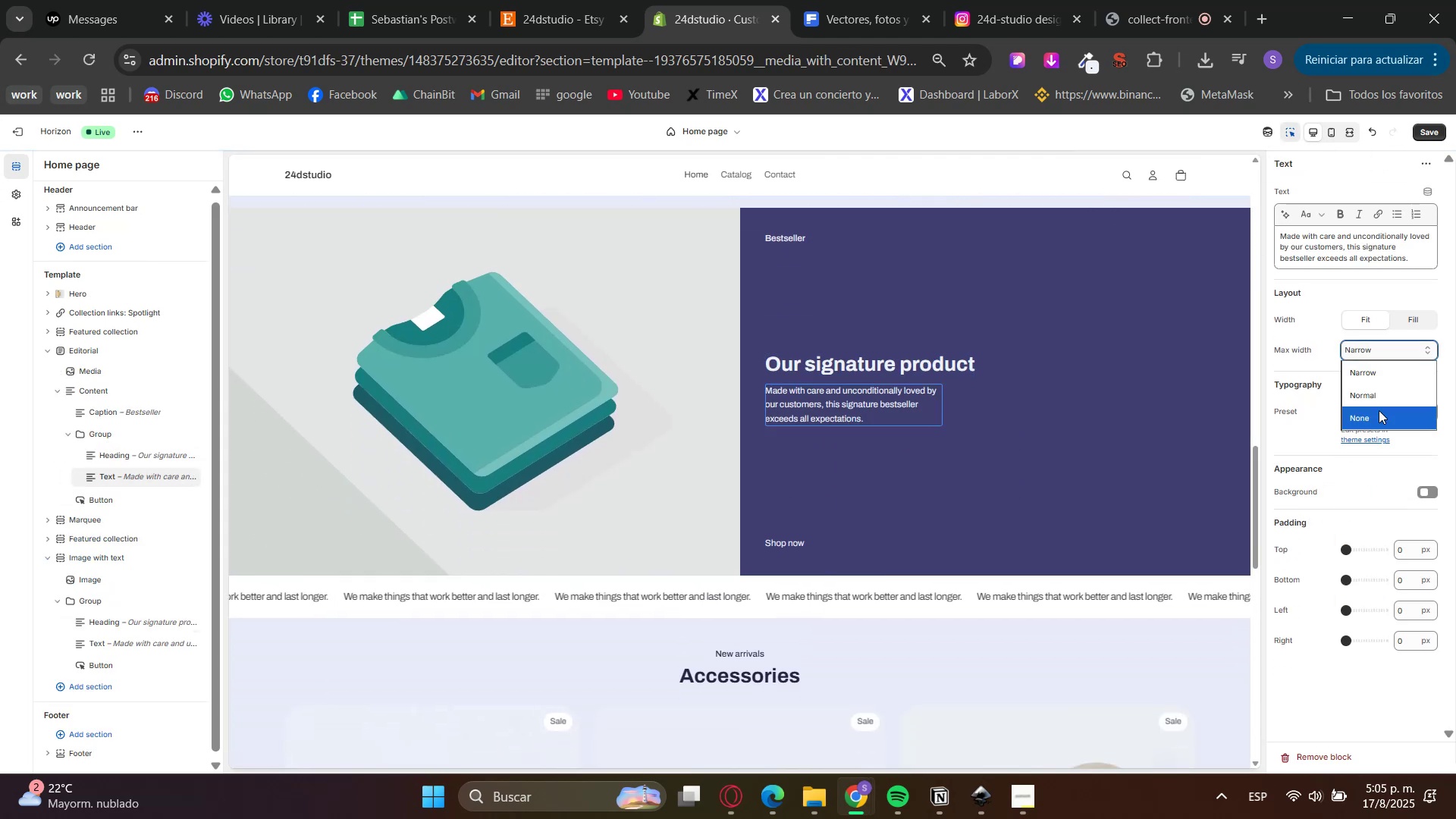 
triple_click([1373, 400])
 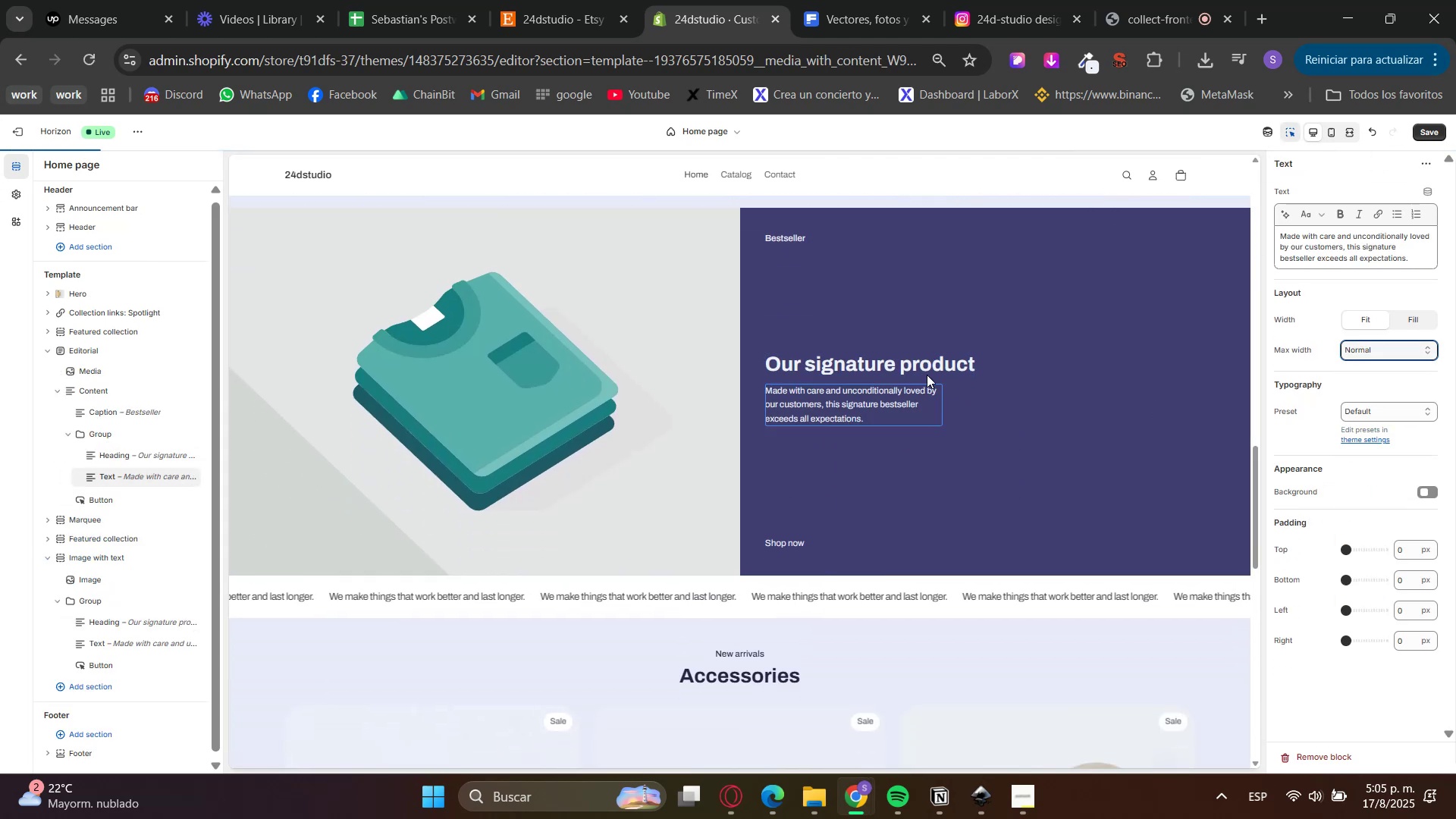 
triple_click([906, 366])
 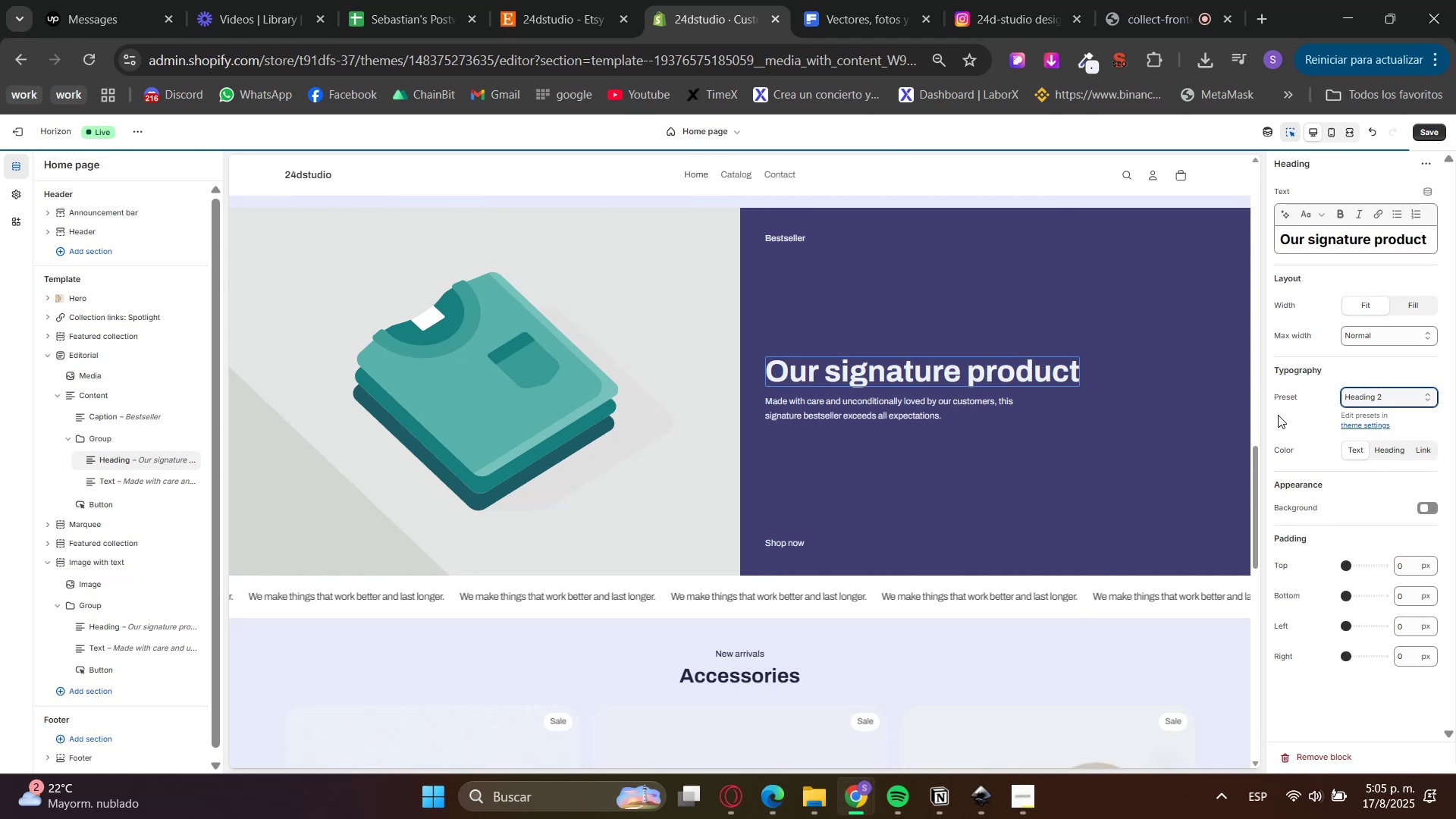 
left_click([1288, 130])
 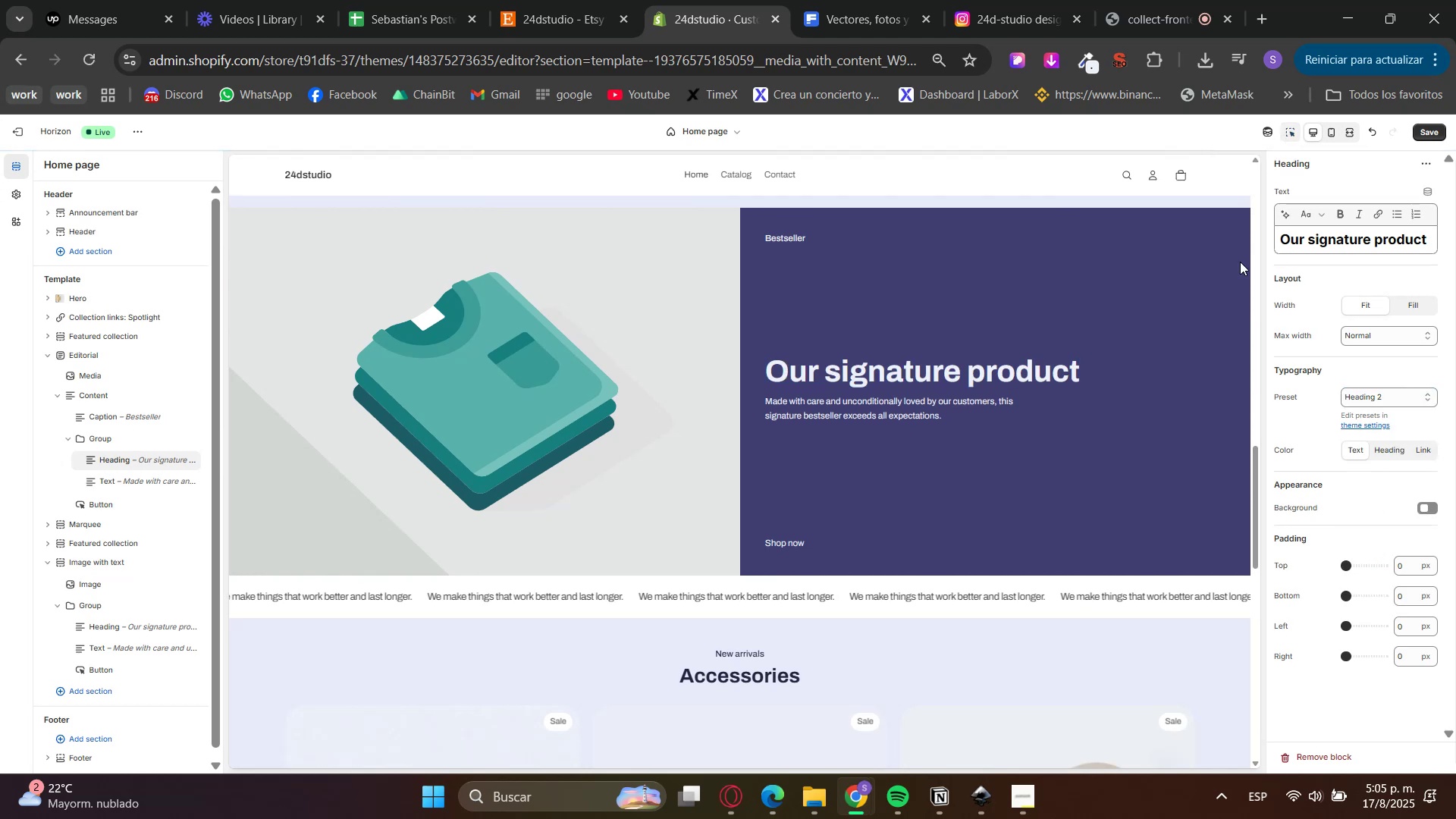 
scroll: coordinate [1157, 461], scroll_direction: up, amount: 6.0
 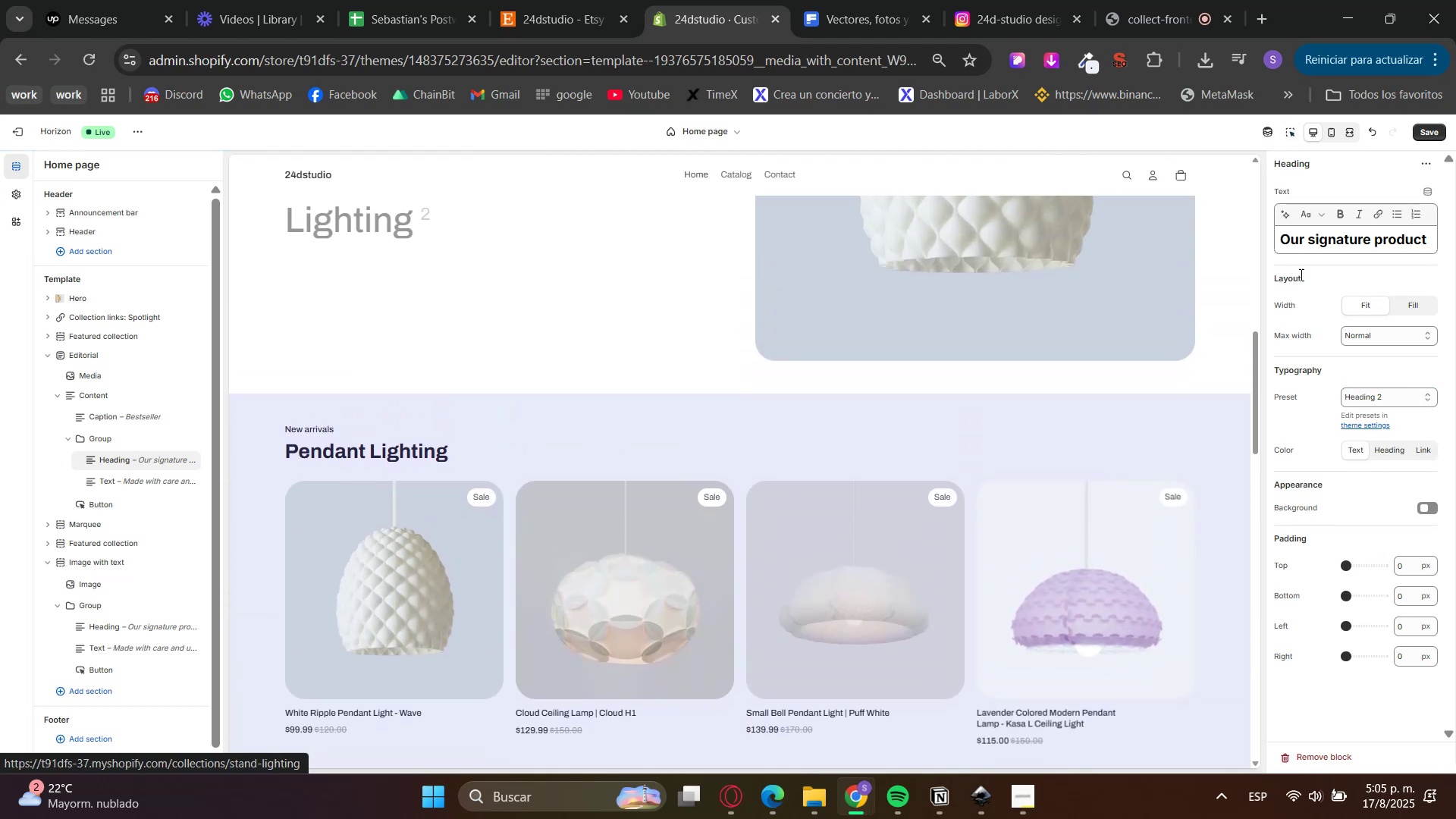 
left_click([1343, 262])
 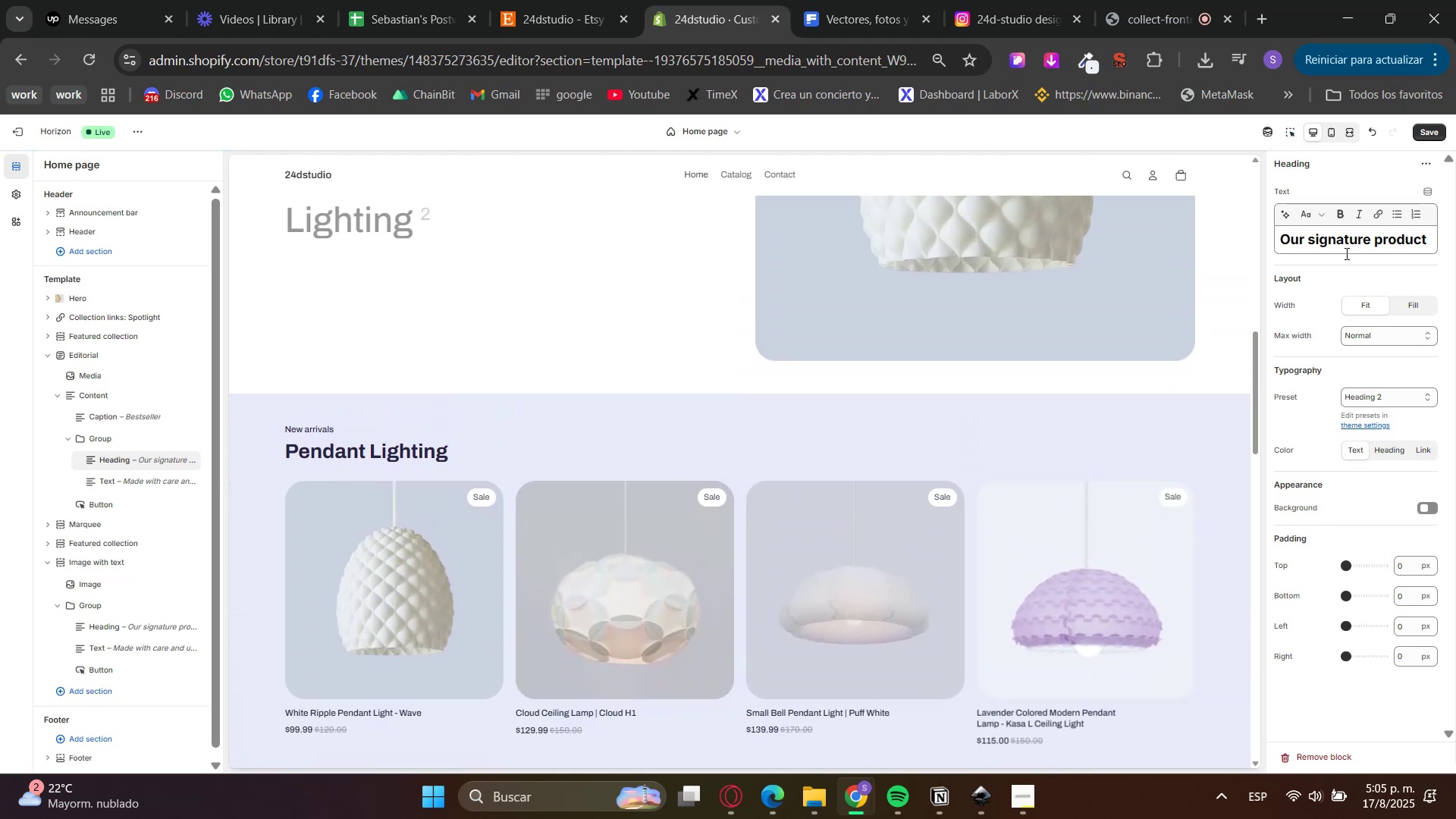 
triple_click([1345, 238])
 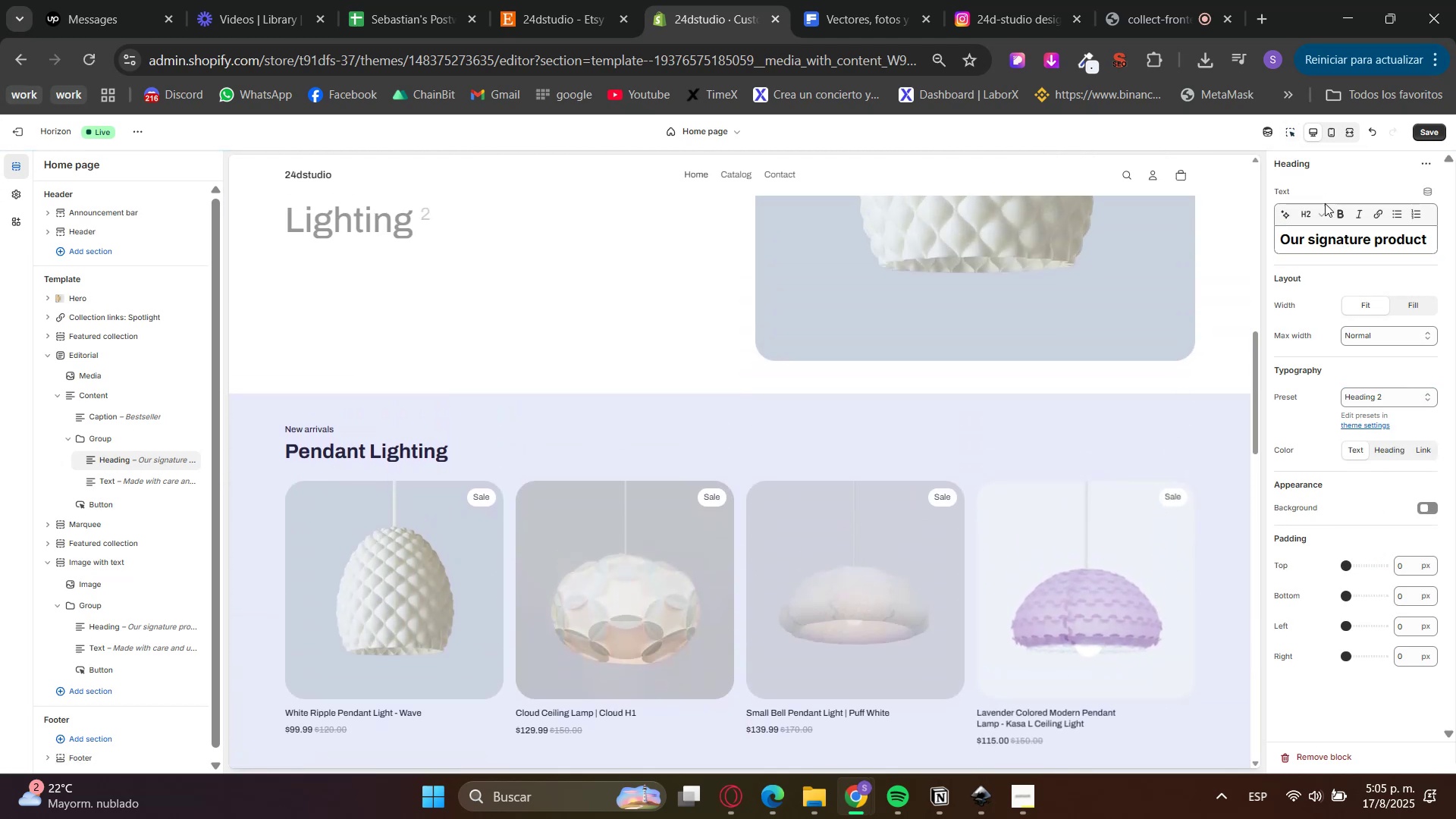 
scroll: coordinate [1018, 399], scroll_direction: down, amount: 18.0
 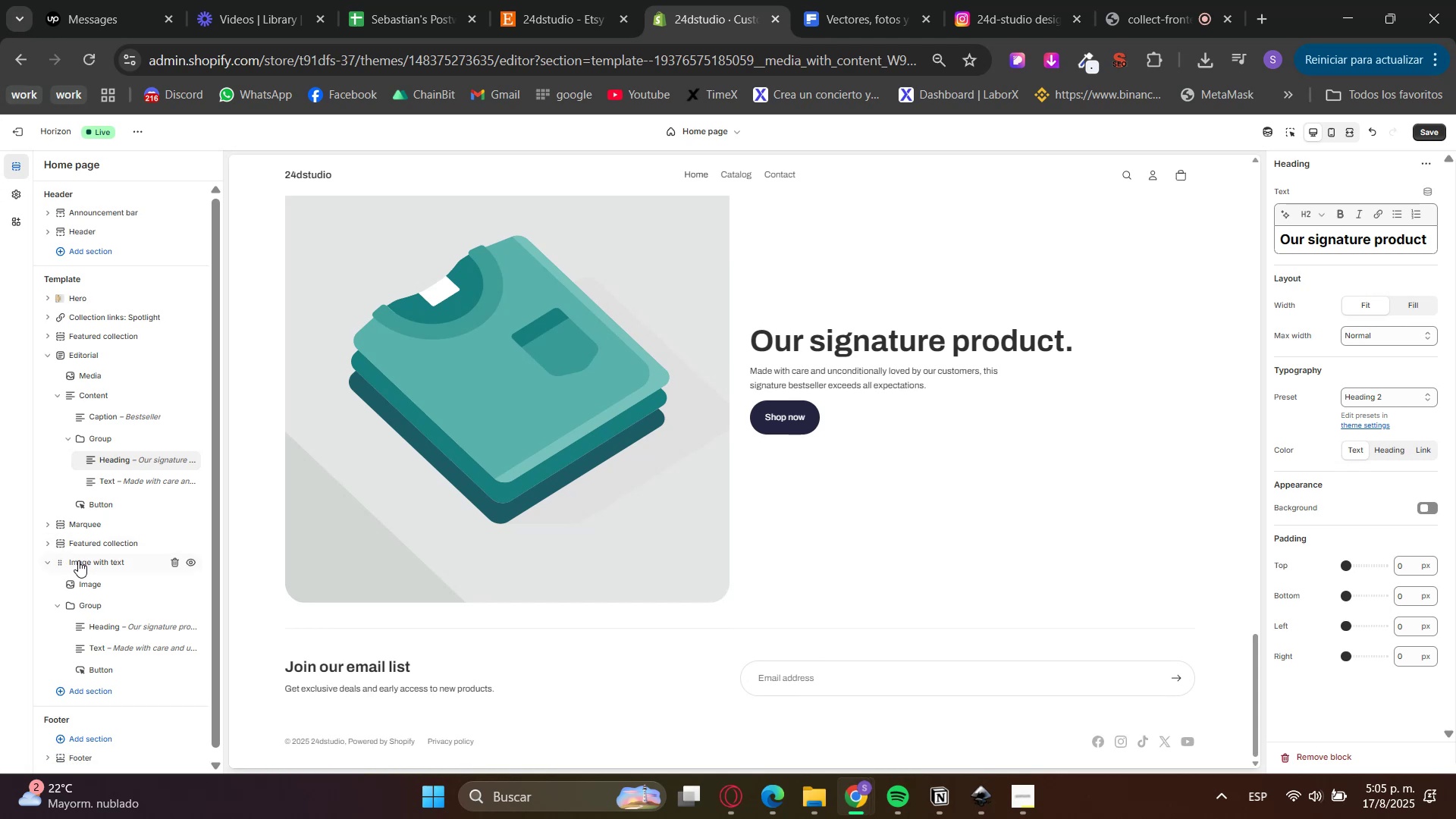 
left_click([46, 560])
 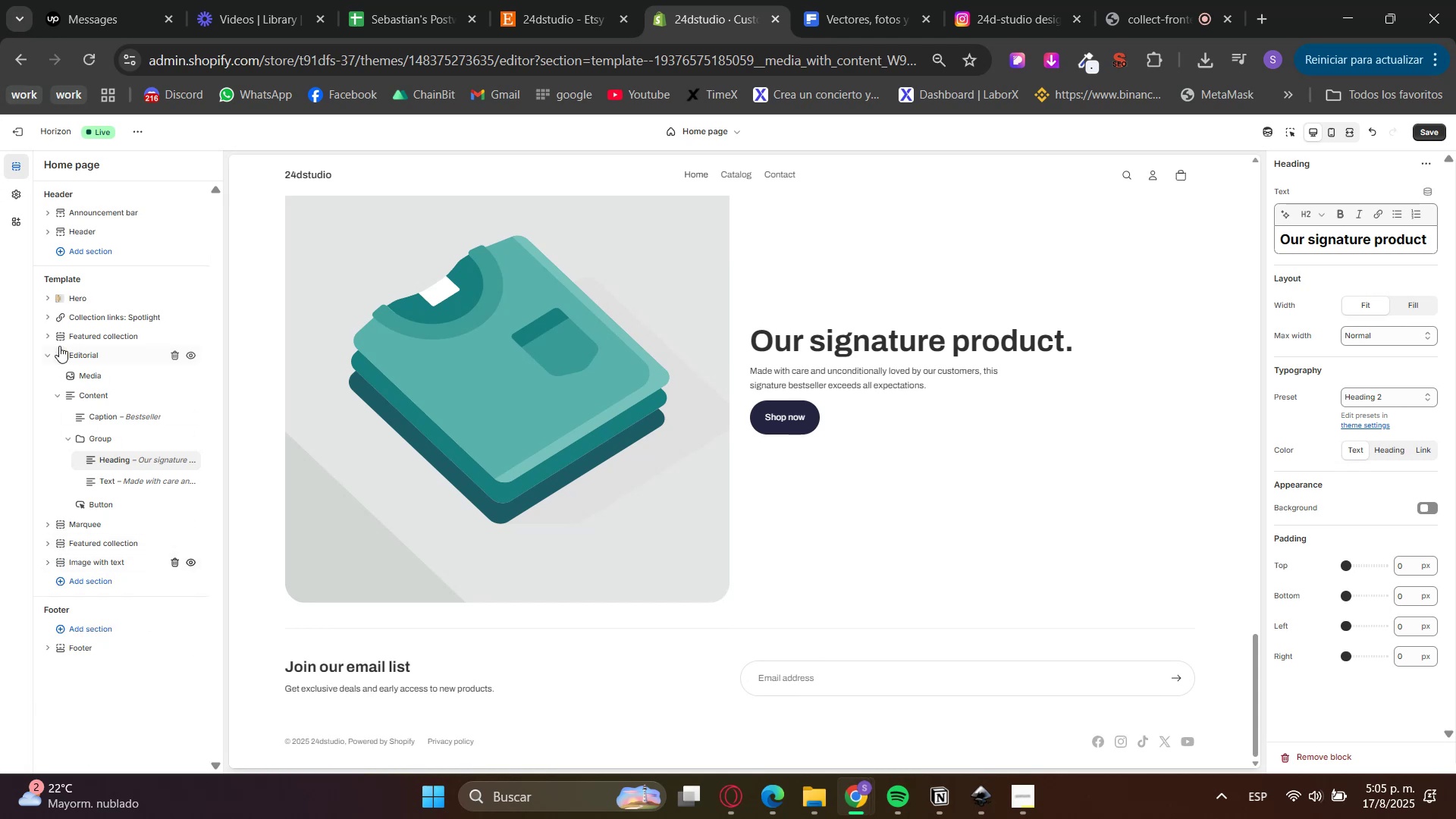 
left_click([42, 349])
 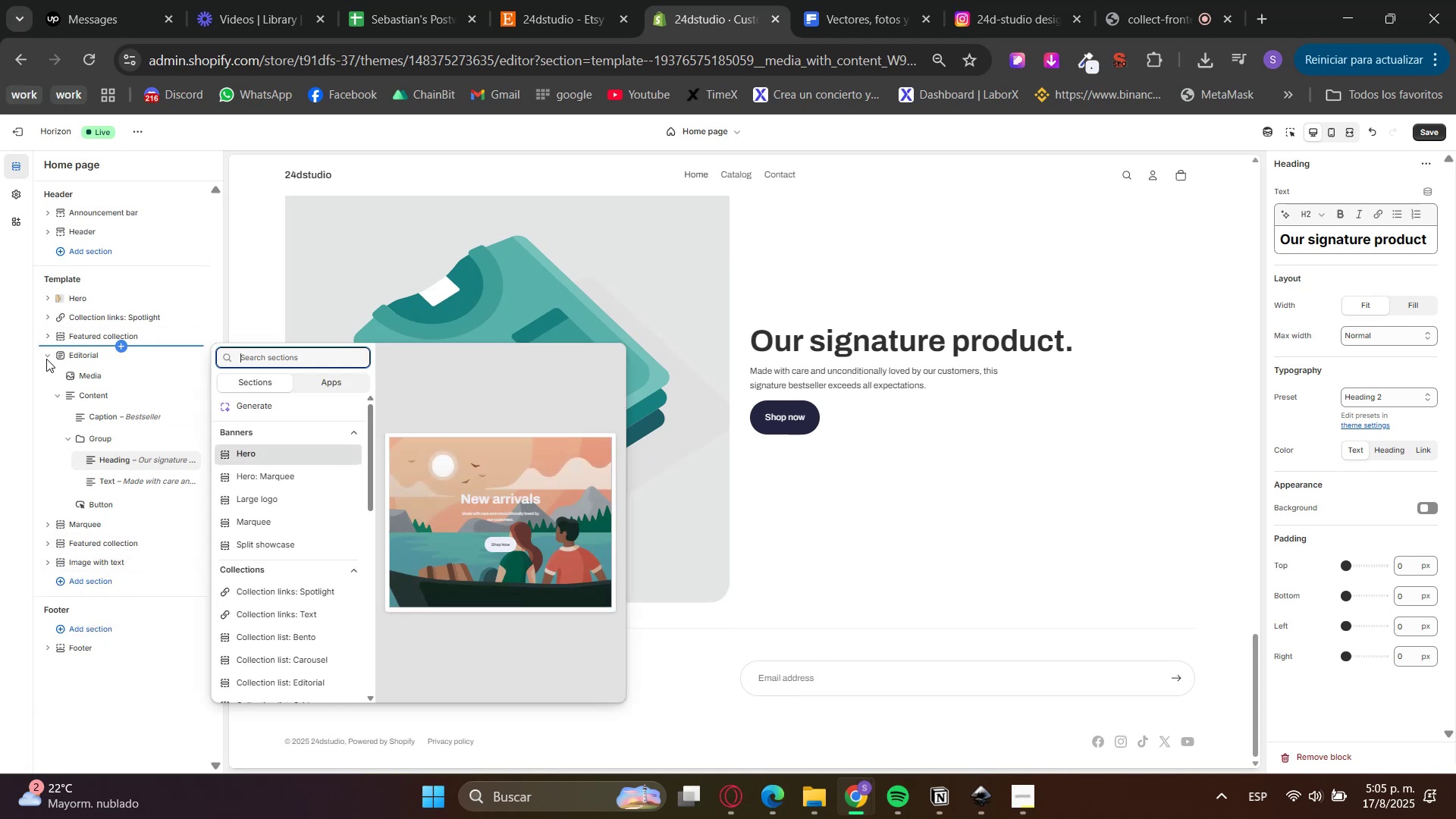 
double_click([46, 359])
 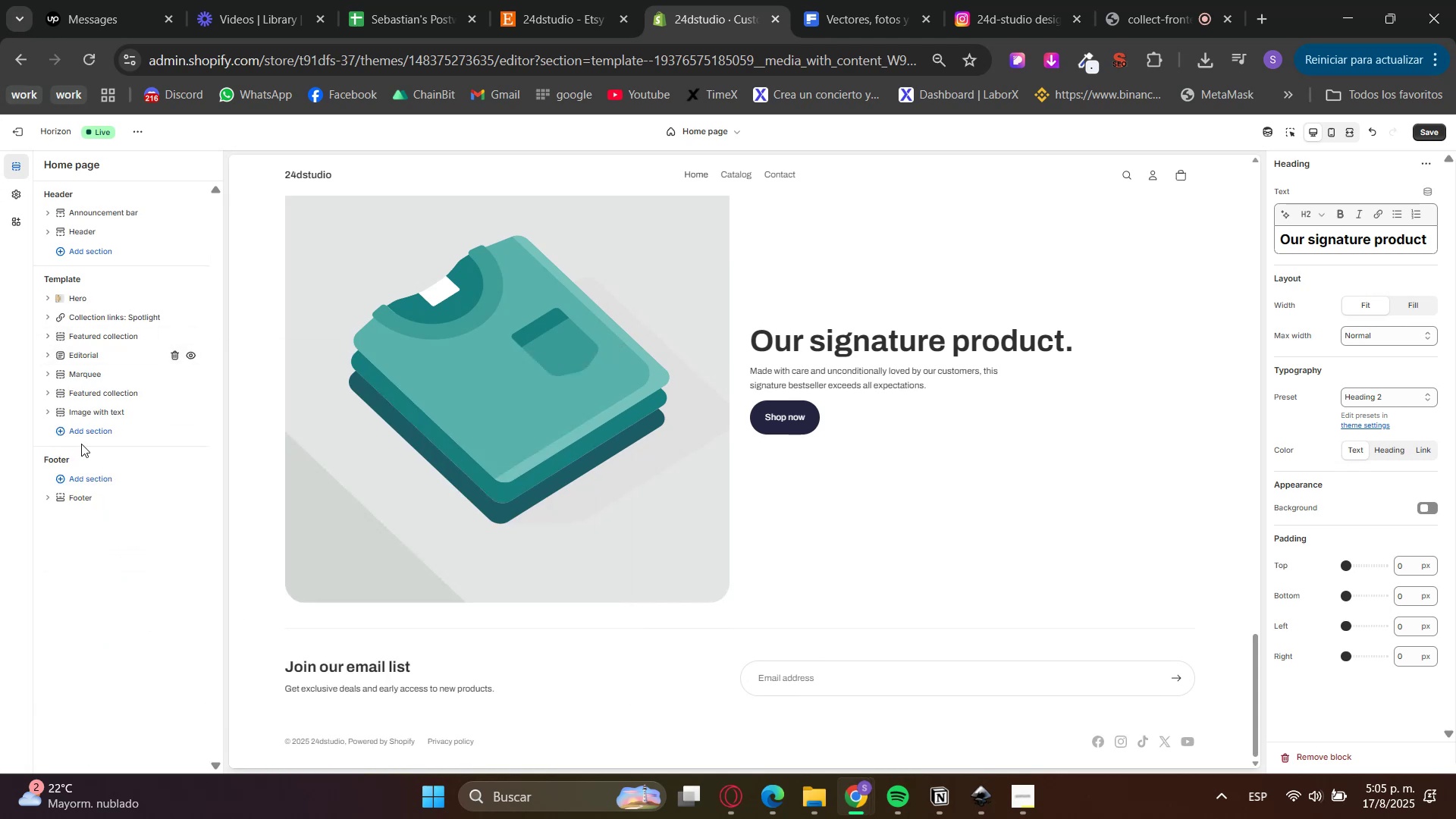 
left_click([83, 431])
 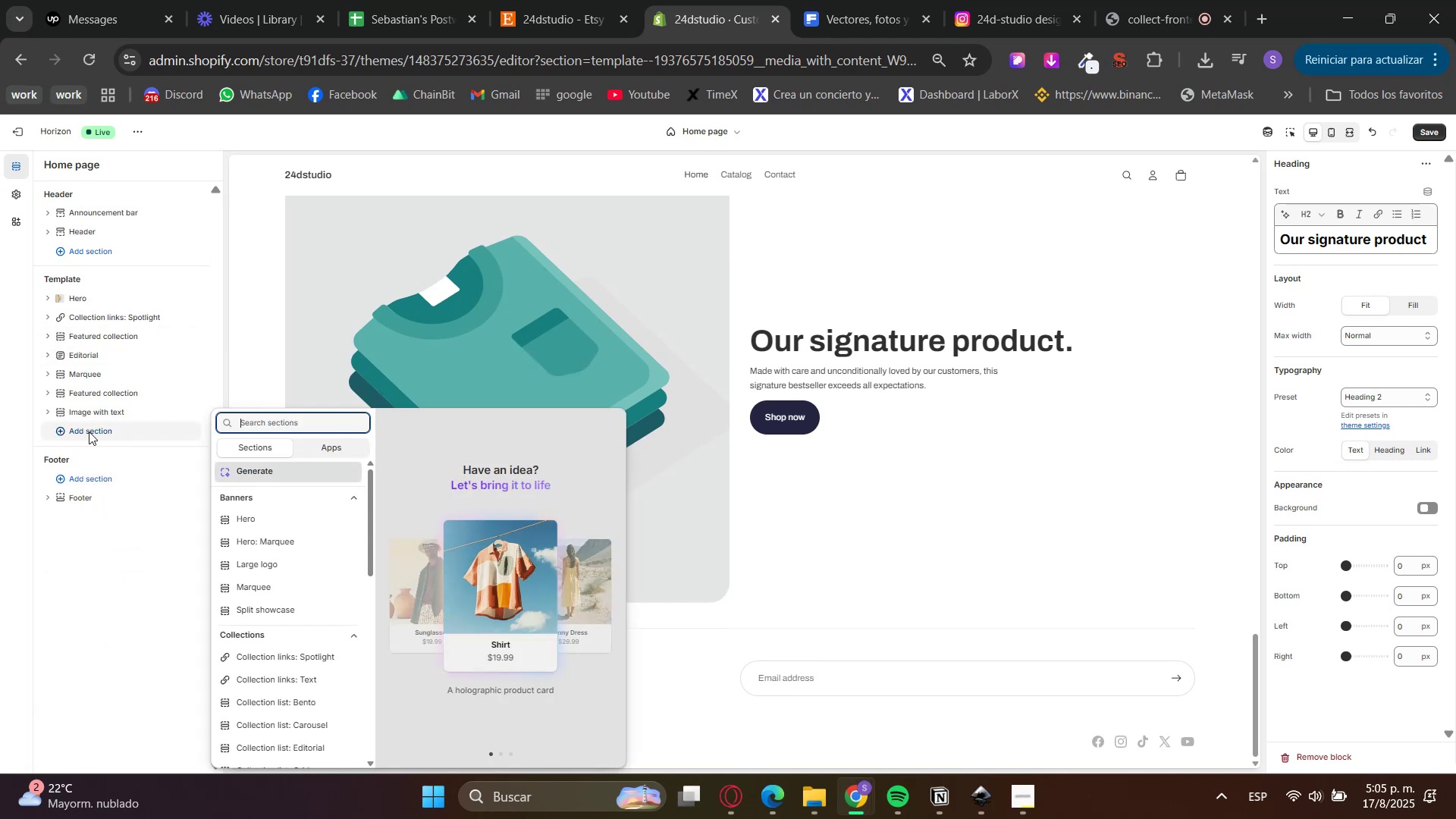 
scroll: coordinate [287, 623], scroll_direction: down, amount: 4.0
 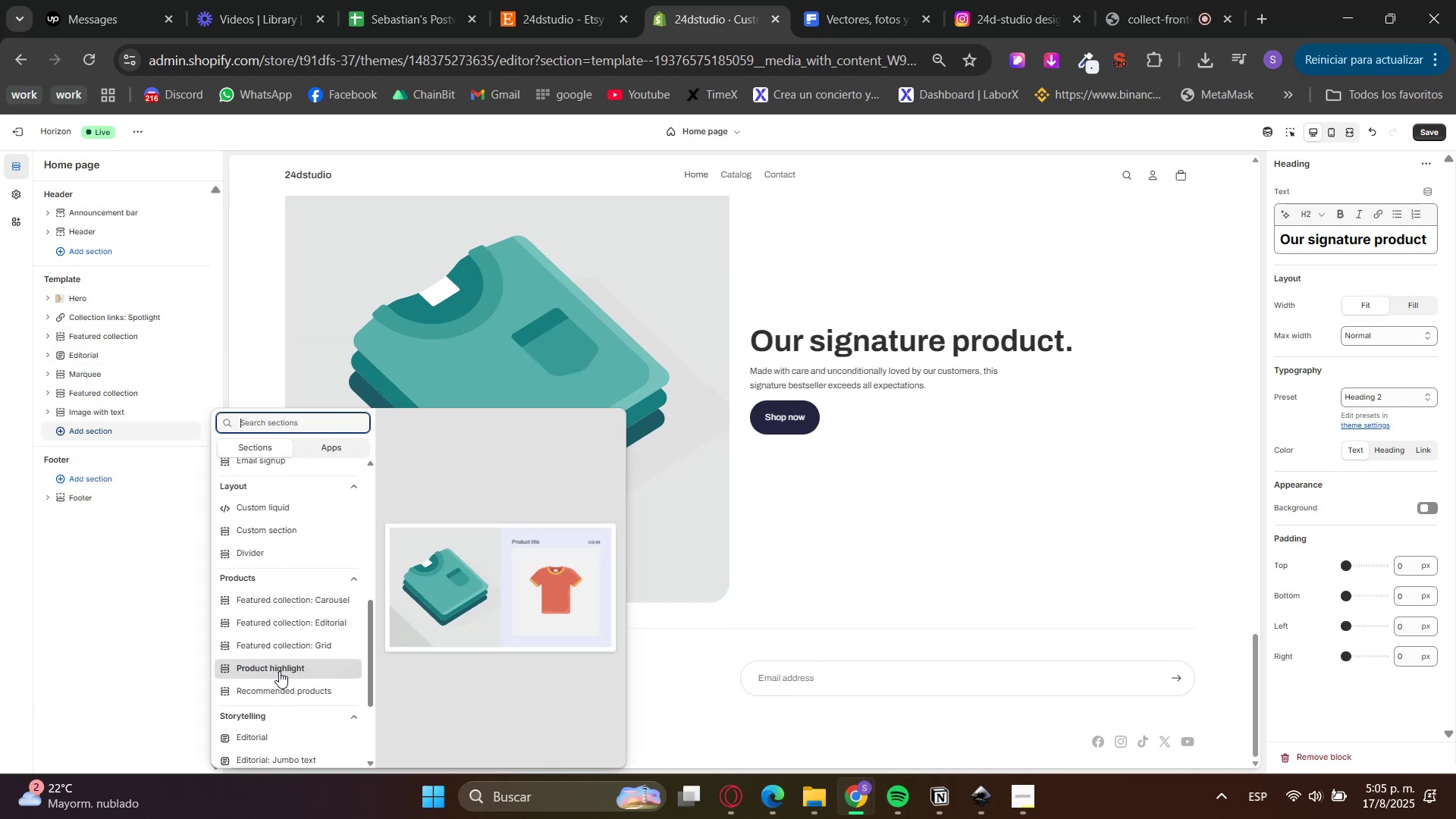 
left_click([279, 671])
 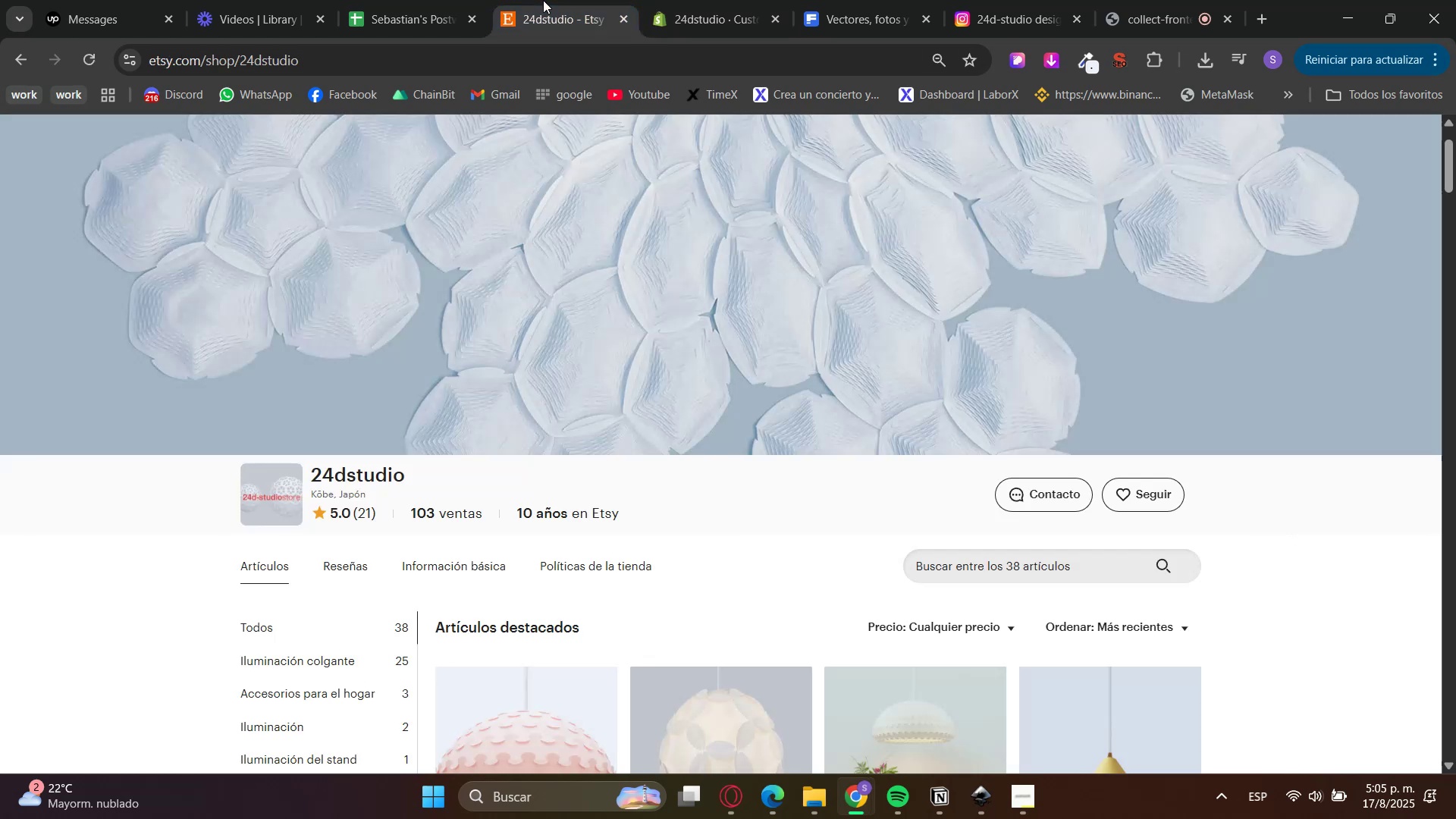 
scroll: coordinate [639, 282], scroll_direction: down, amount: 3.0
 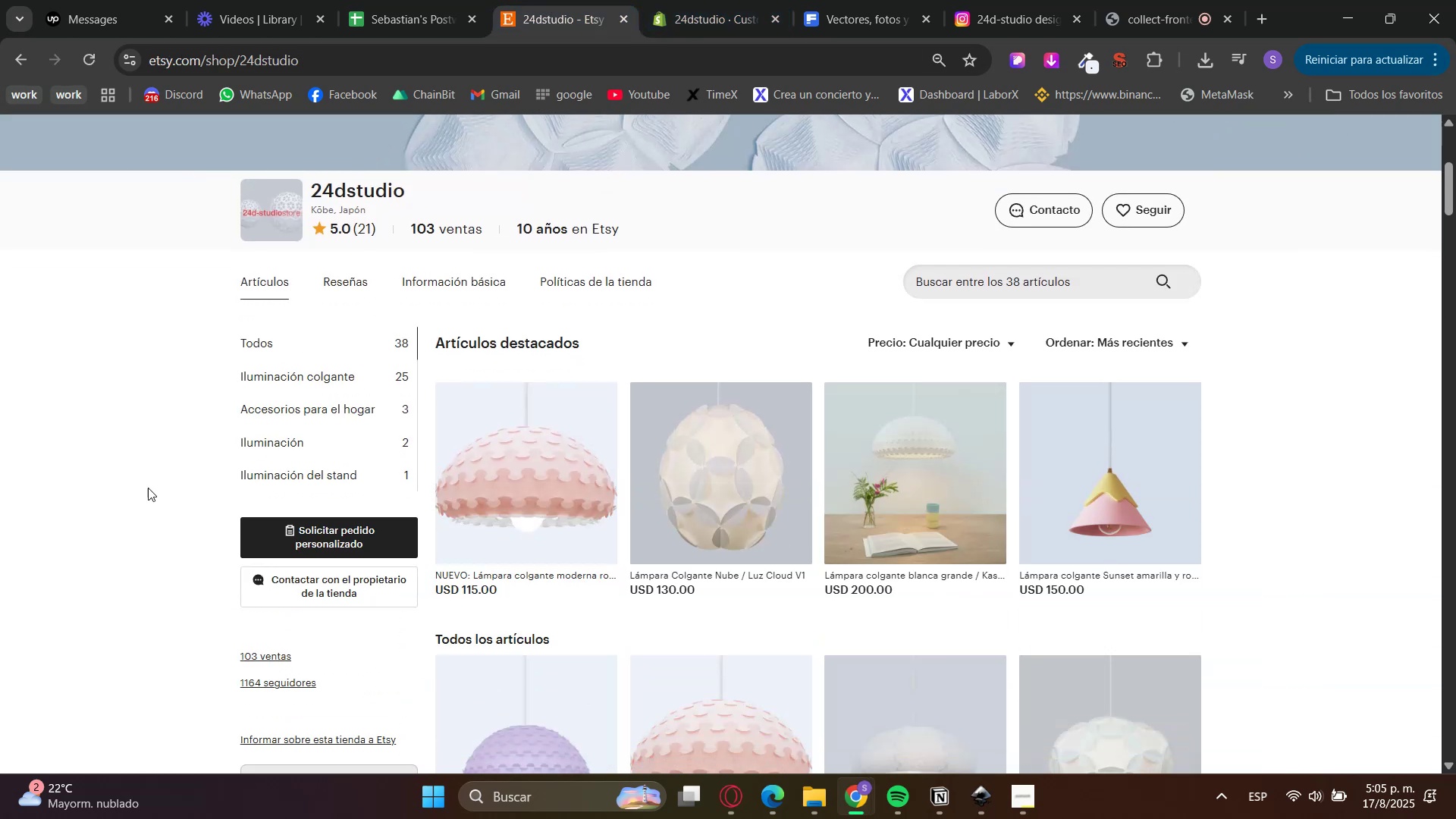 
left_click([275, 472])
 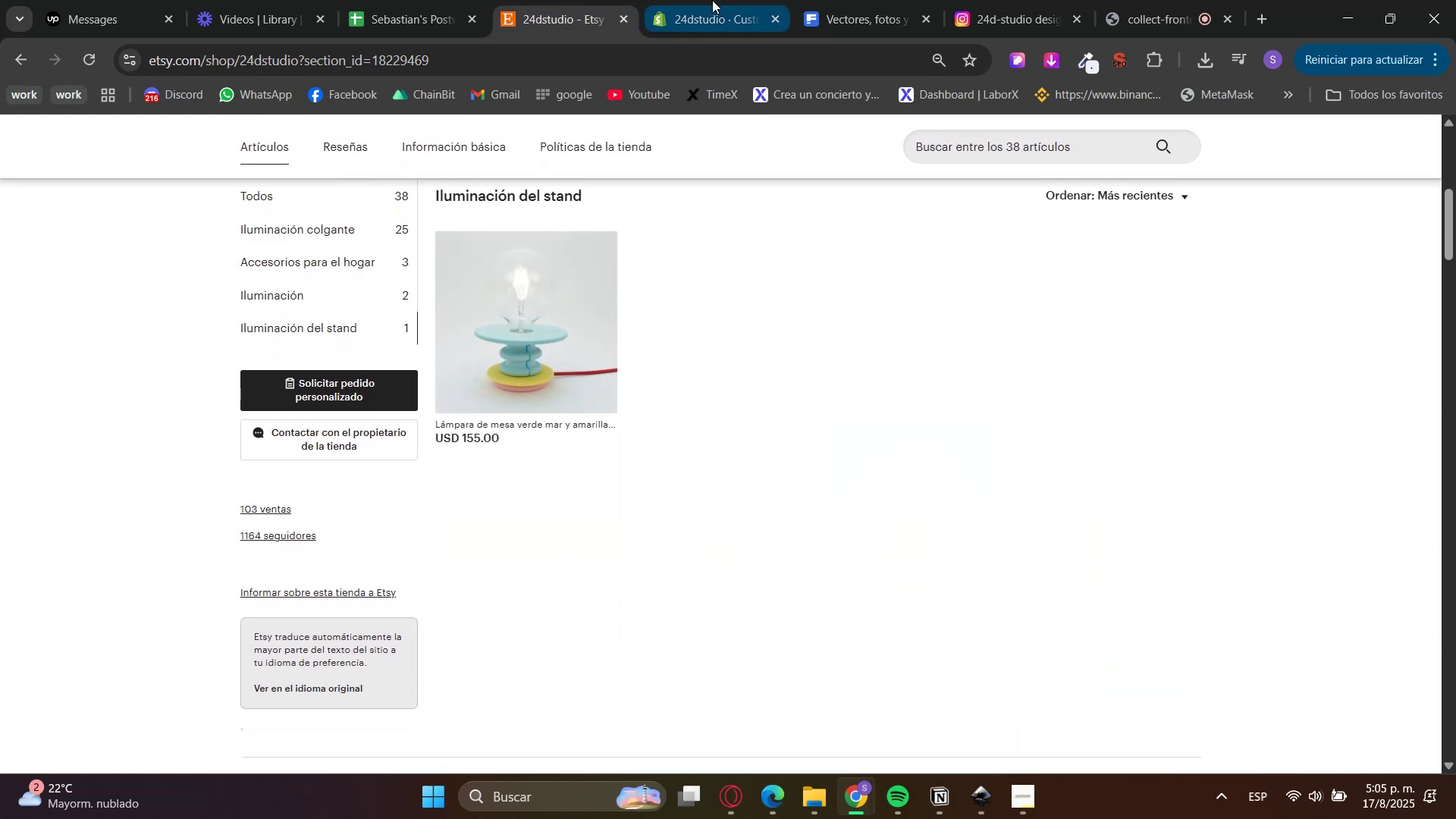 
mouse_move([1335, 408])
 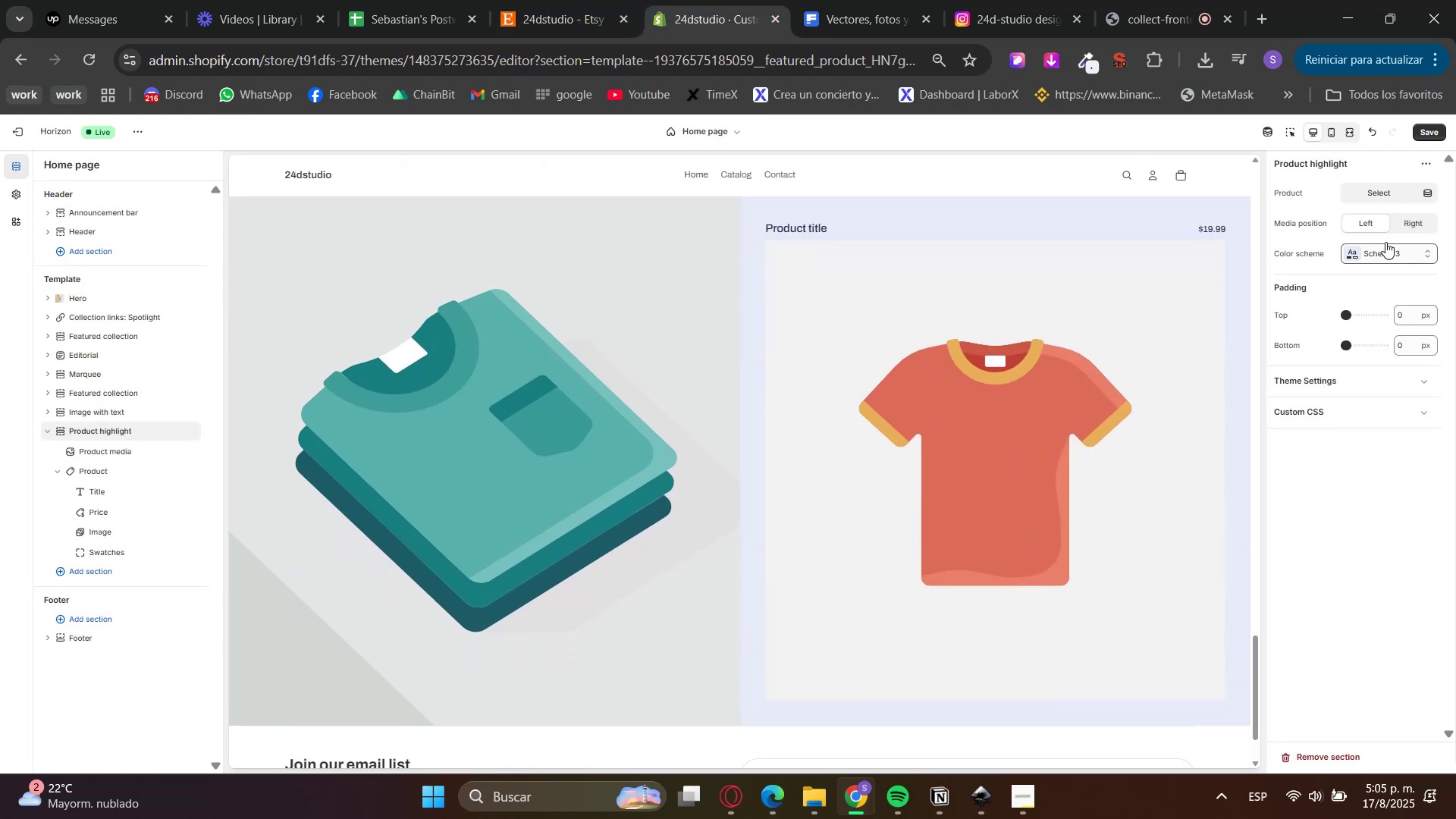 
left_click([1373, 188])
 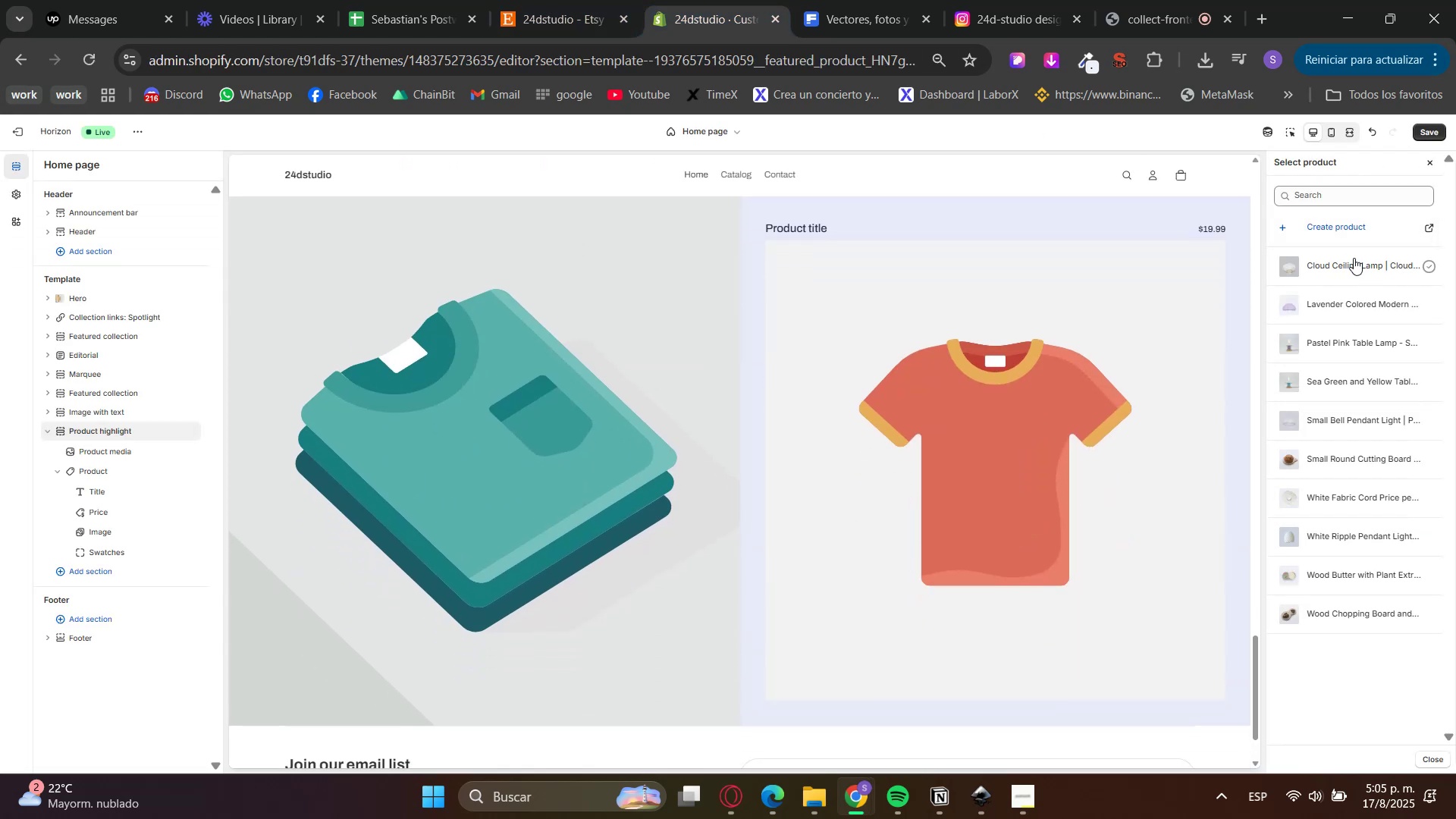 
left_click([548, 0])
 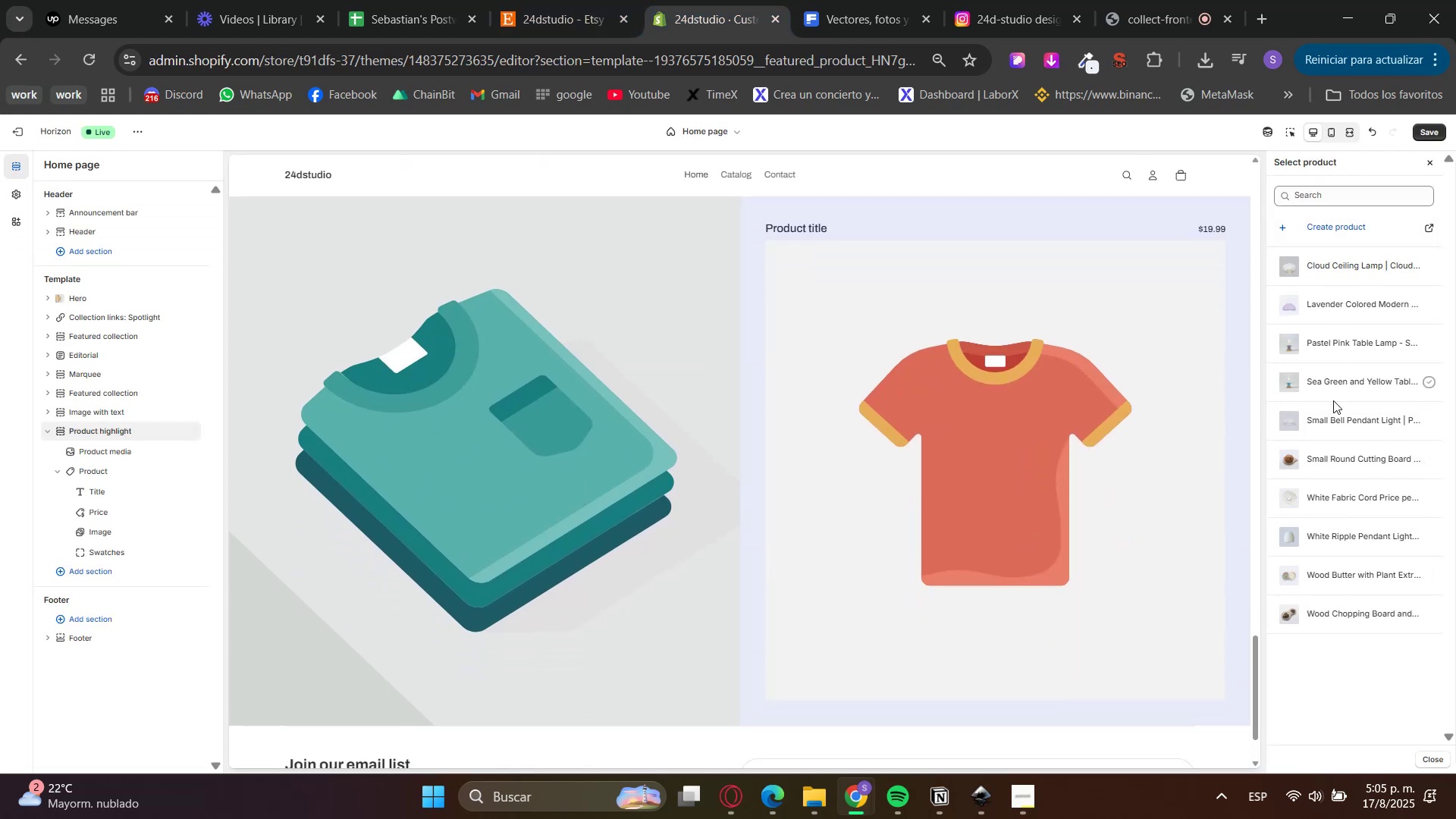 
left_click([1337, 388])
 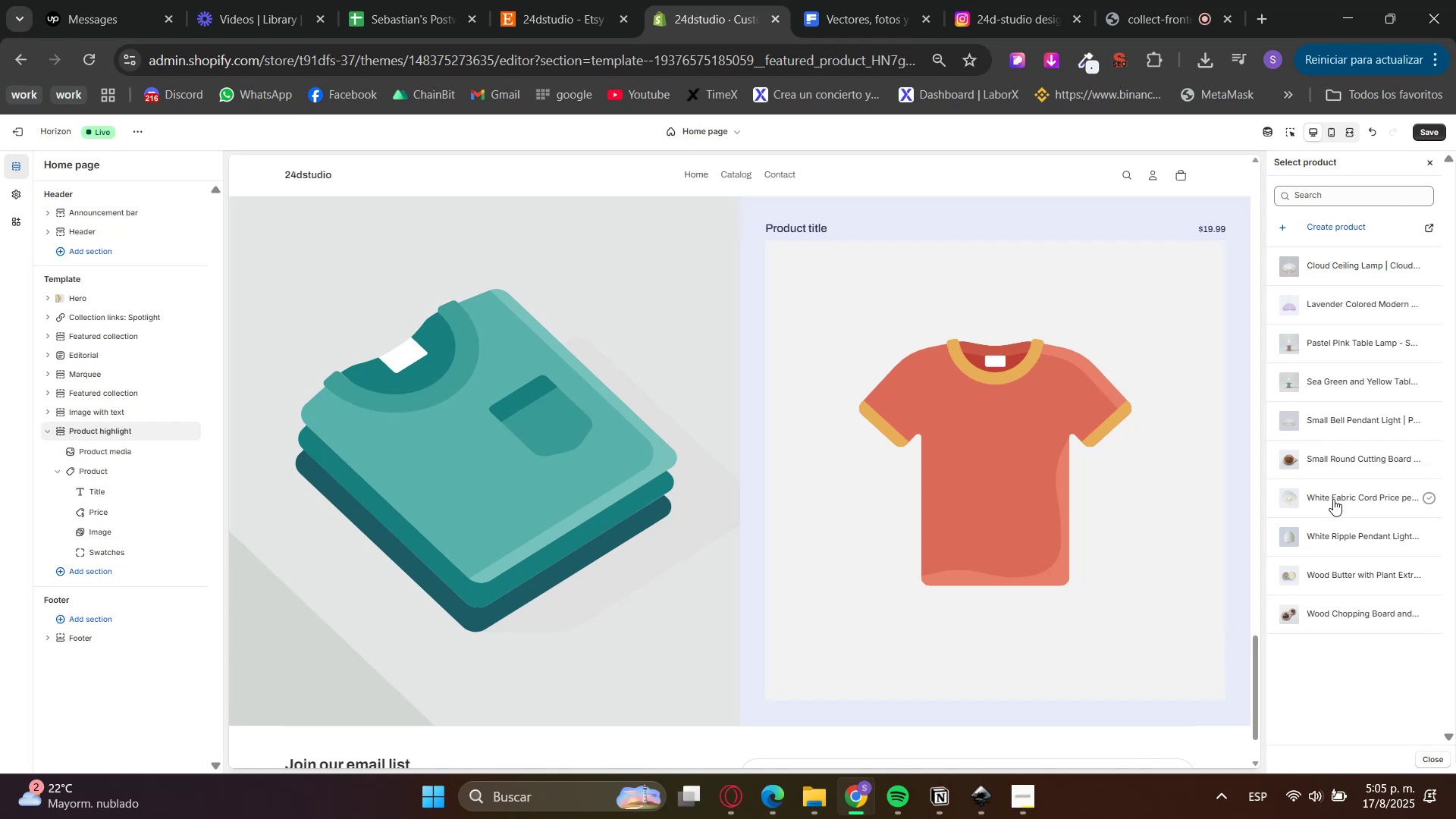 
left_click([518, 0])
 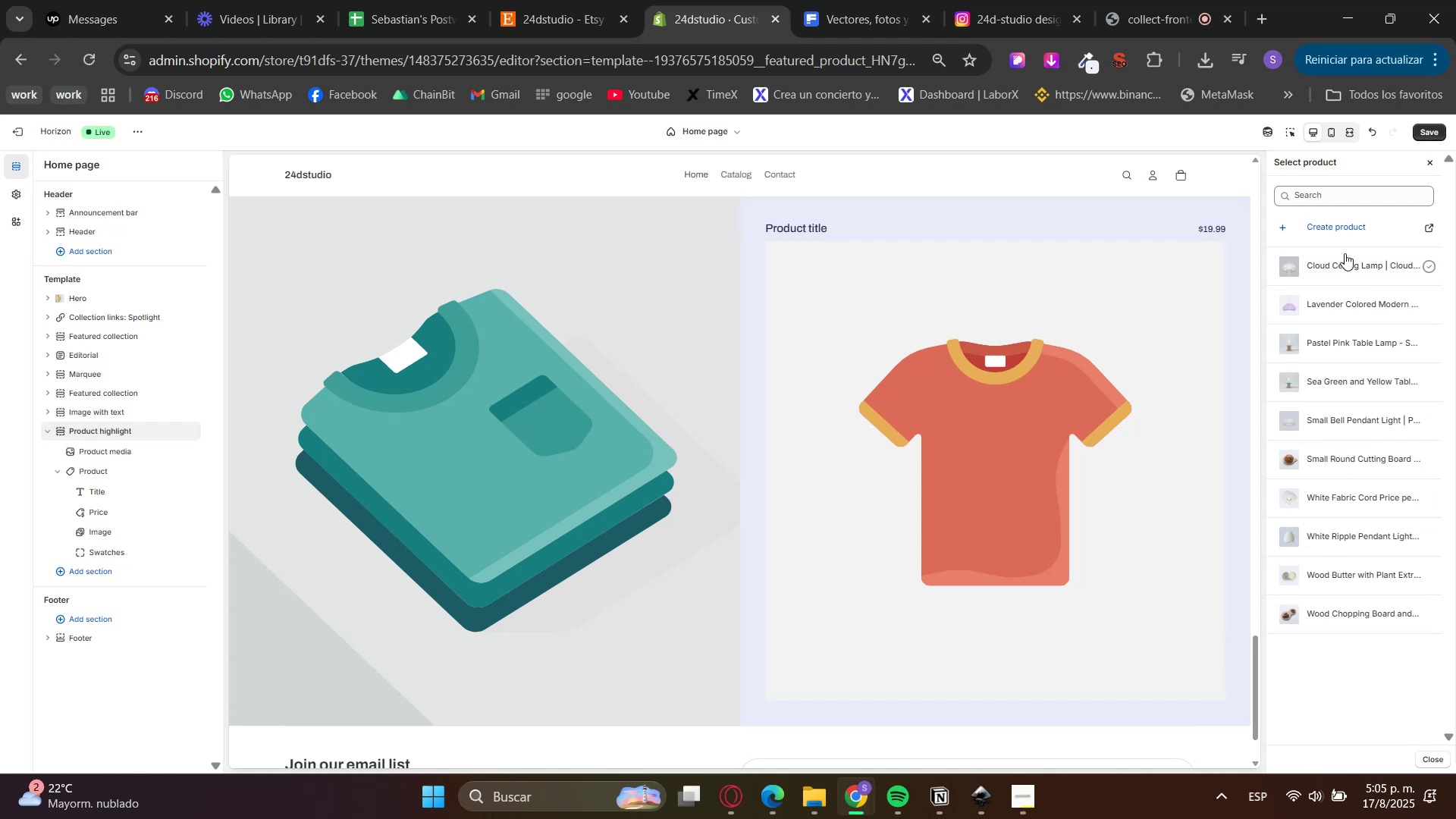 
left_click([575, 0])
 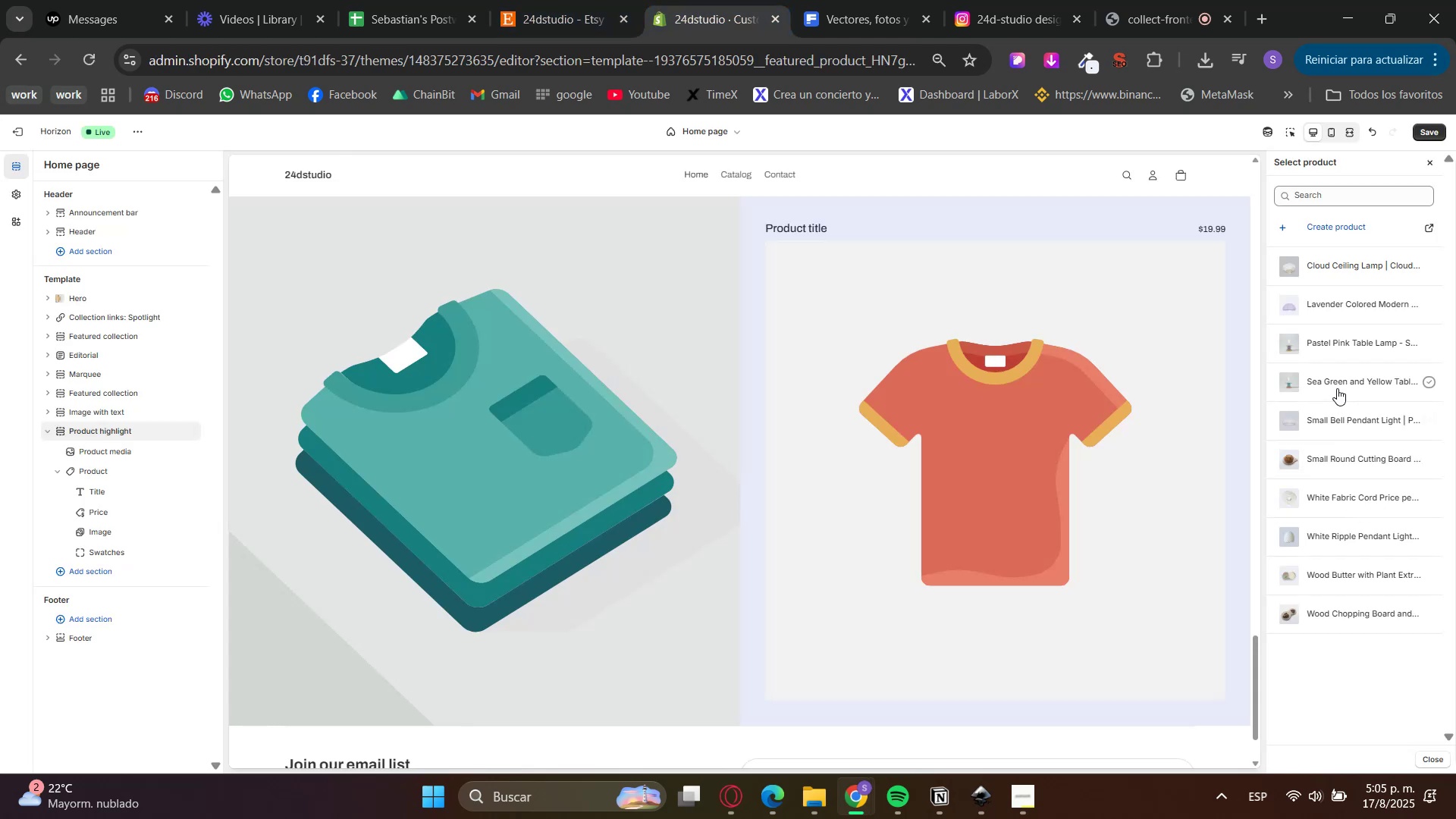 
scroll: coordinate [758, 340], scroll_direction: up, amount: 1.0
 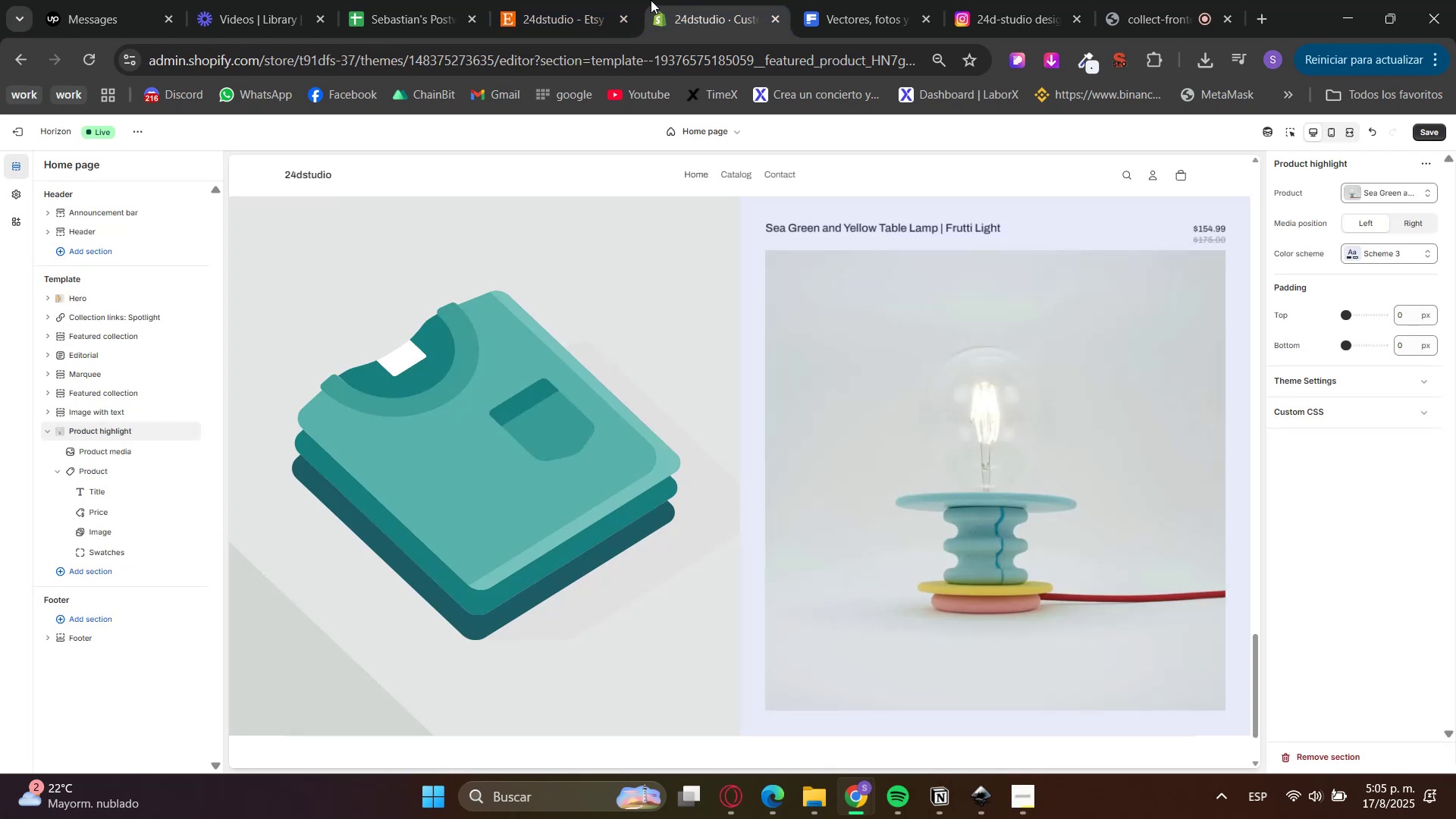 
left_click([102, 453])
 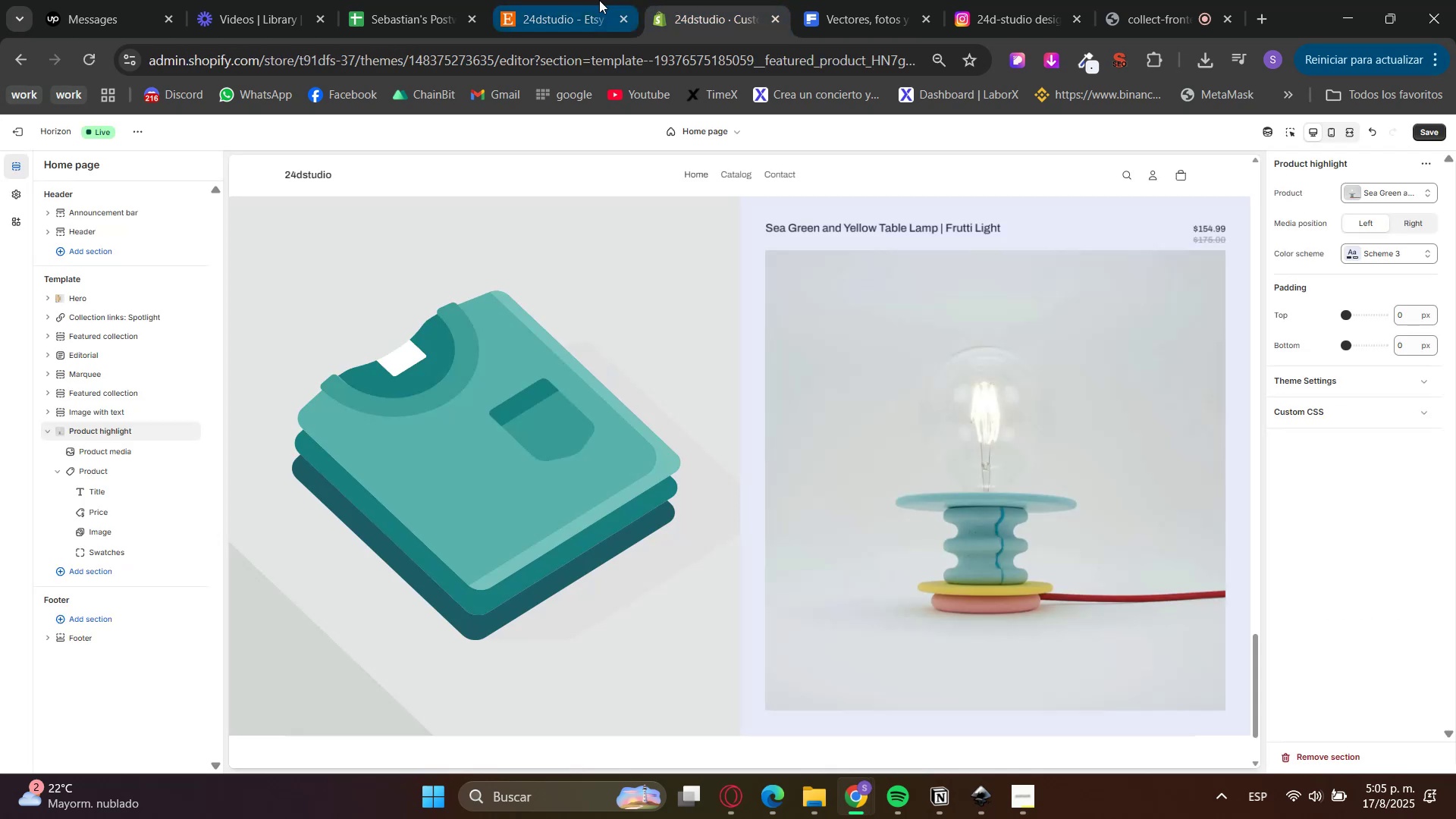 
left_click([572, 259])
 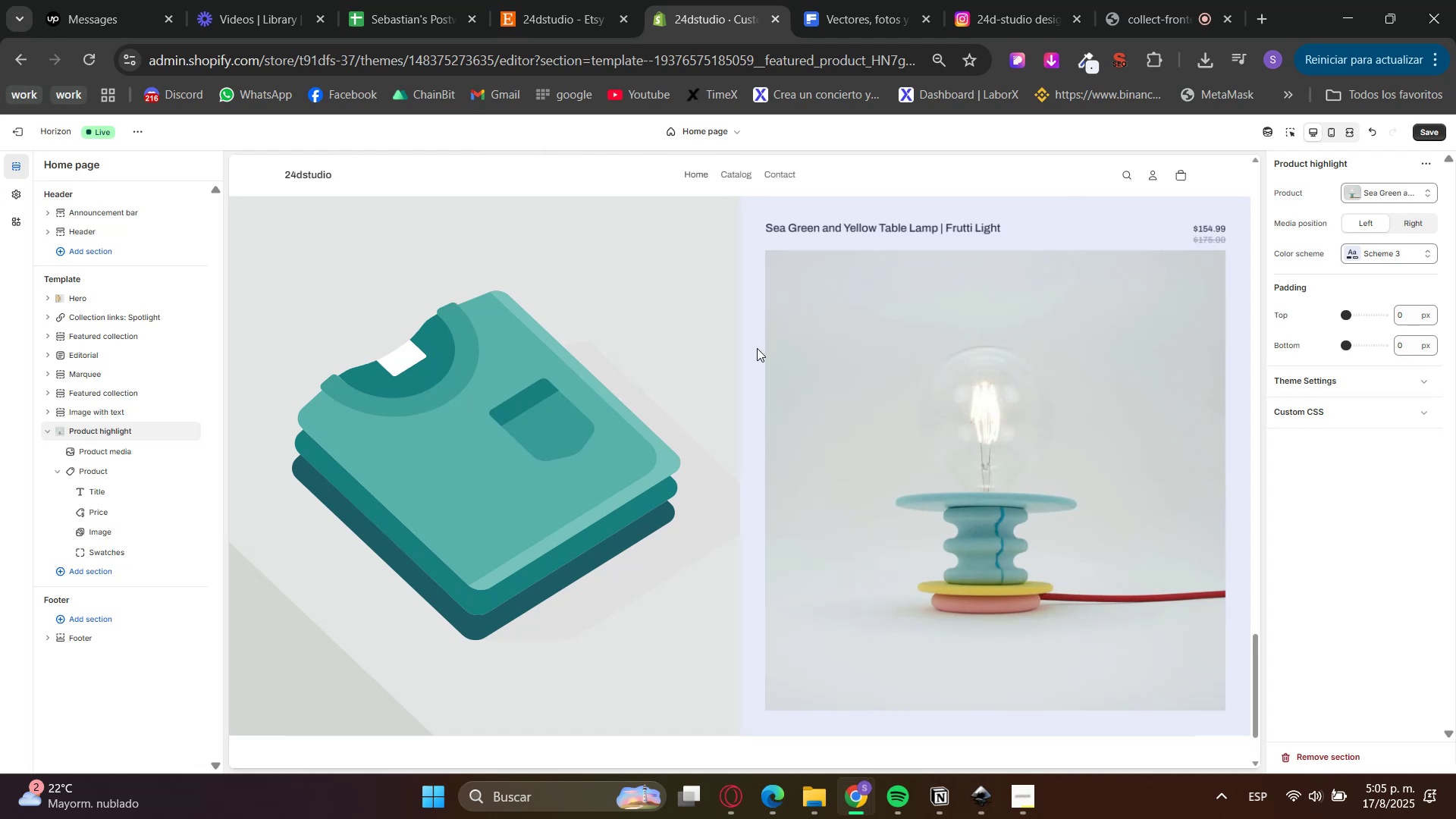 
left_click([585, 295])
 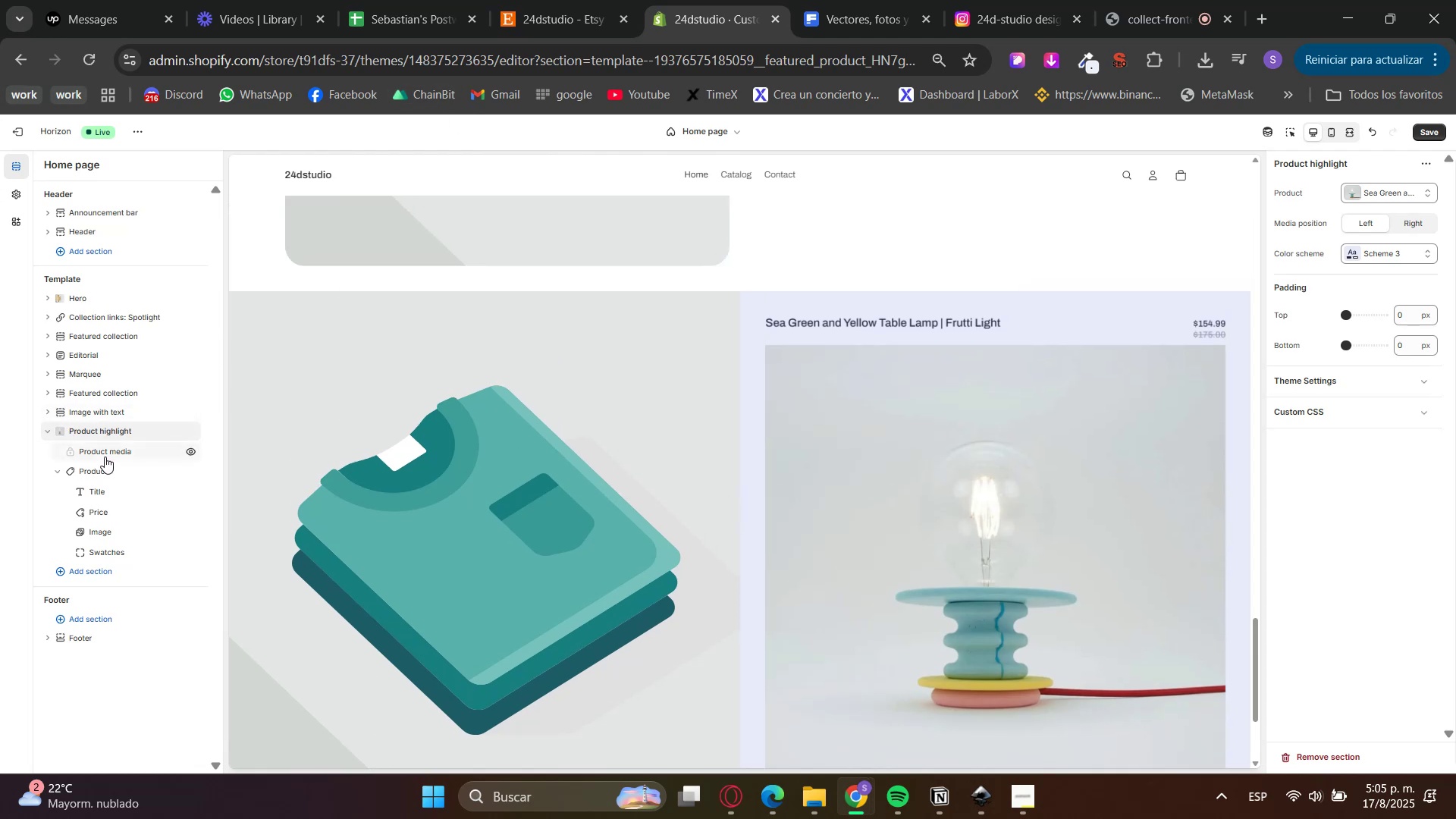 
type(light)
 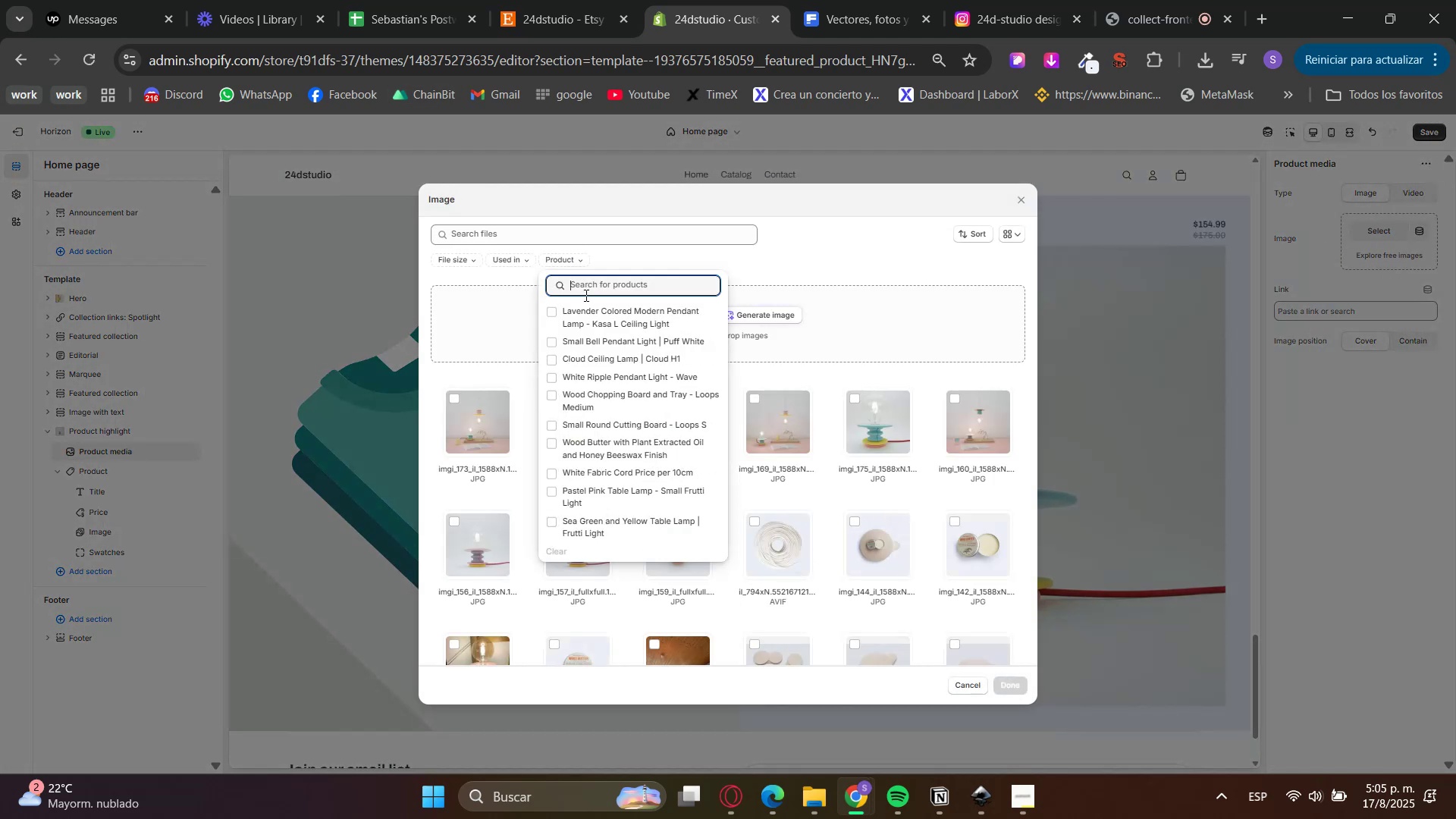 
left_click([587, 384])
 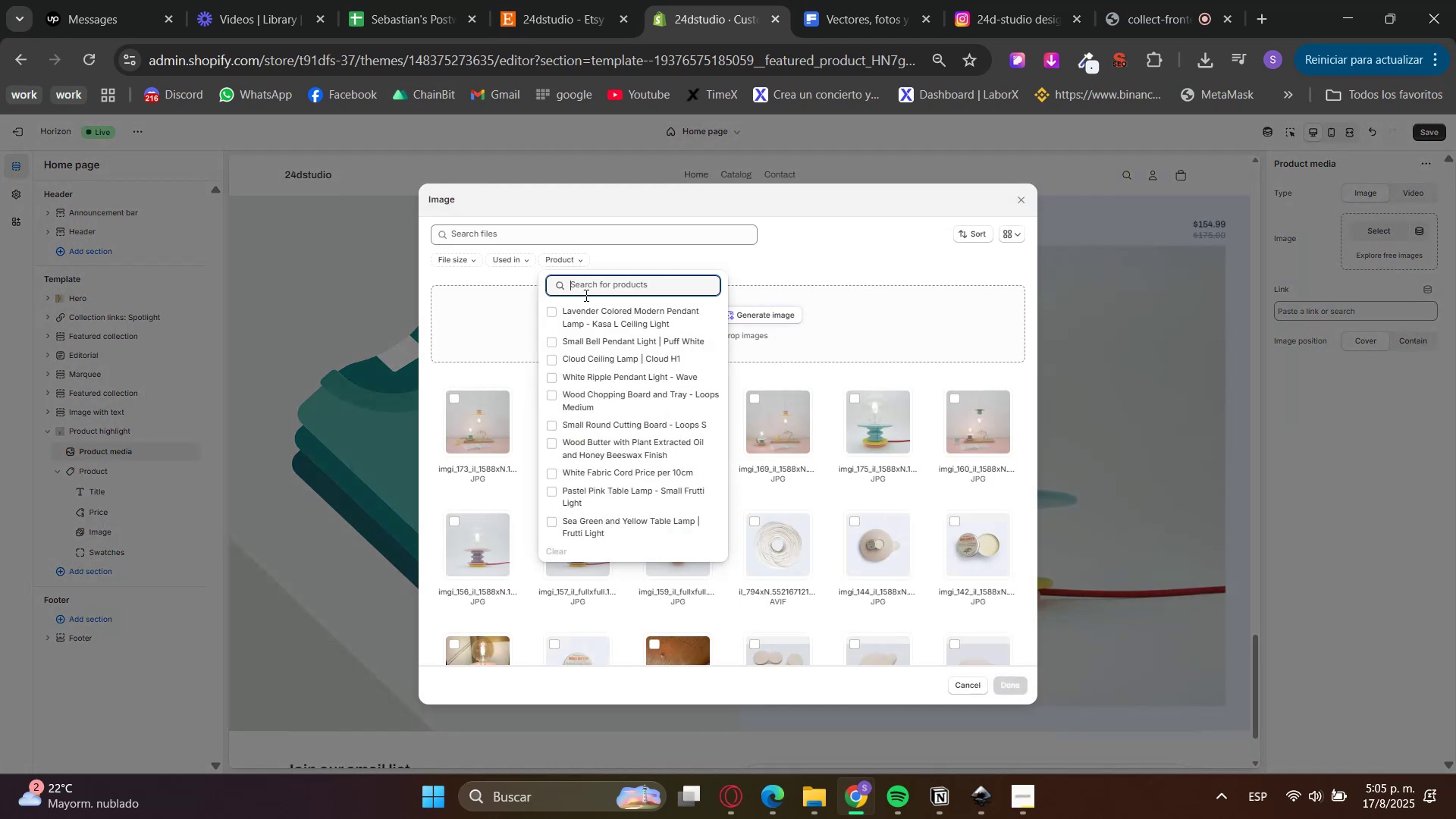 
left_click([466, 432])
 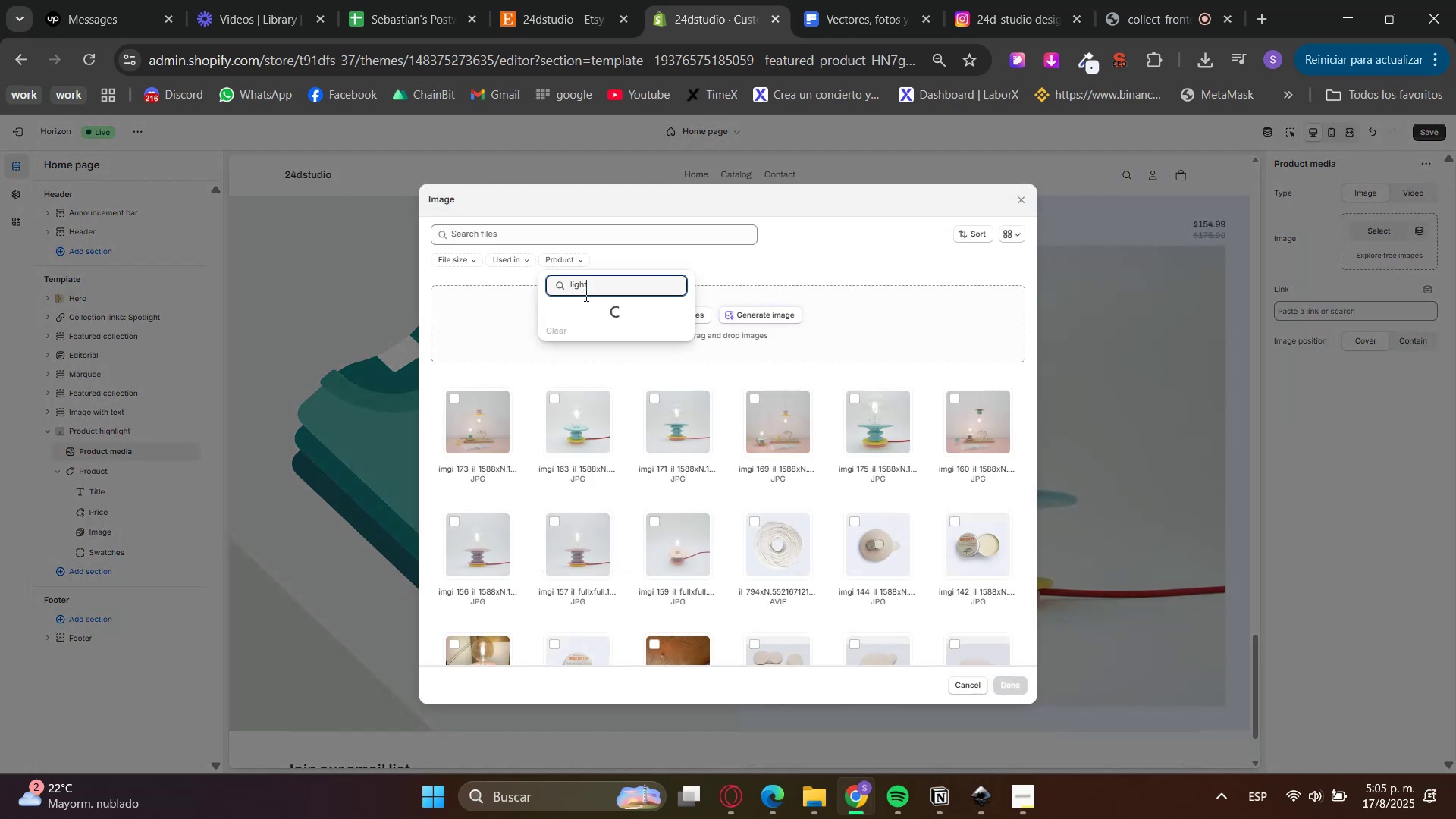 
left_click([1014, 694])
 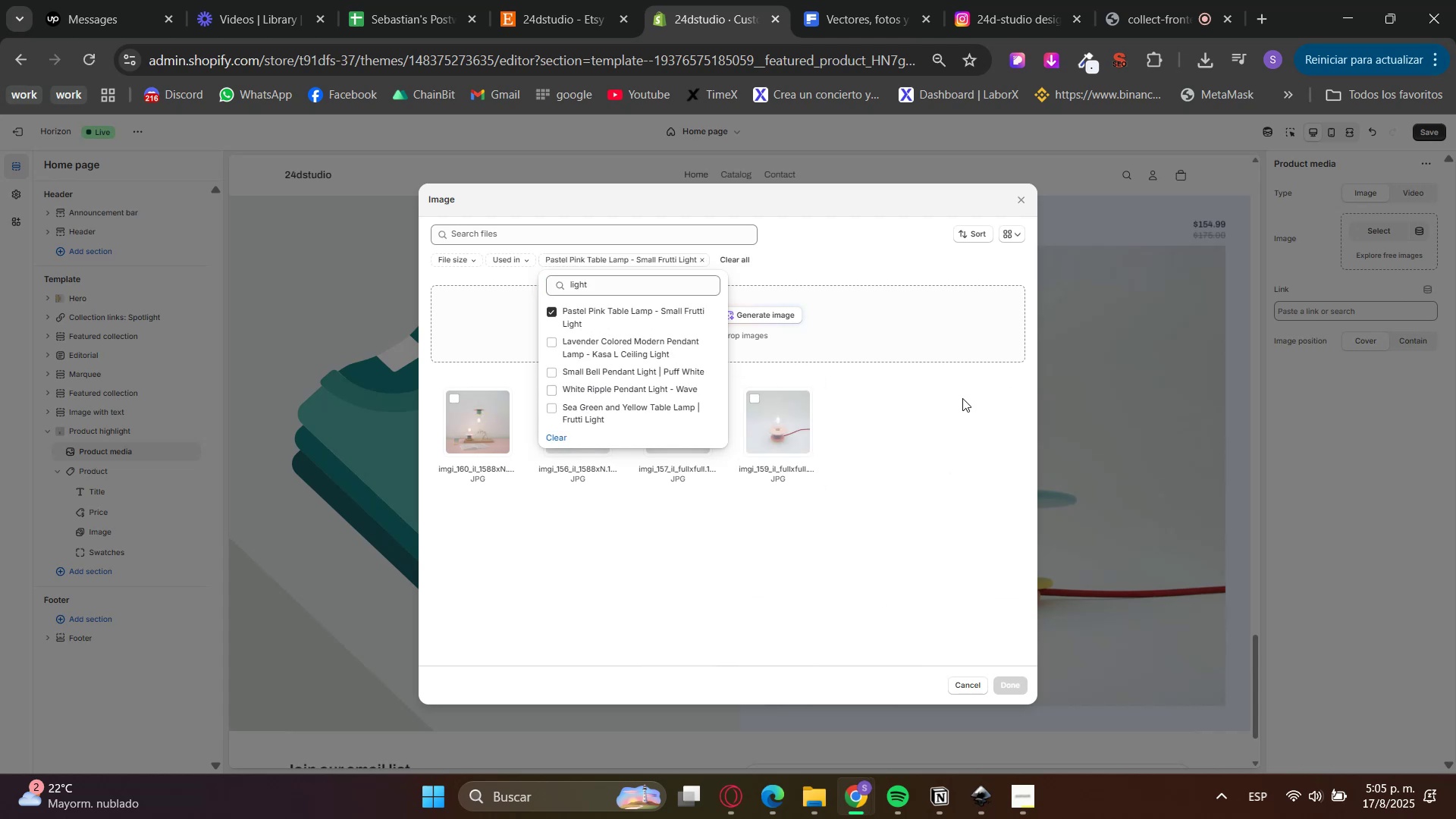 
scroll: coordinate [1243, 517], scroll_direction: up, amount: 5.0
 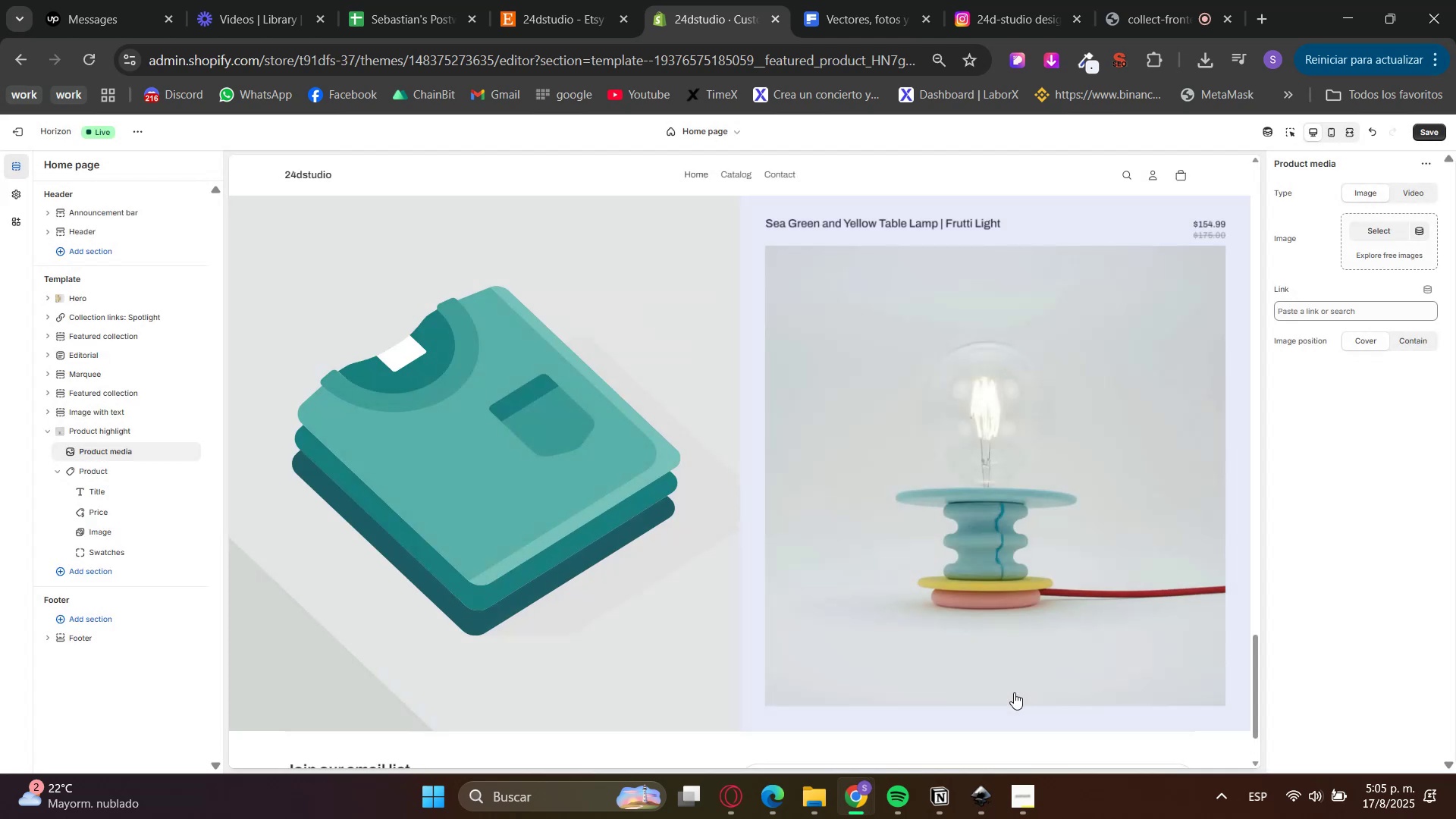 
scroll: coordinate [1027, 439], scroll_direction: down, amount: 5.0
 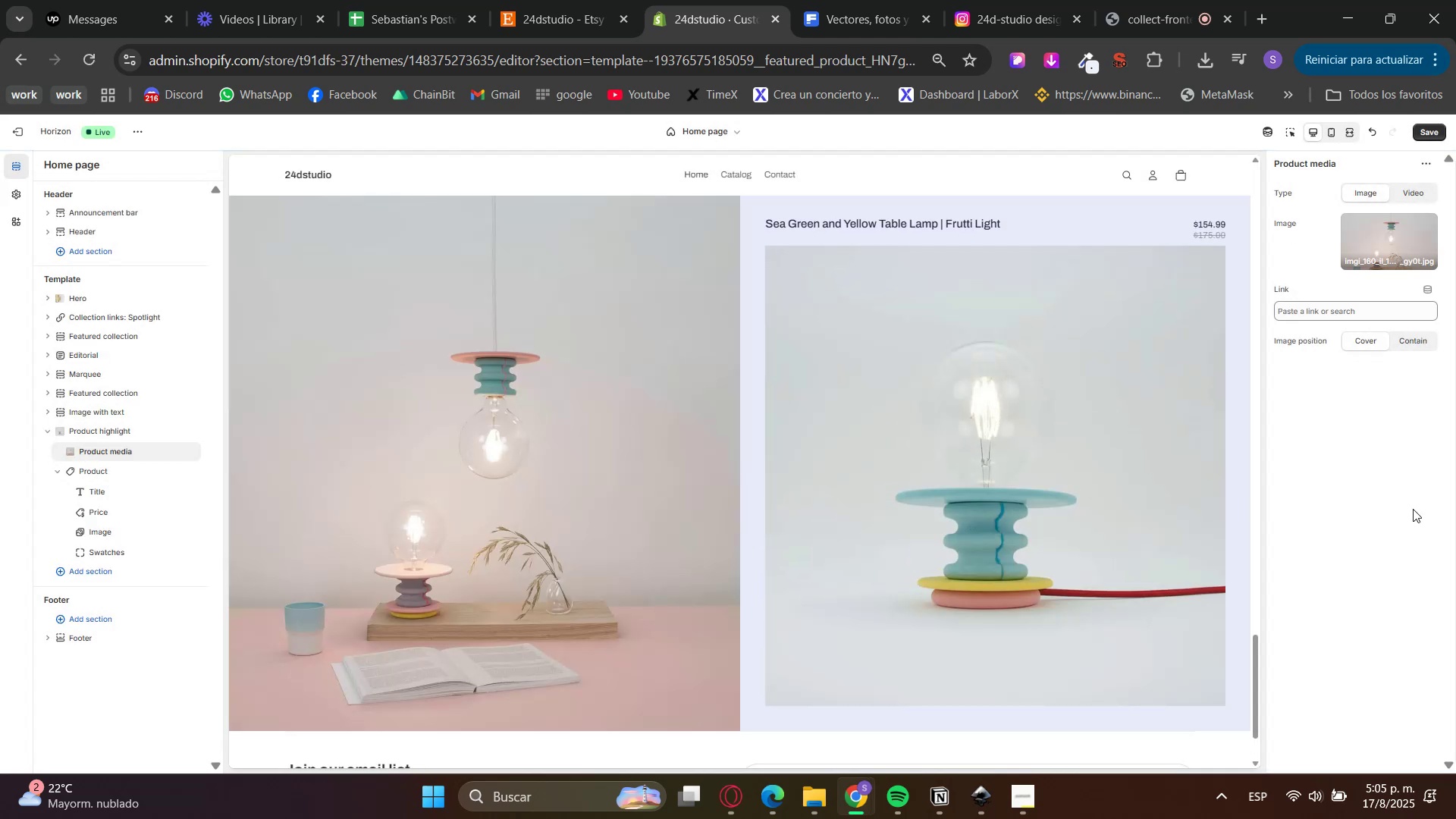 
left_click([1379, 261])
 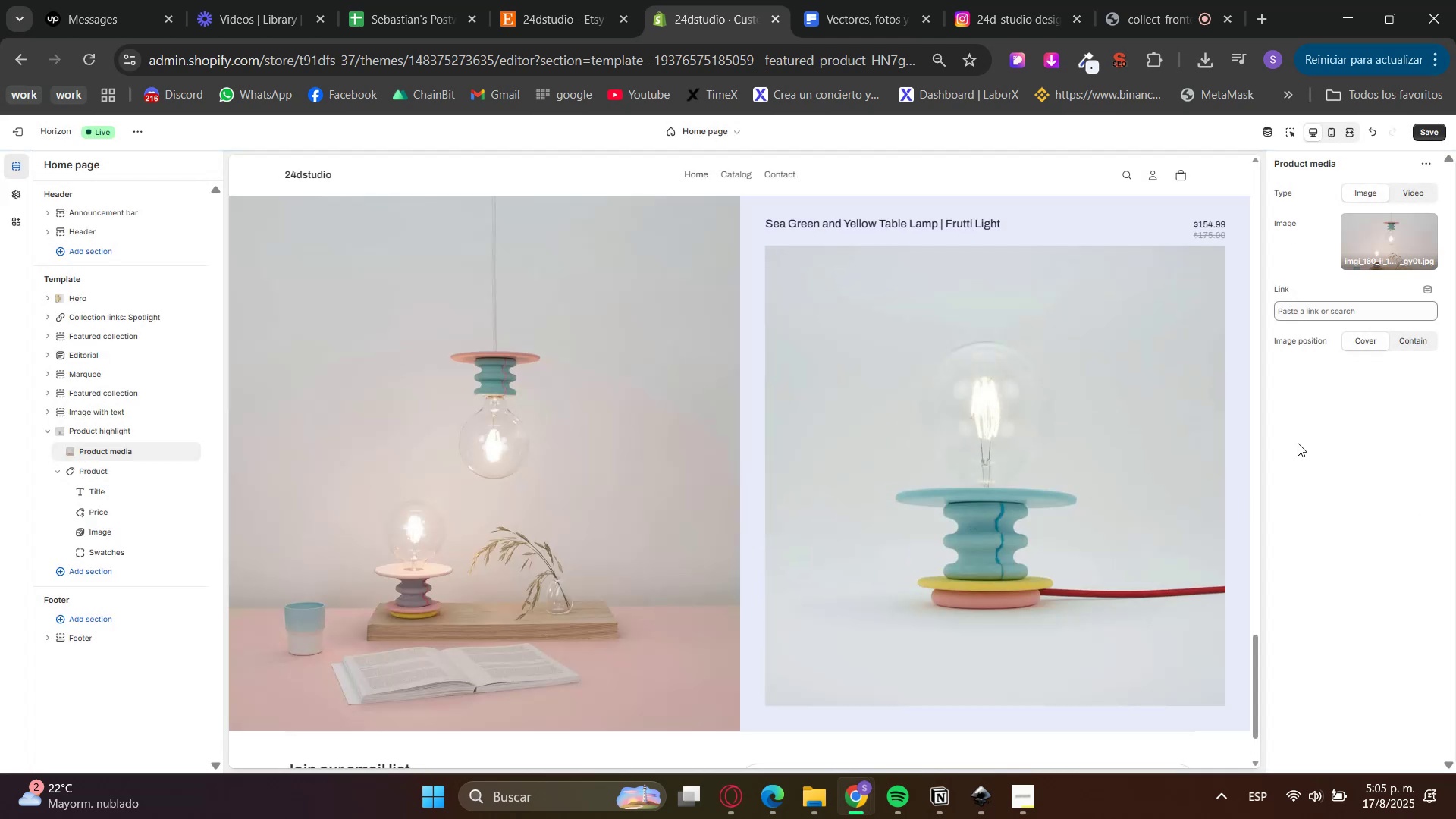 
left_click([1364, 389])
 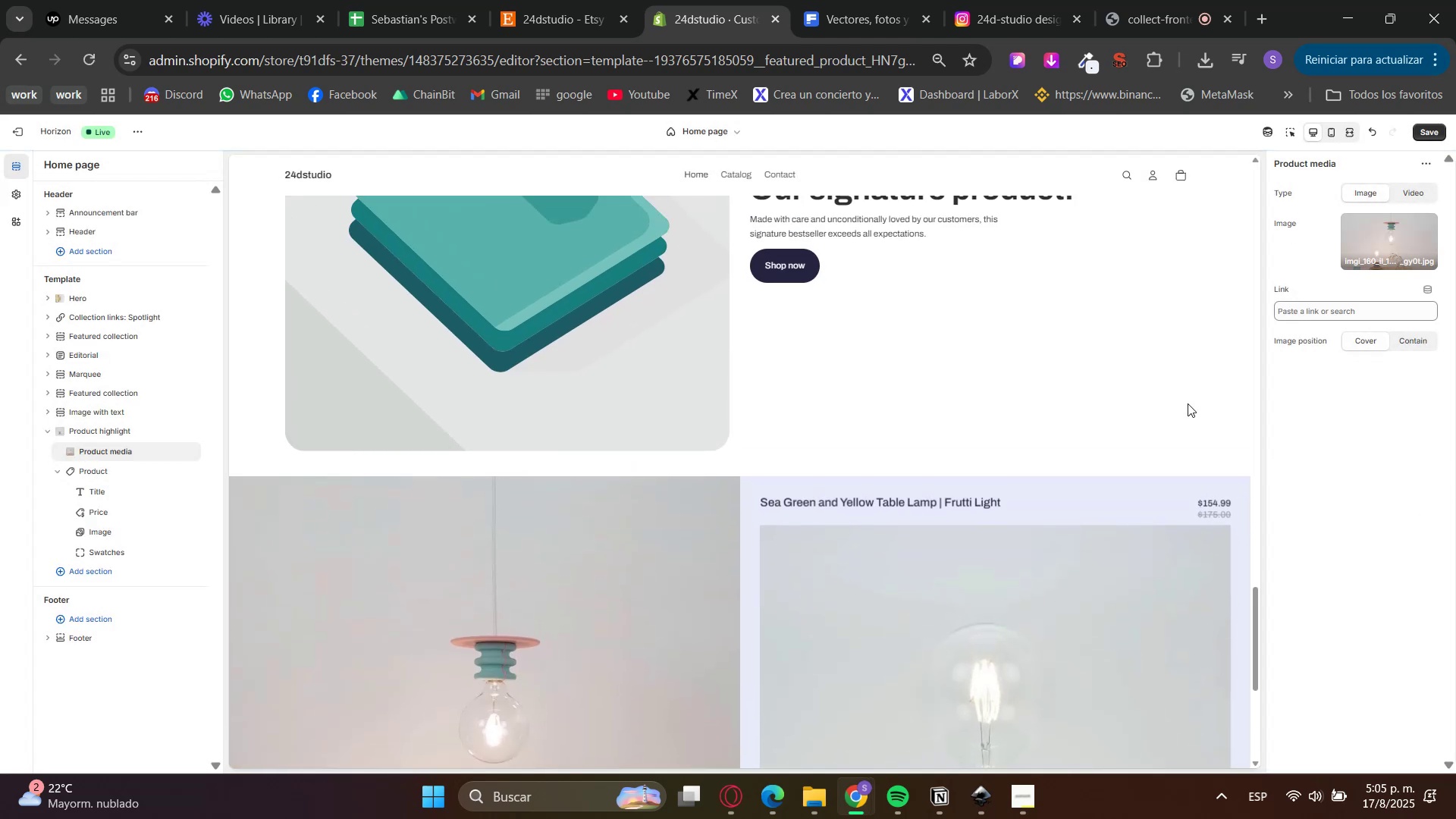 
scroll: coordinate [1235, 455], scroll_direction: down, amount: 1.0
 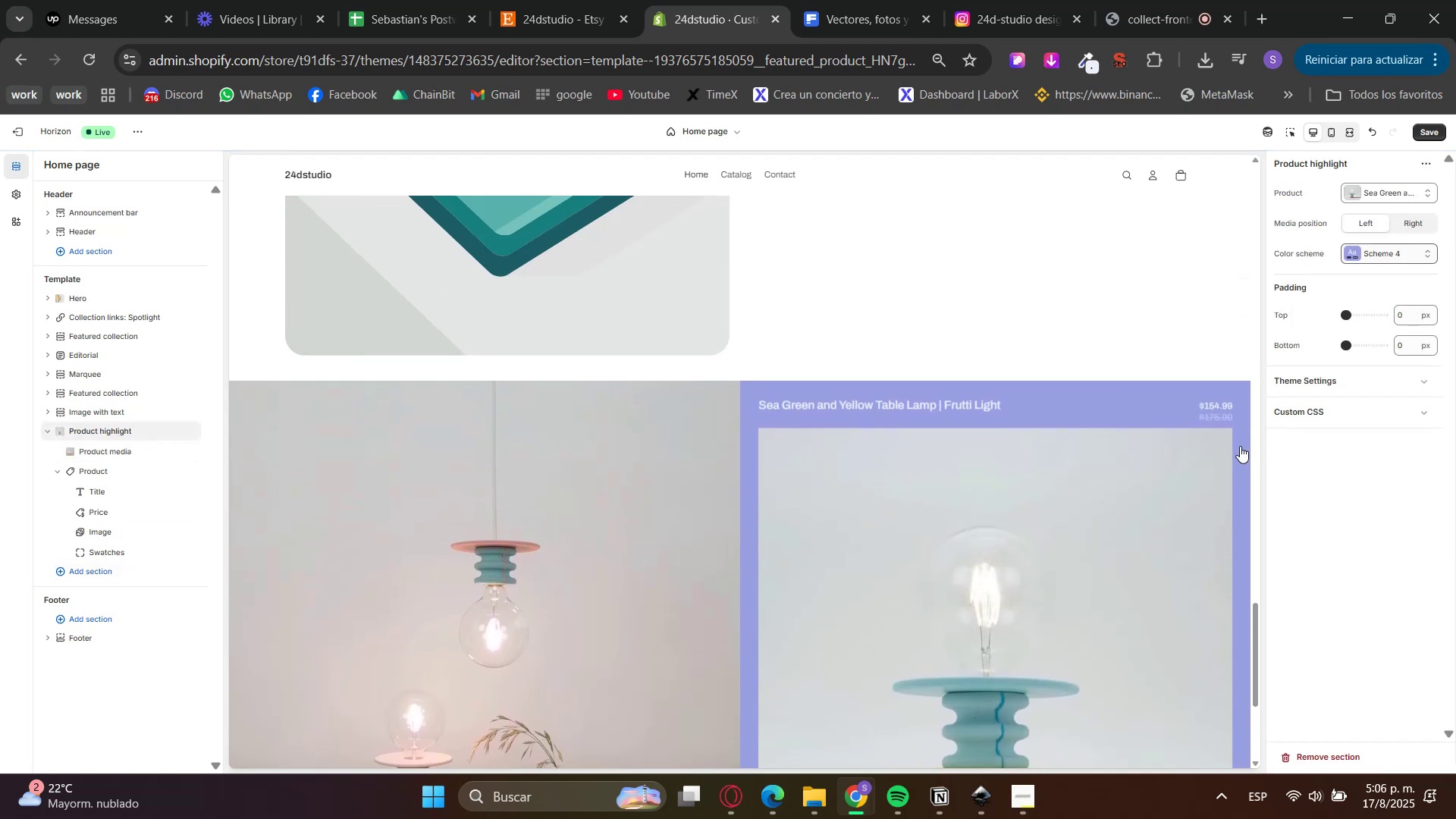 
left_click([1362, 415])
 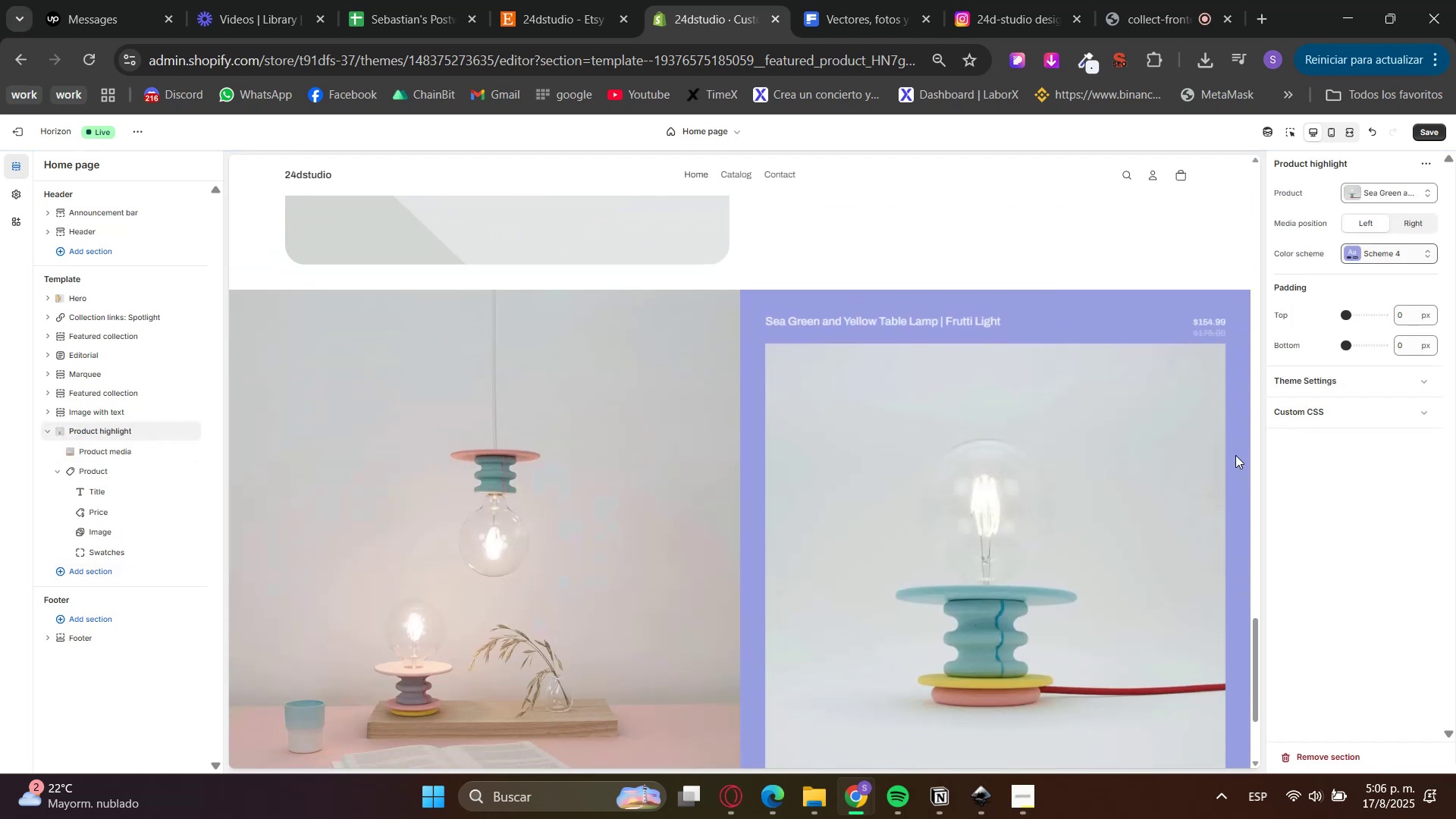 
left_click([906, 0])
 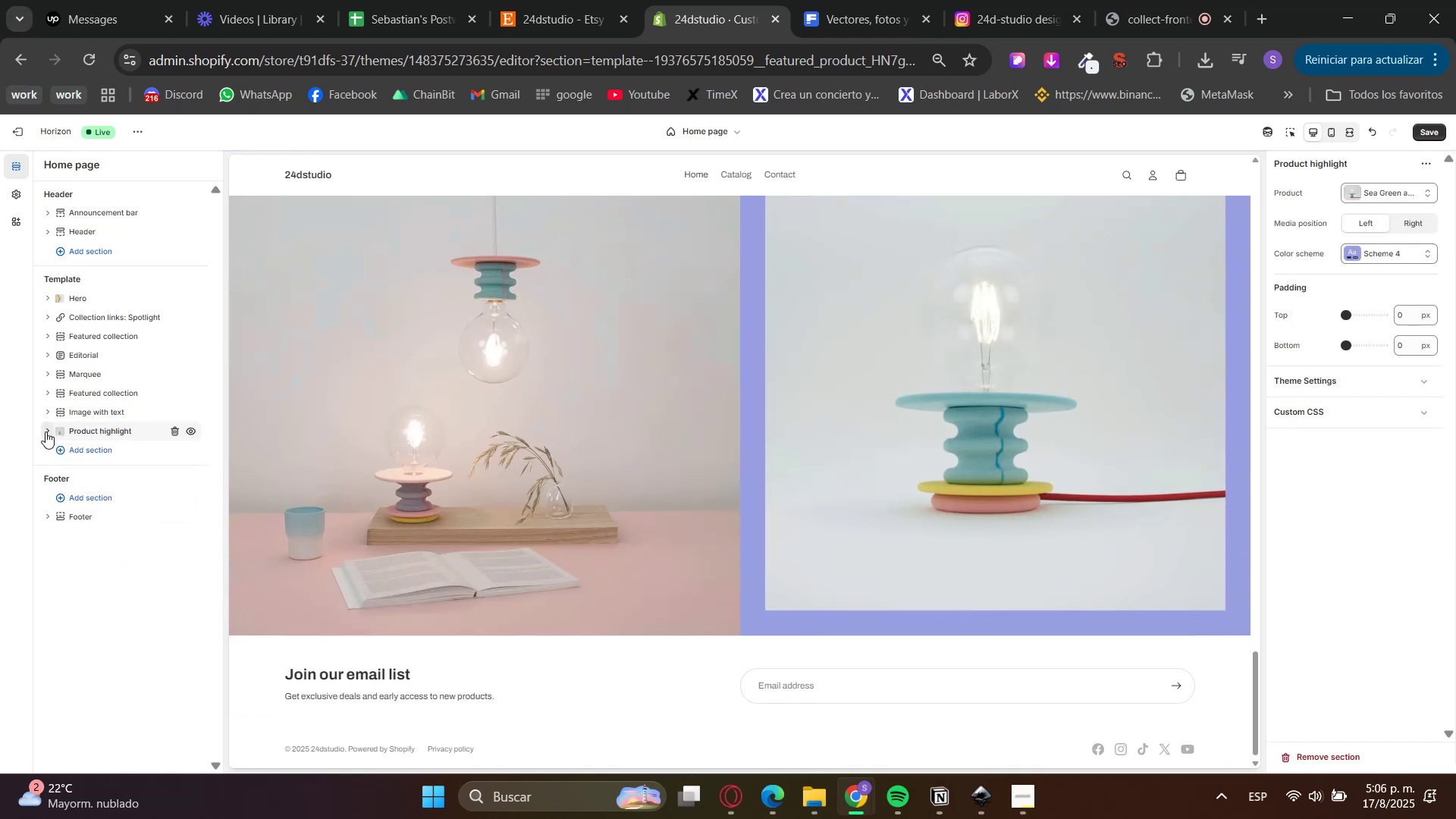 
left_click([1157, 0])
 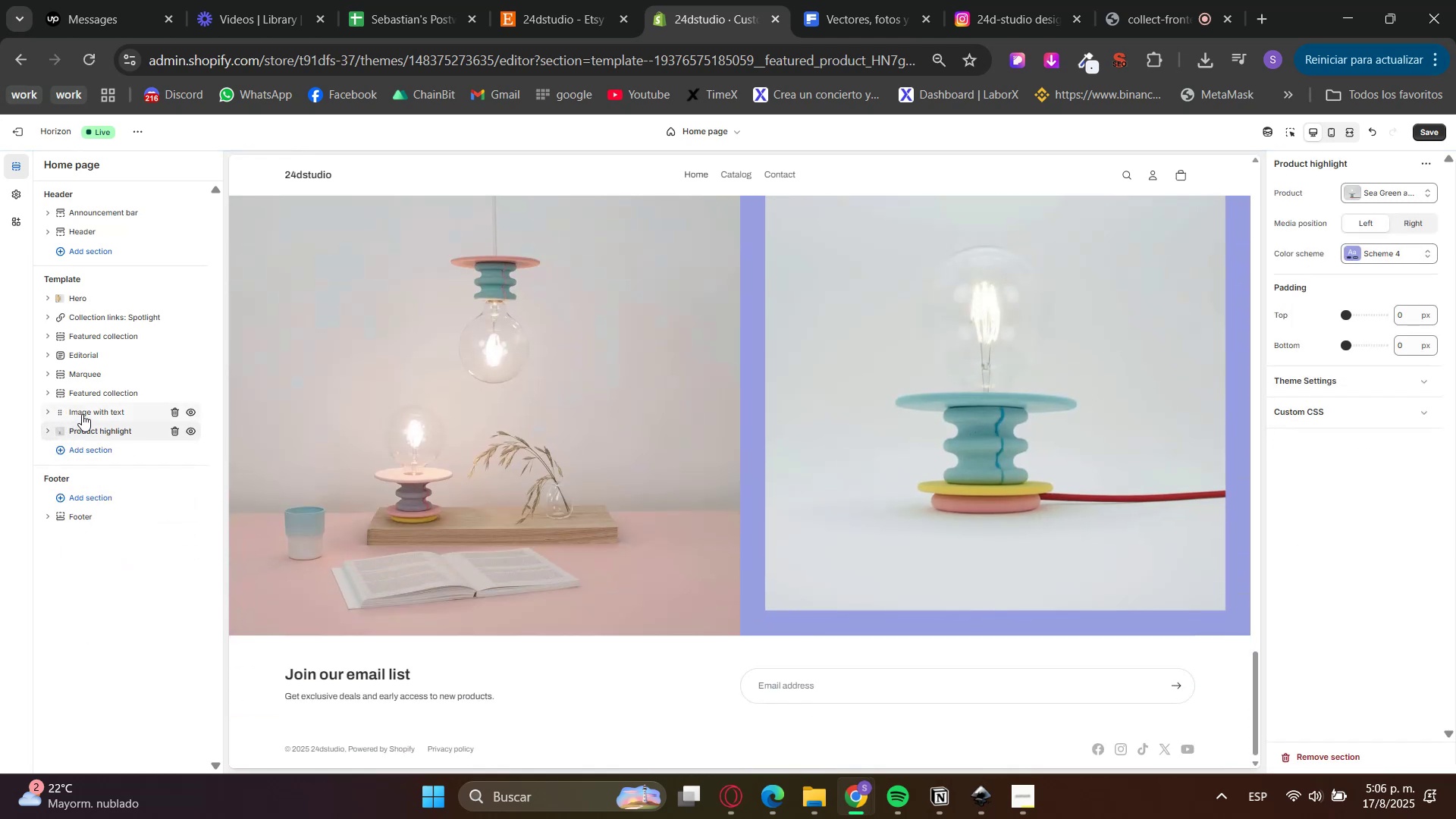 
left_click([738, 0])
 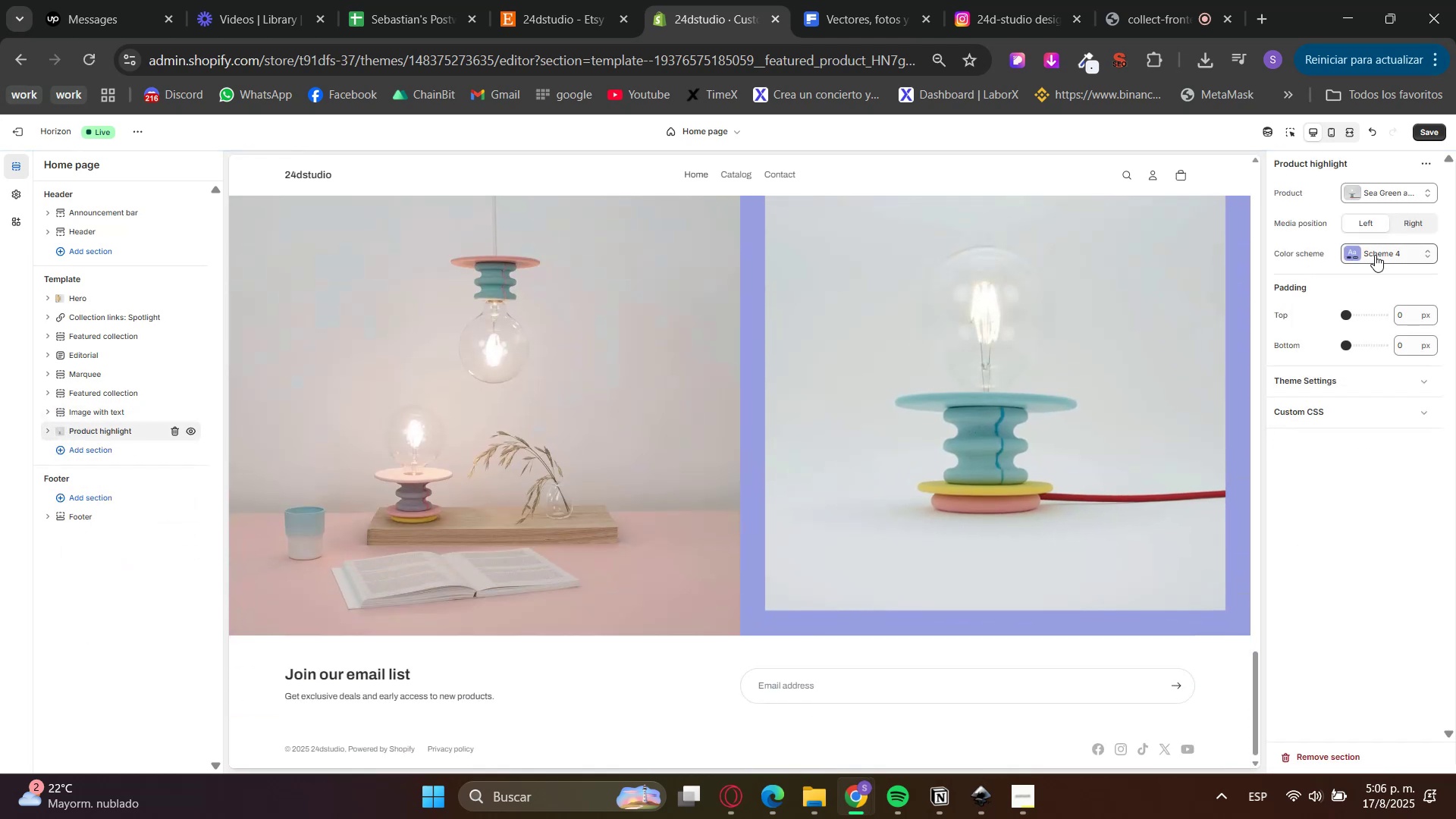 
scroll: coordinate [414, 630], scroll_direction: up, amount: 7.0
 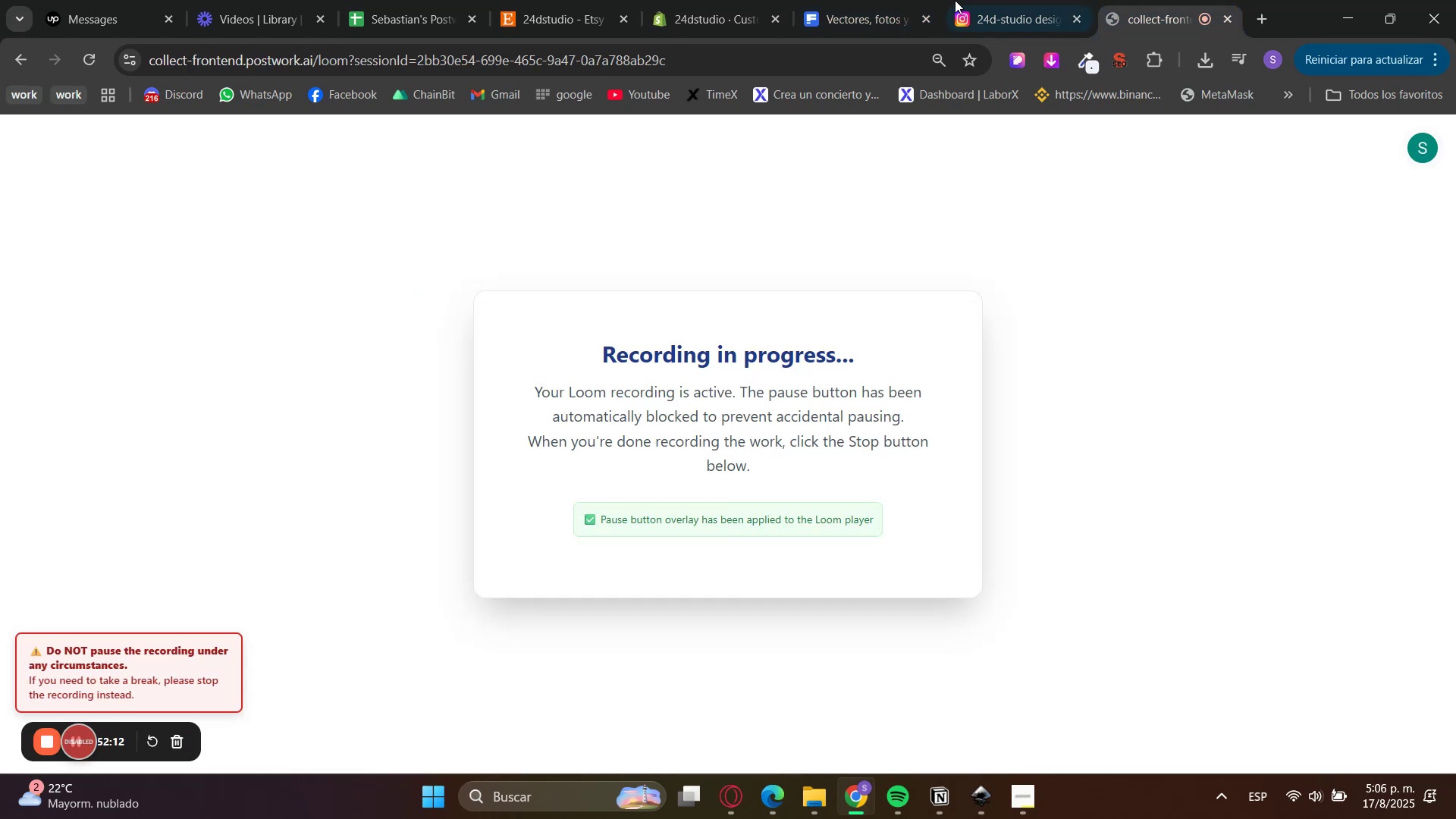 
left_click([1023, 2])
 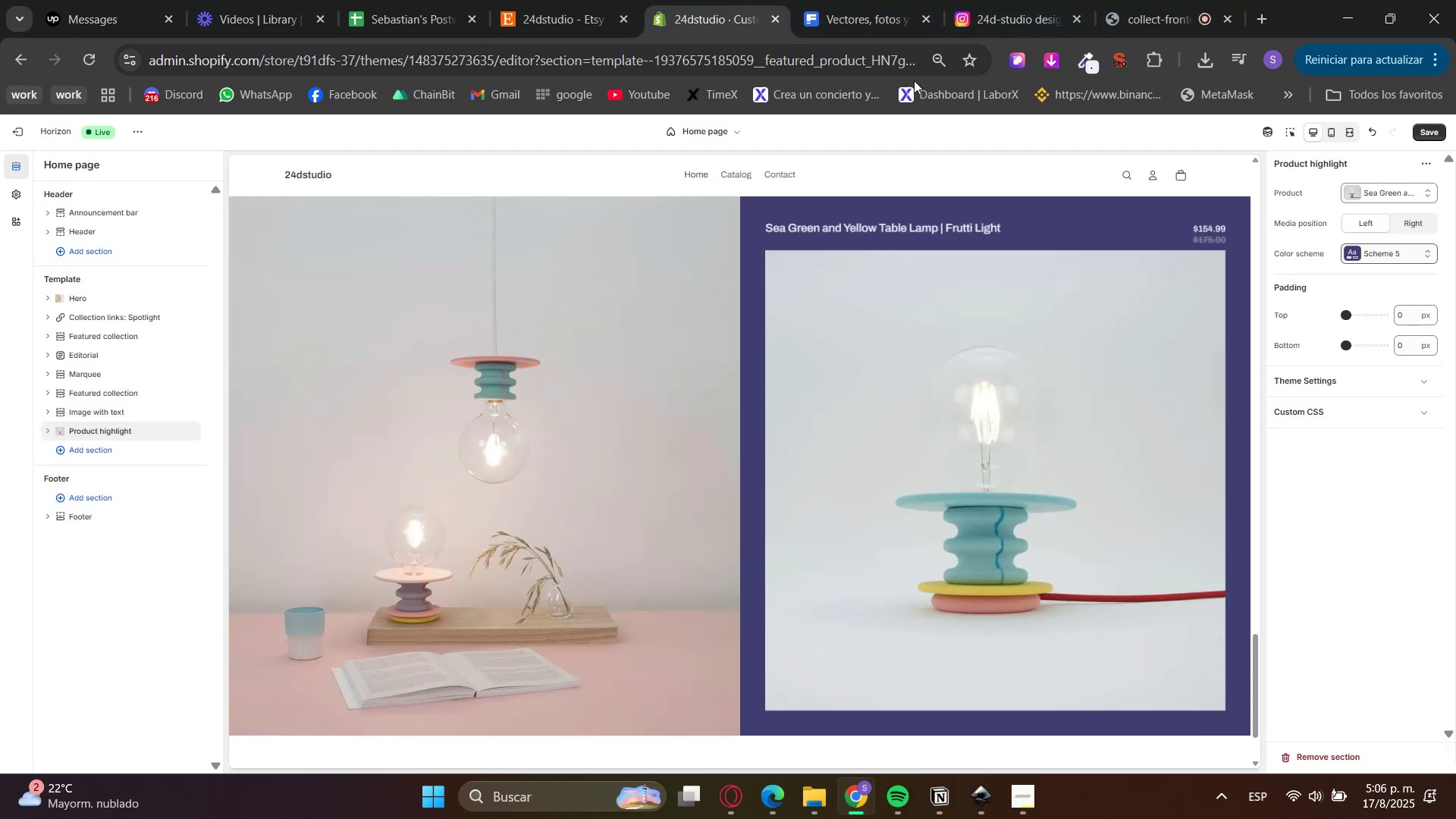 
scroll: coordinate [1204, 453], scroll_direction: down, amount: 20.0
 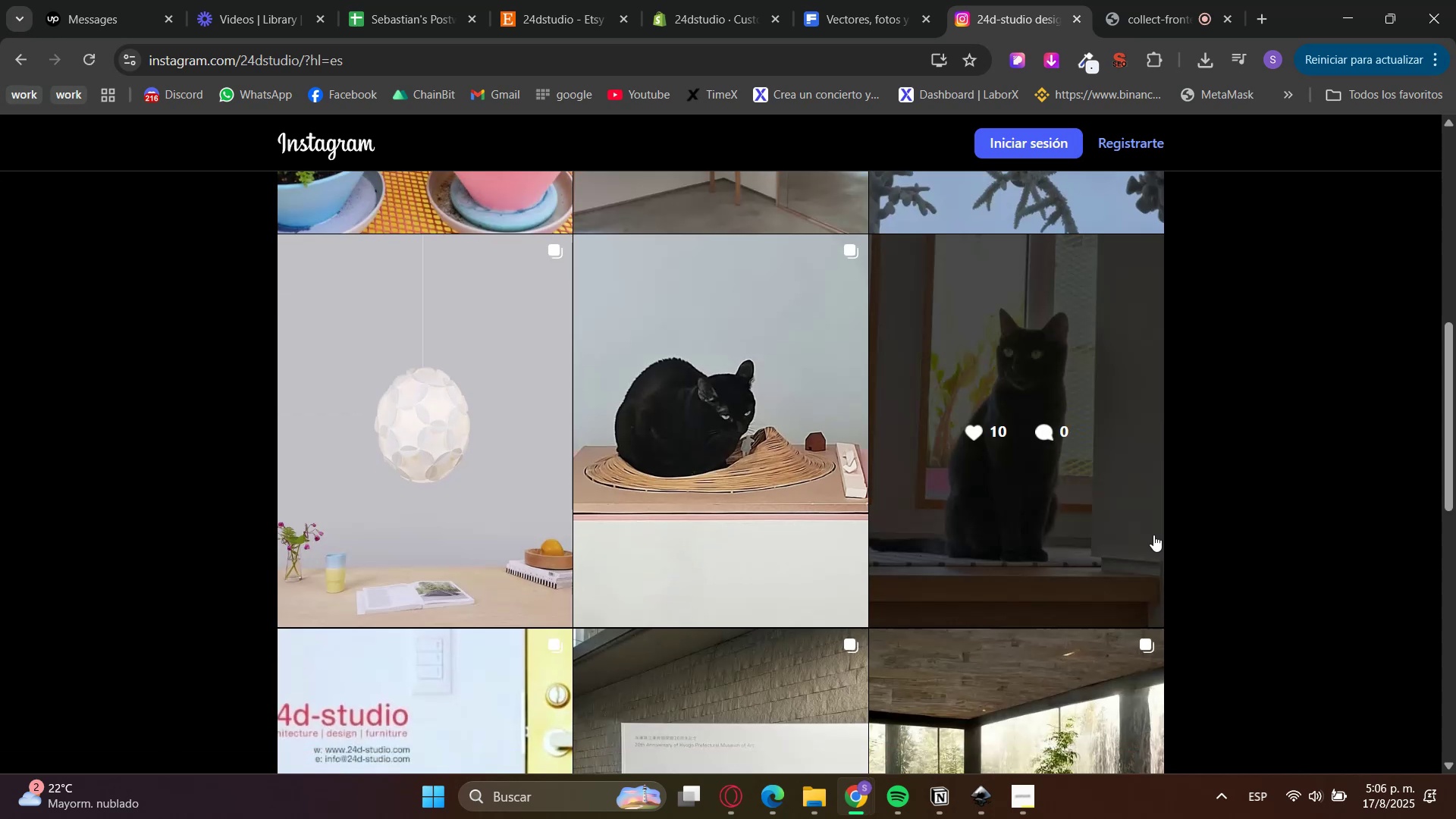 
left_click([585, 0])
 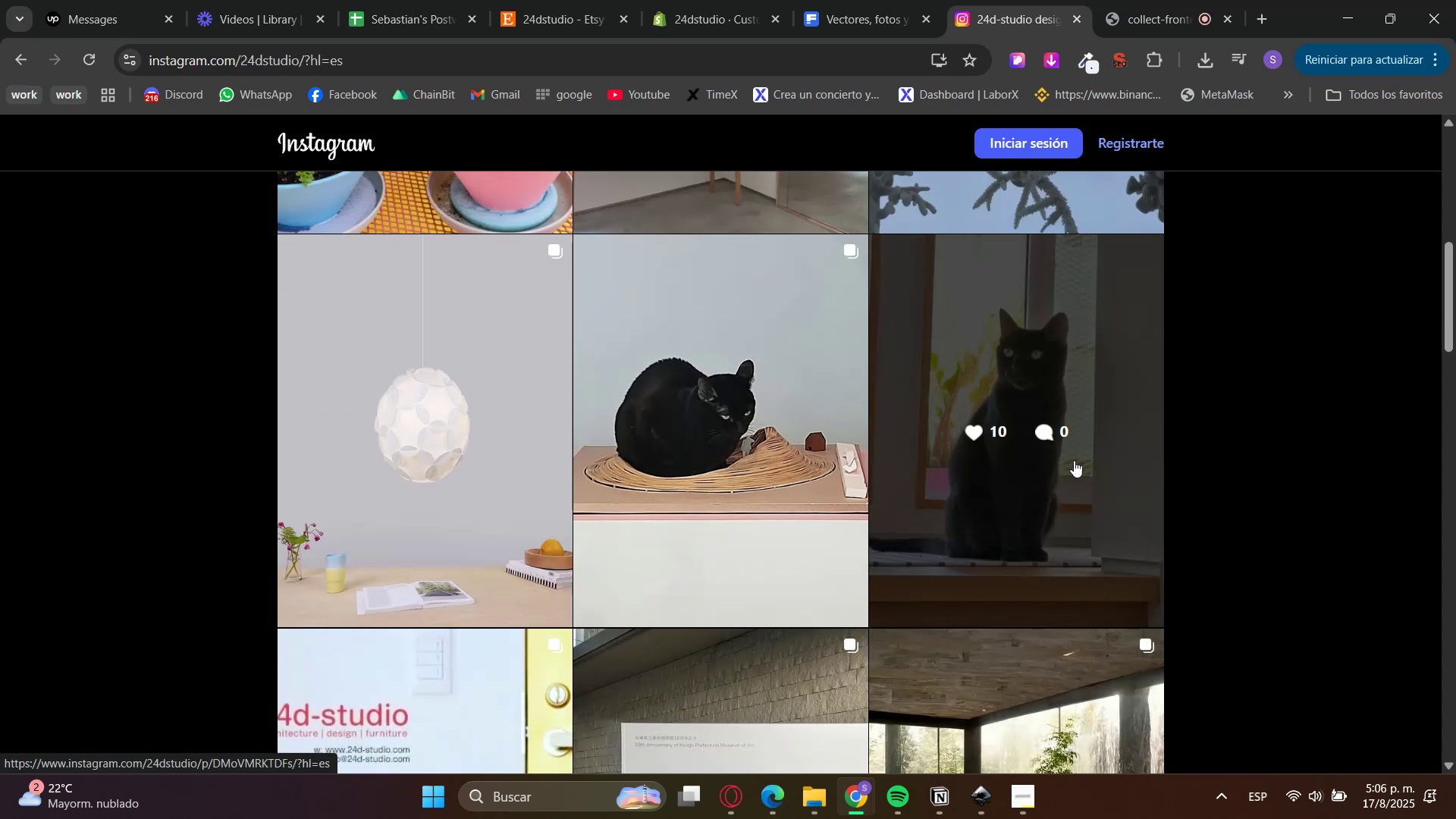 
scroll: coordinate [760, 515], scroll_direction: up, amount: 3.0
 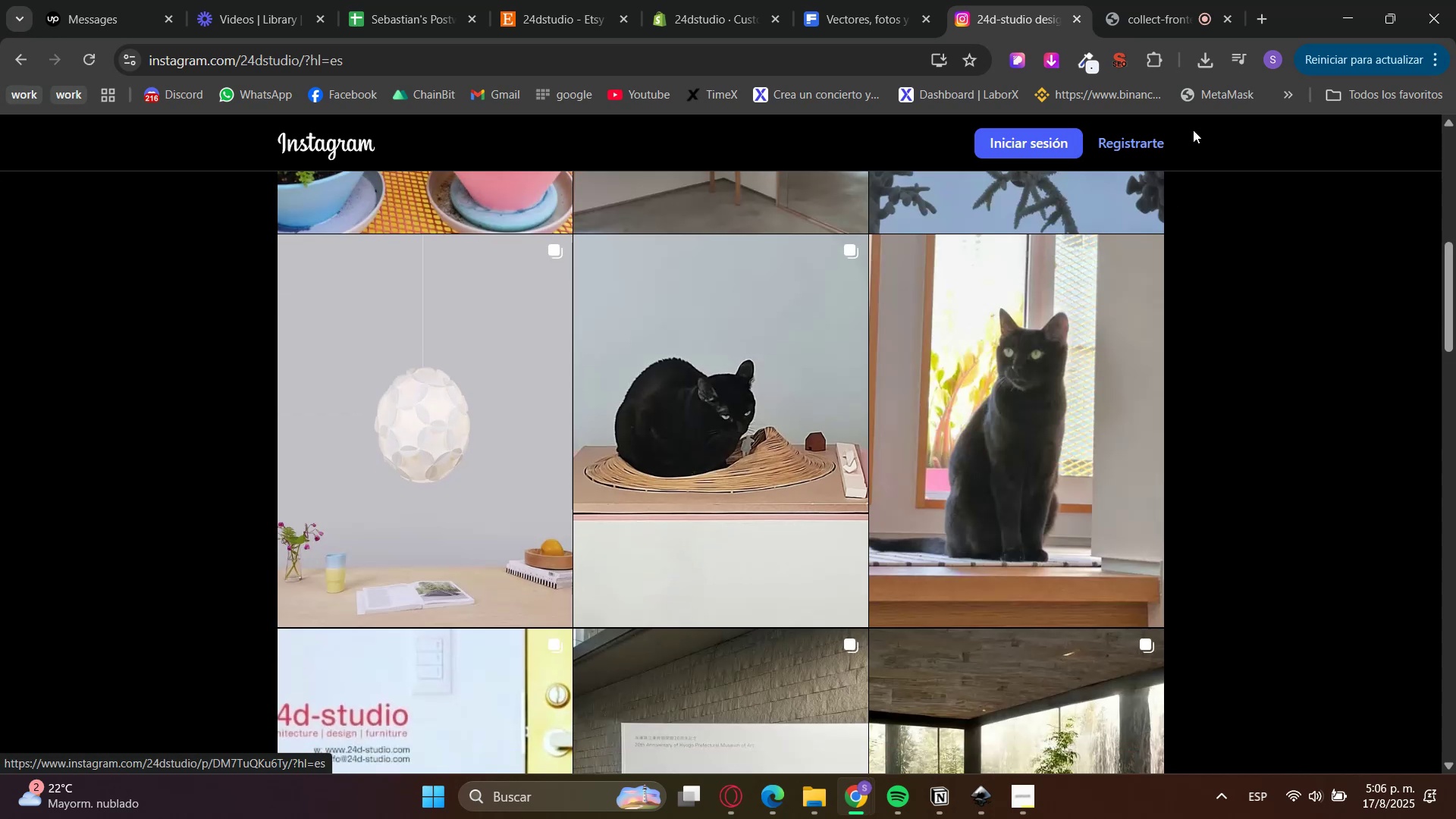 
left_click([304, 488])
 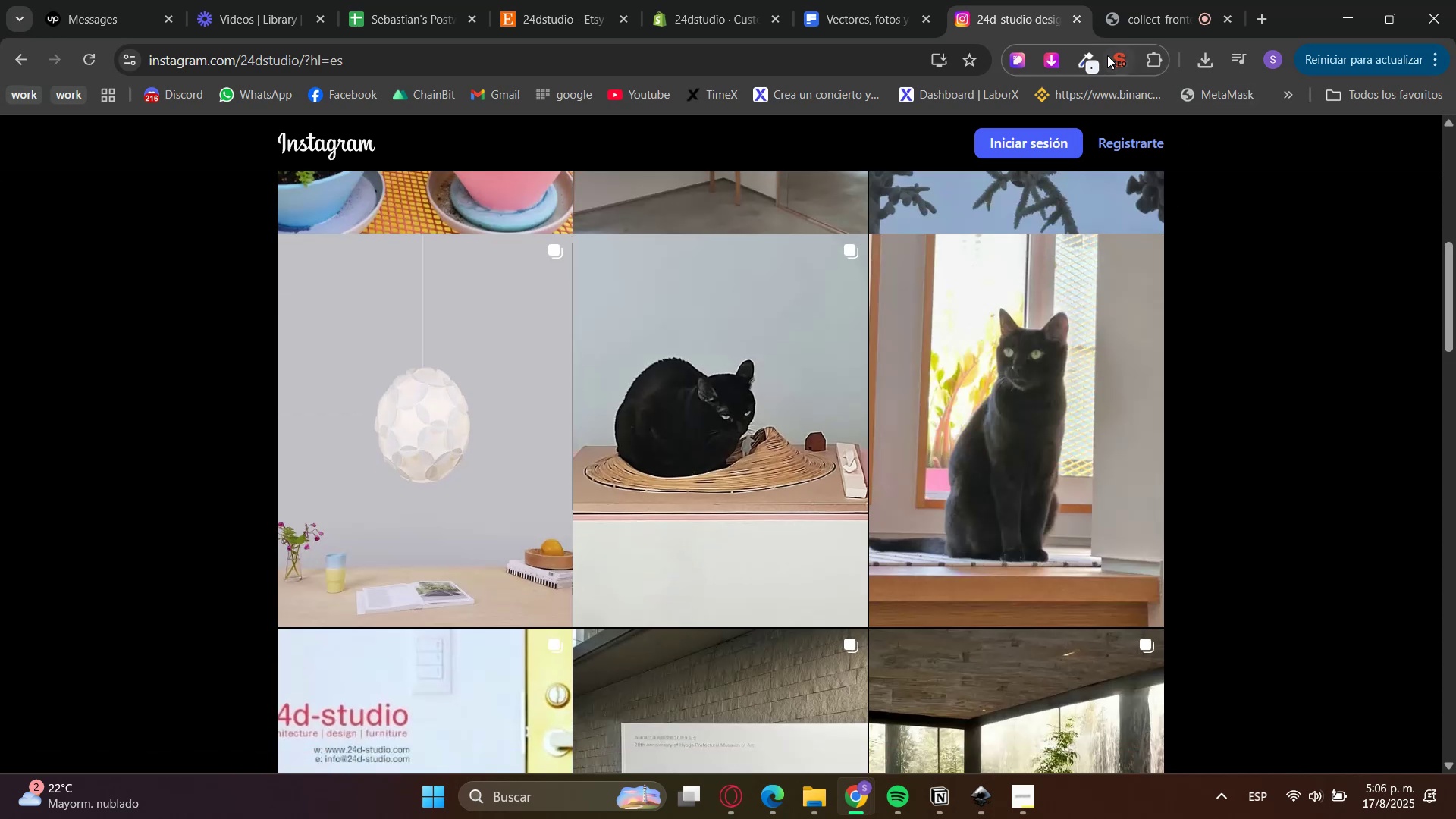 
scroll: coordinate [1216, 471], scroll_direction: down, amount: 16.0
 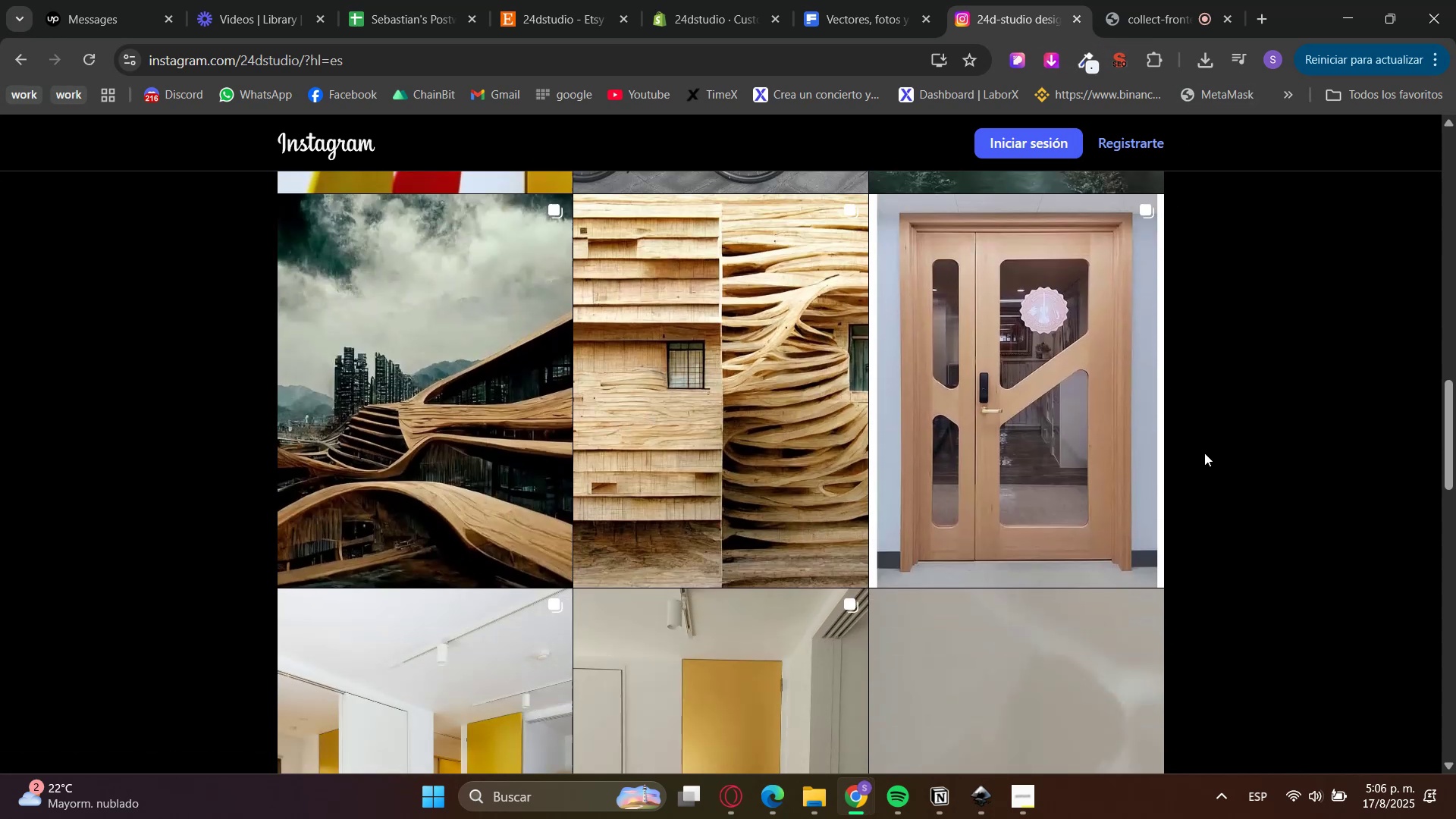 
key(Control+ControlLeft)
 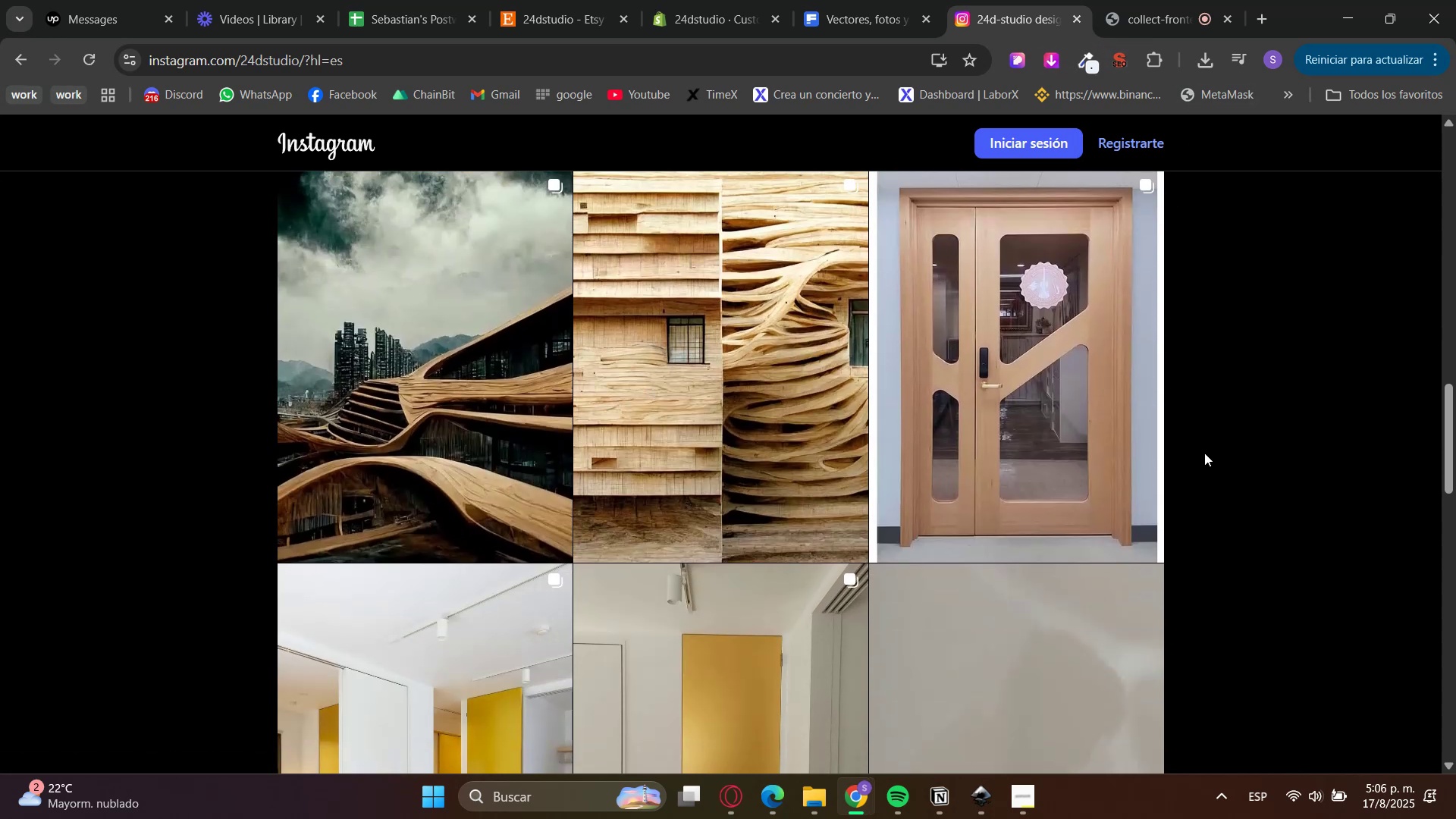 
left_click([1160, 372])
 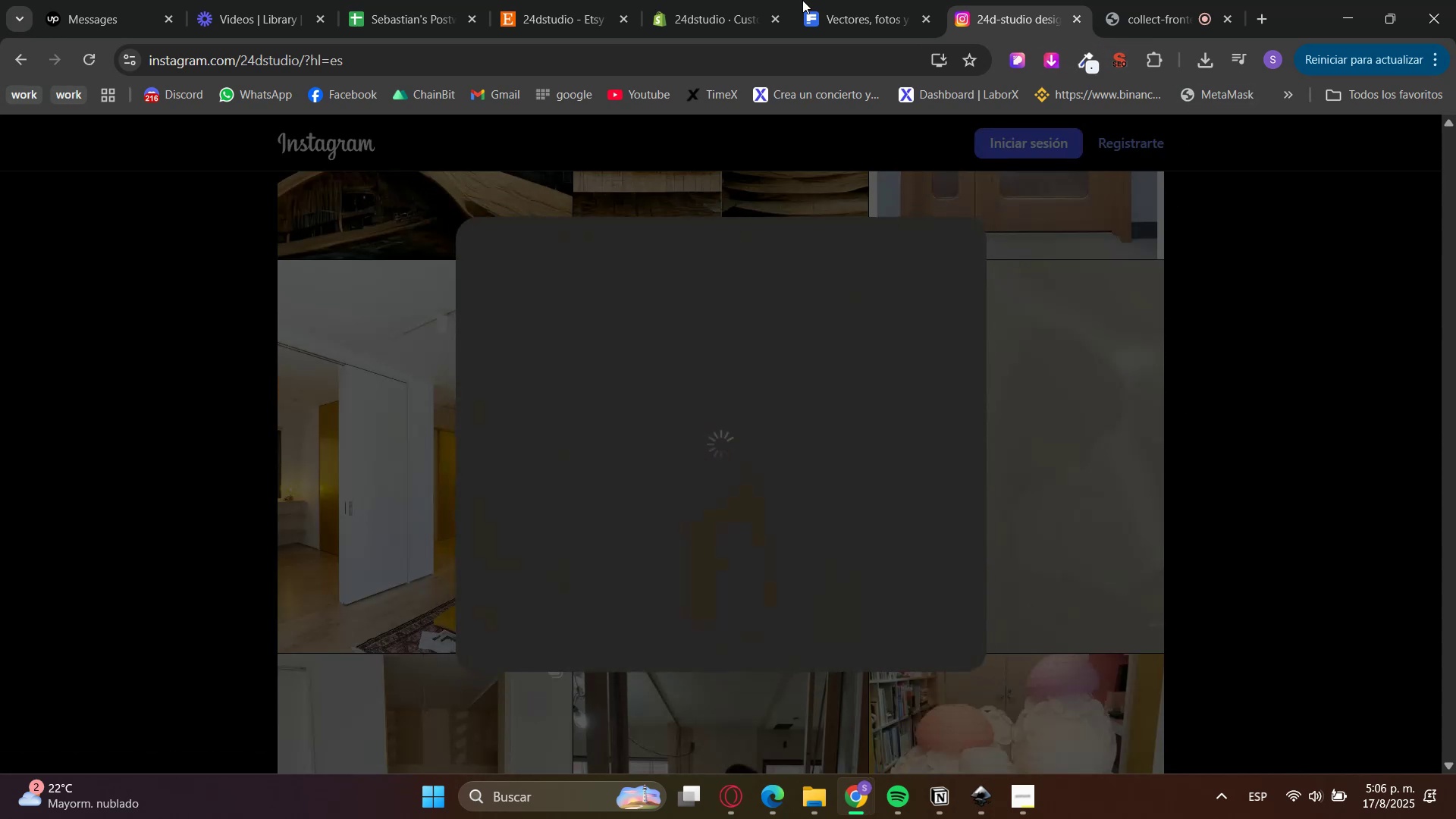 
mouse_move([648, 231])
 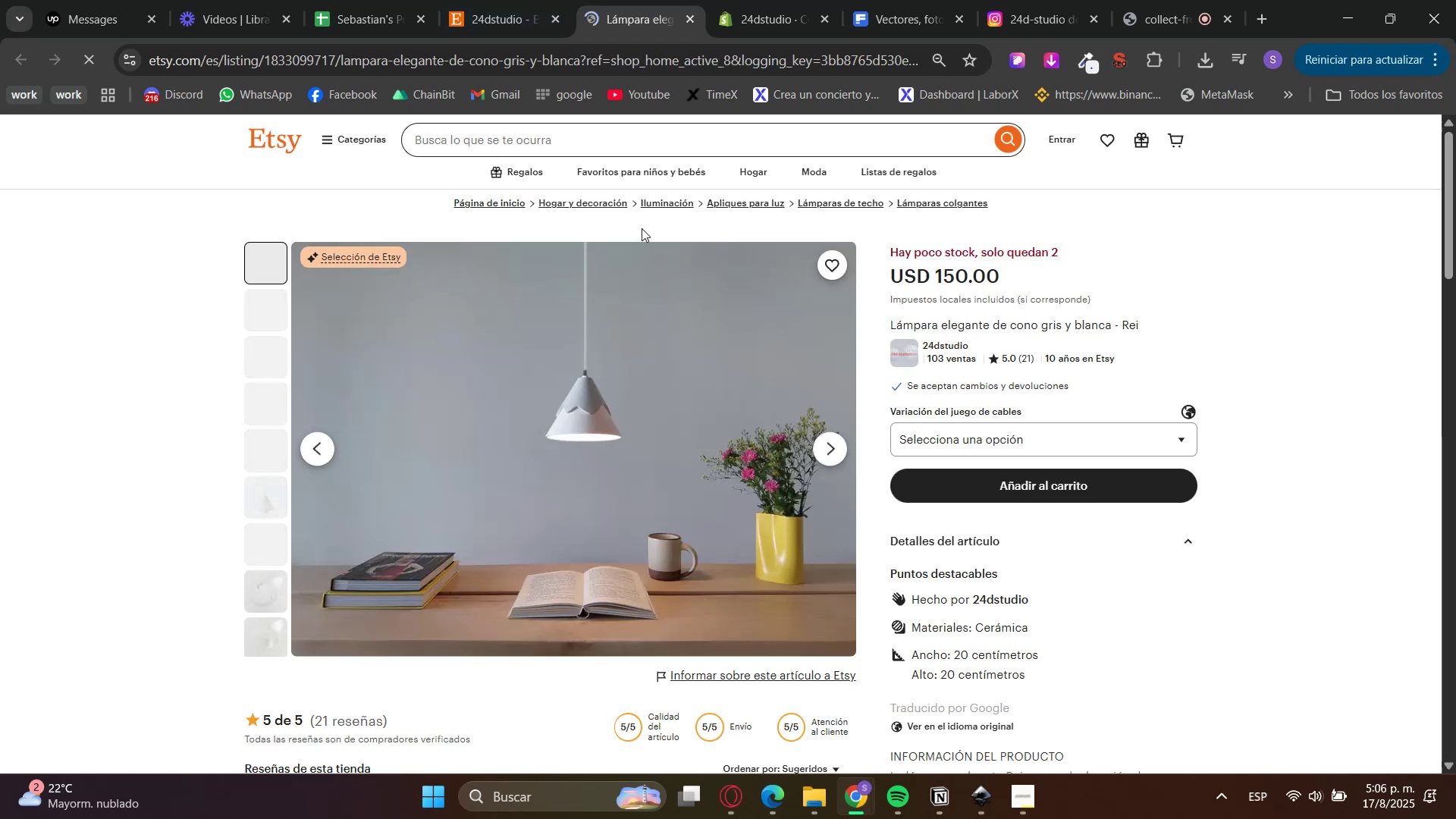 
wait(6.44)
 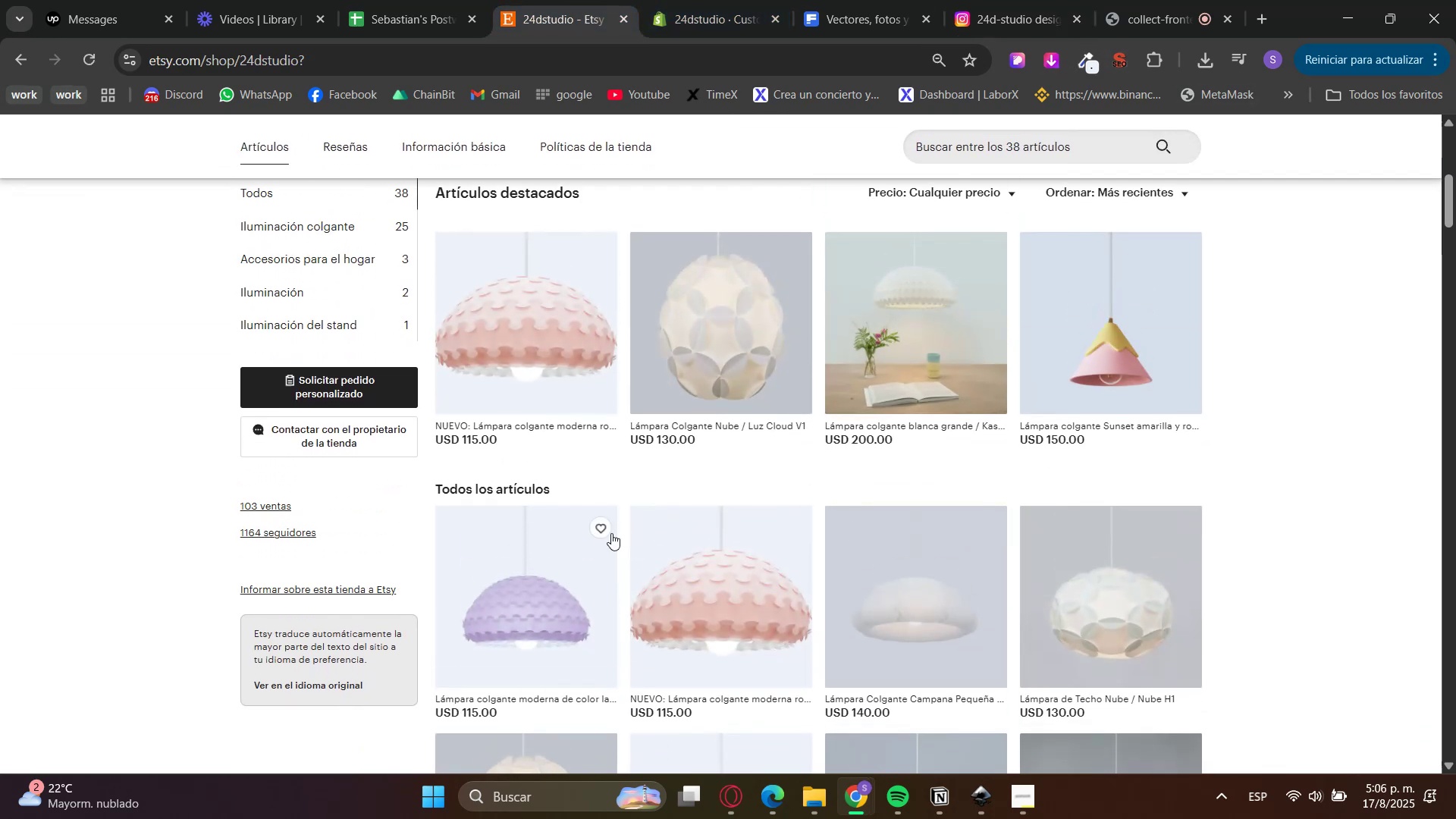 
left_click([814, 0])
 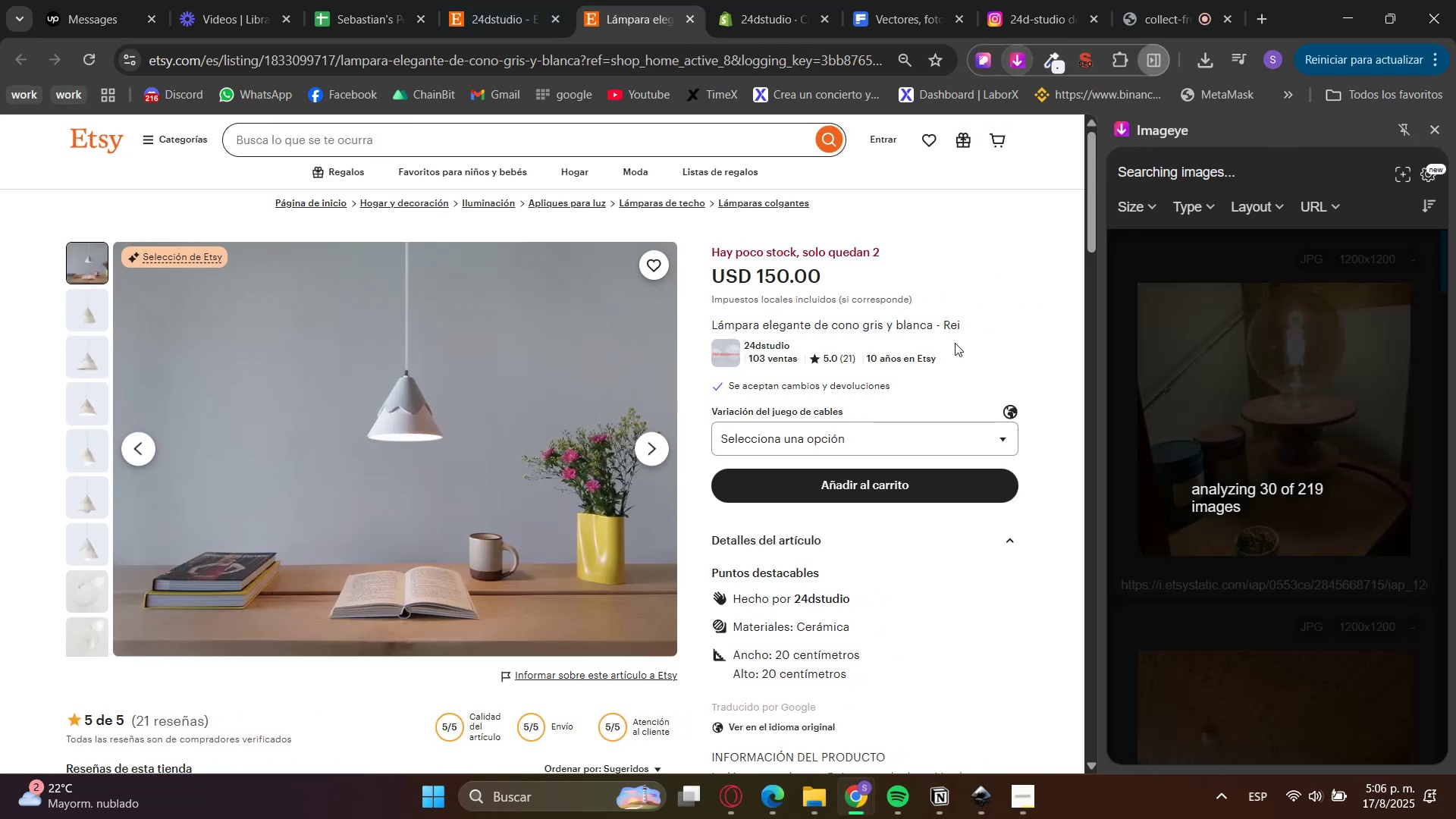 
scroll: coordinate [878, 494], scroll_direction: down, amount: 1.0
 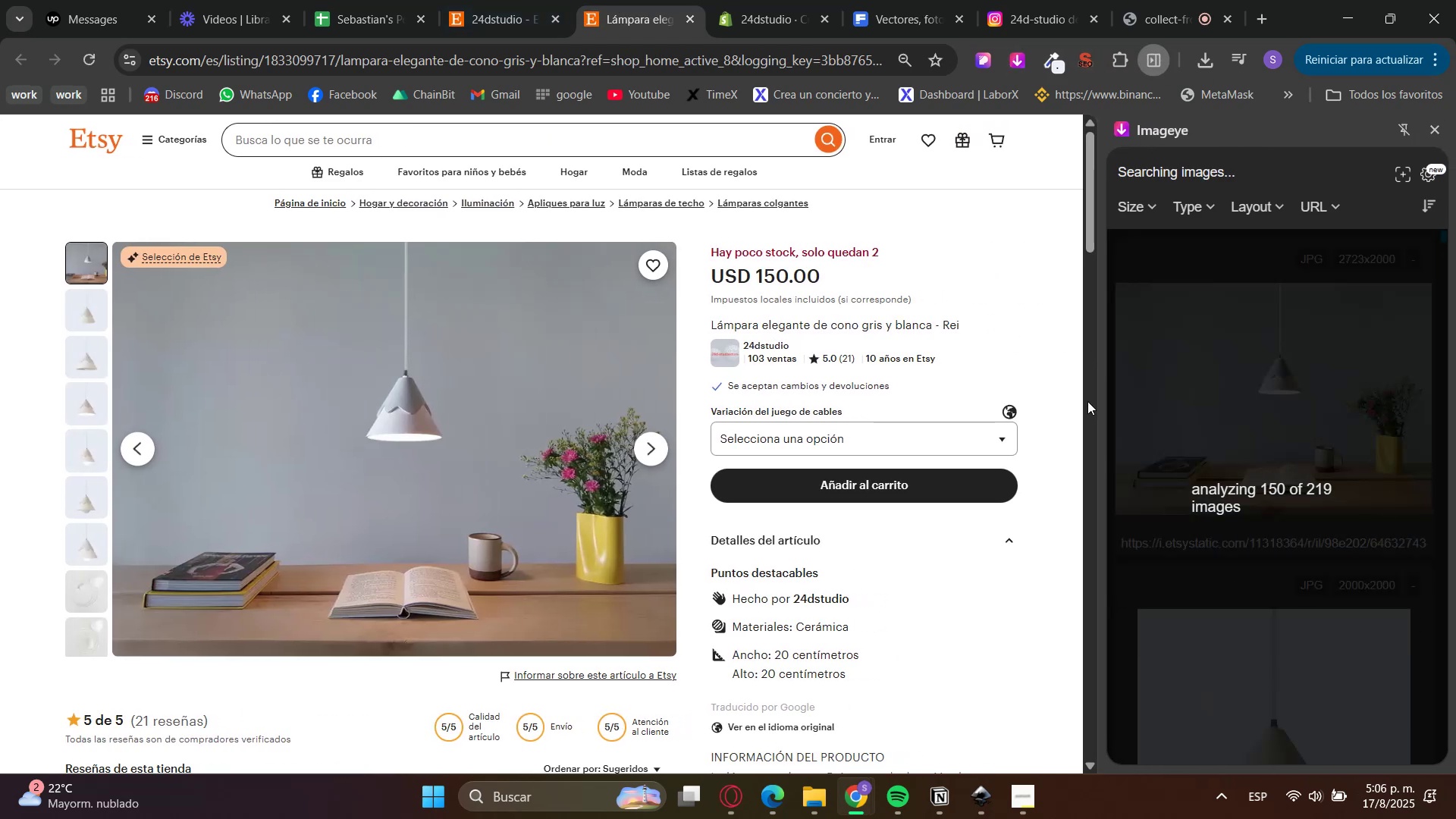 
double_click([606, 457])
 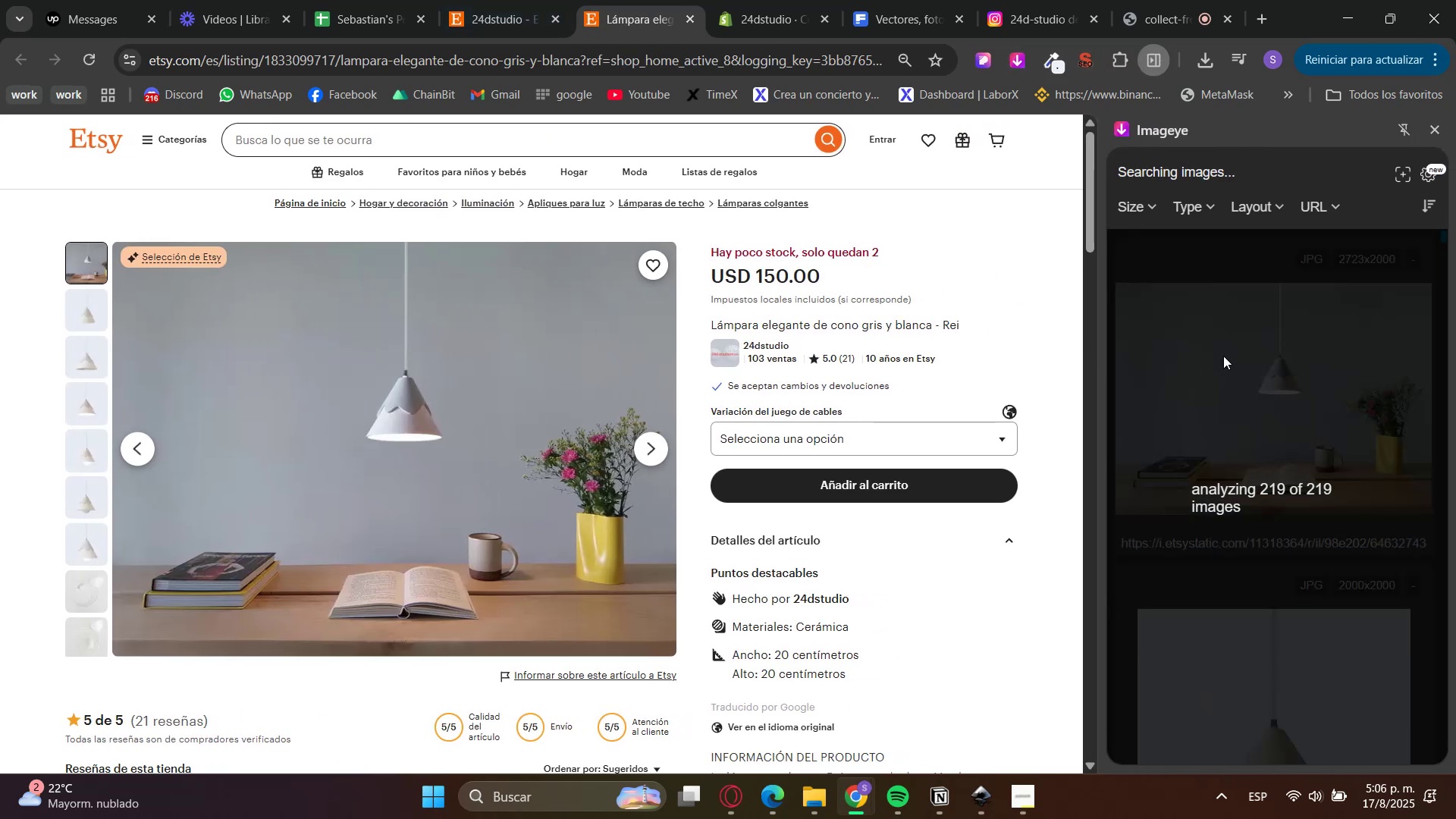 
left_click([1388, 199])
 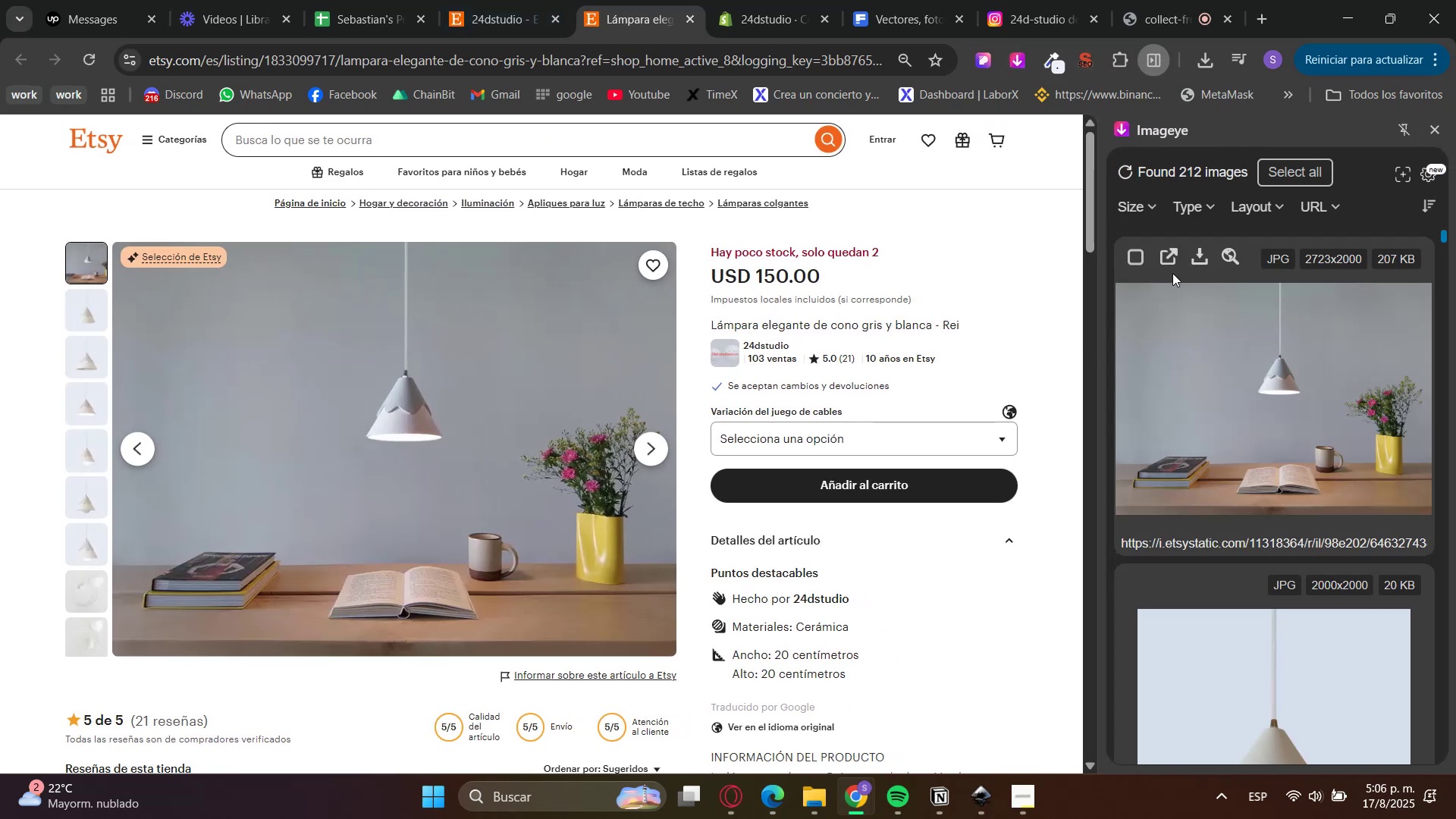 
left_click([823, 804])
 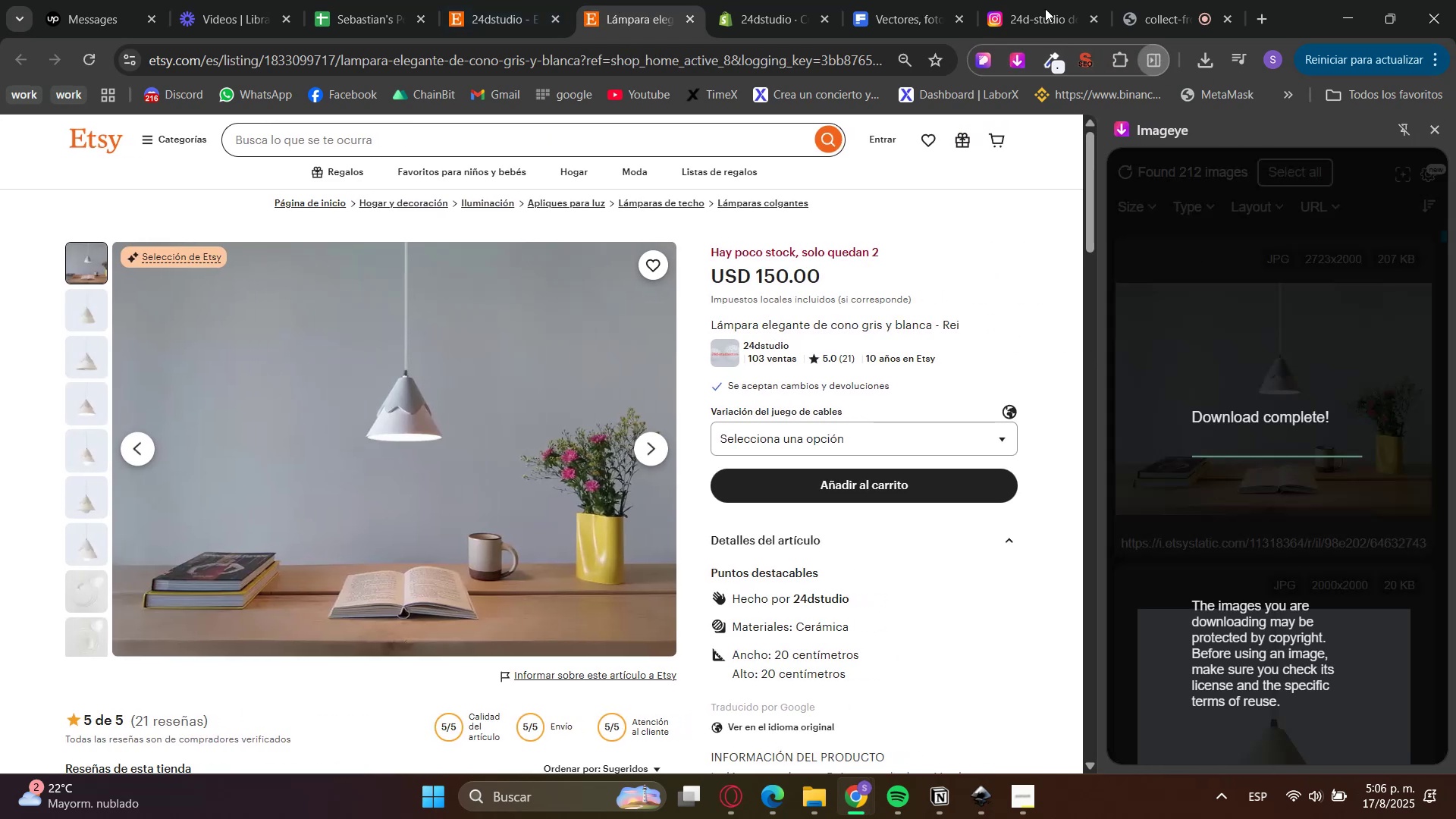 
left_click([799, 229])
 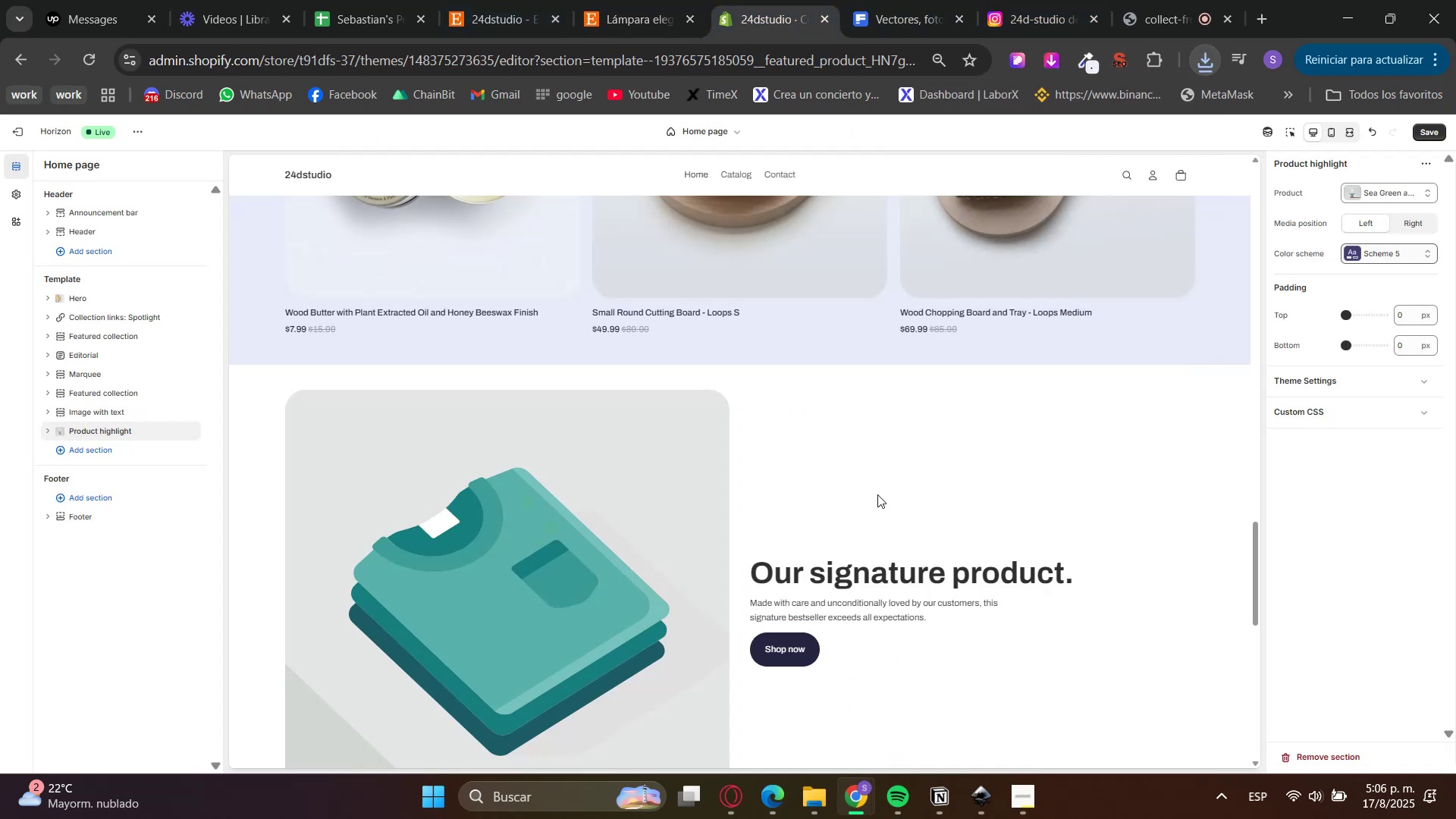 
double_click([1183, 469])
 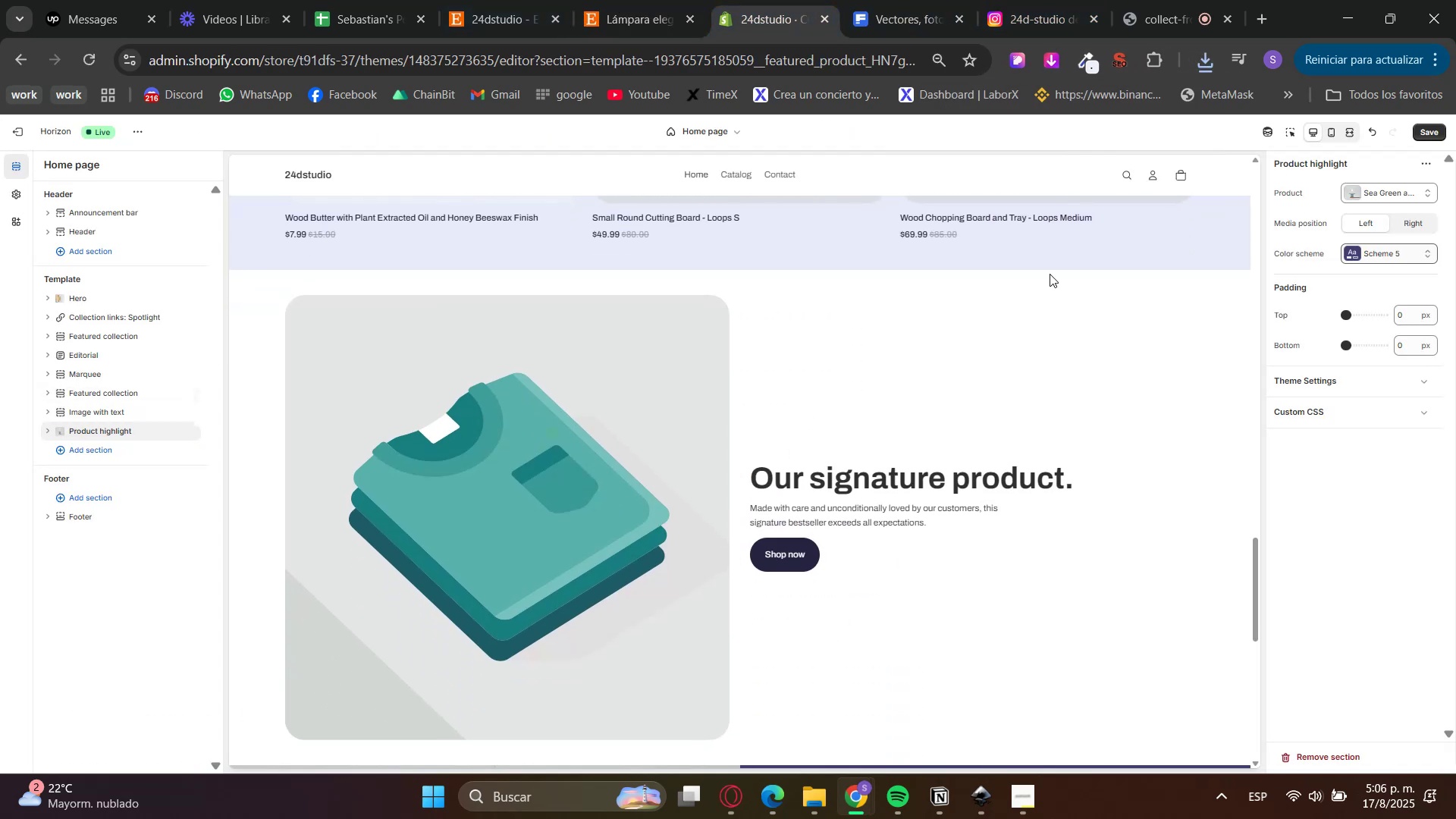 
left_click_drag(start_coordinate=[952, 191], to_coordinate=[544, 456])
 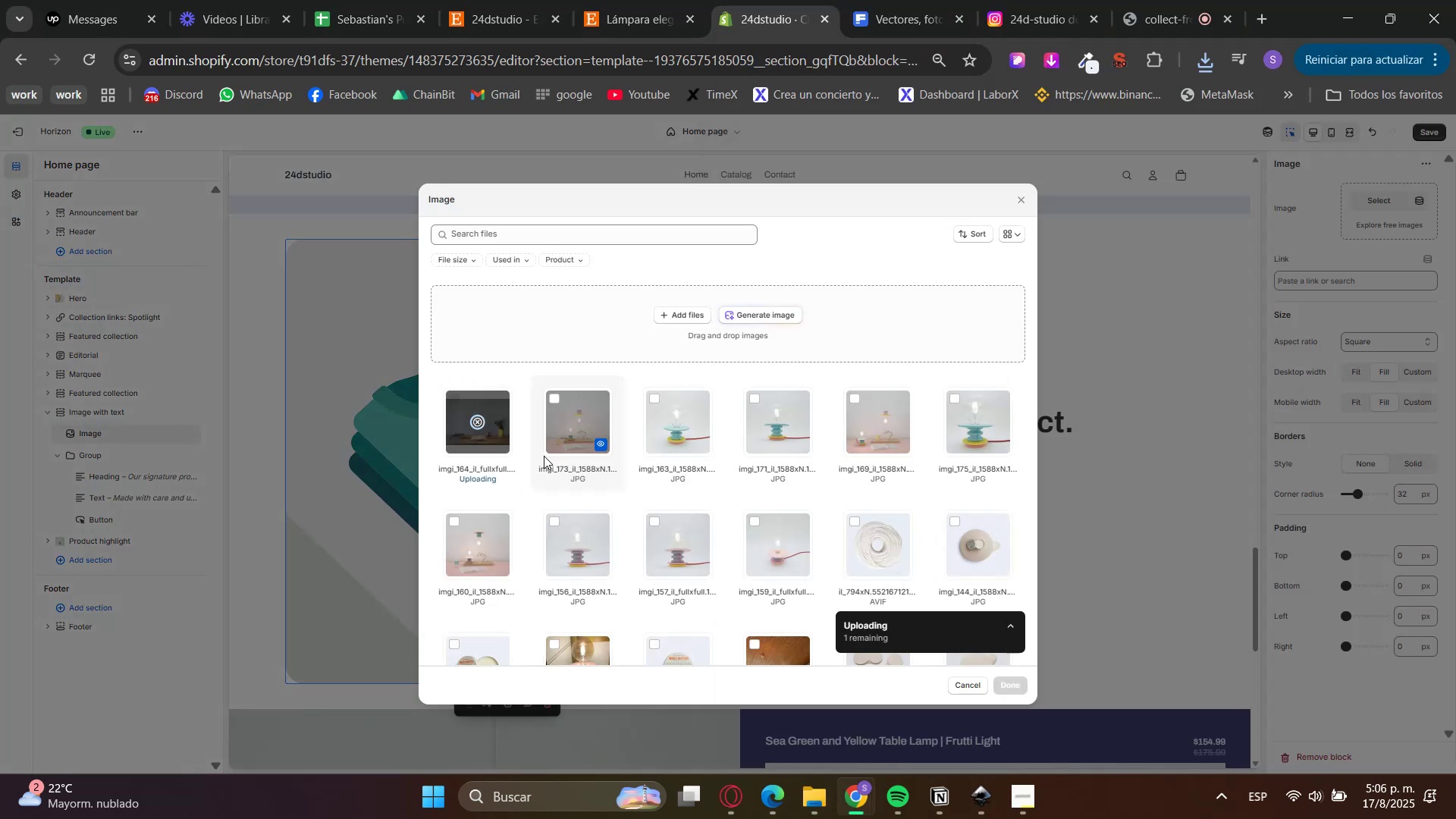 
wait(7.22)
 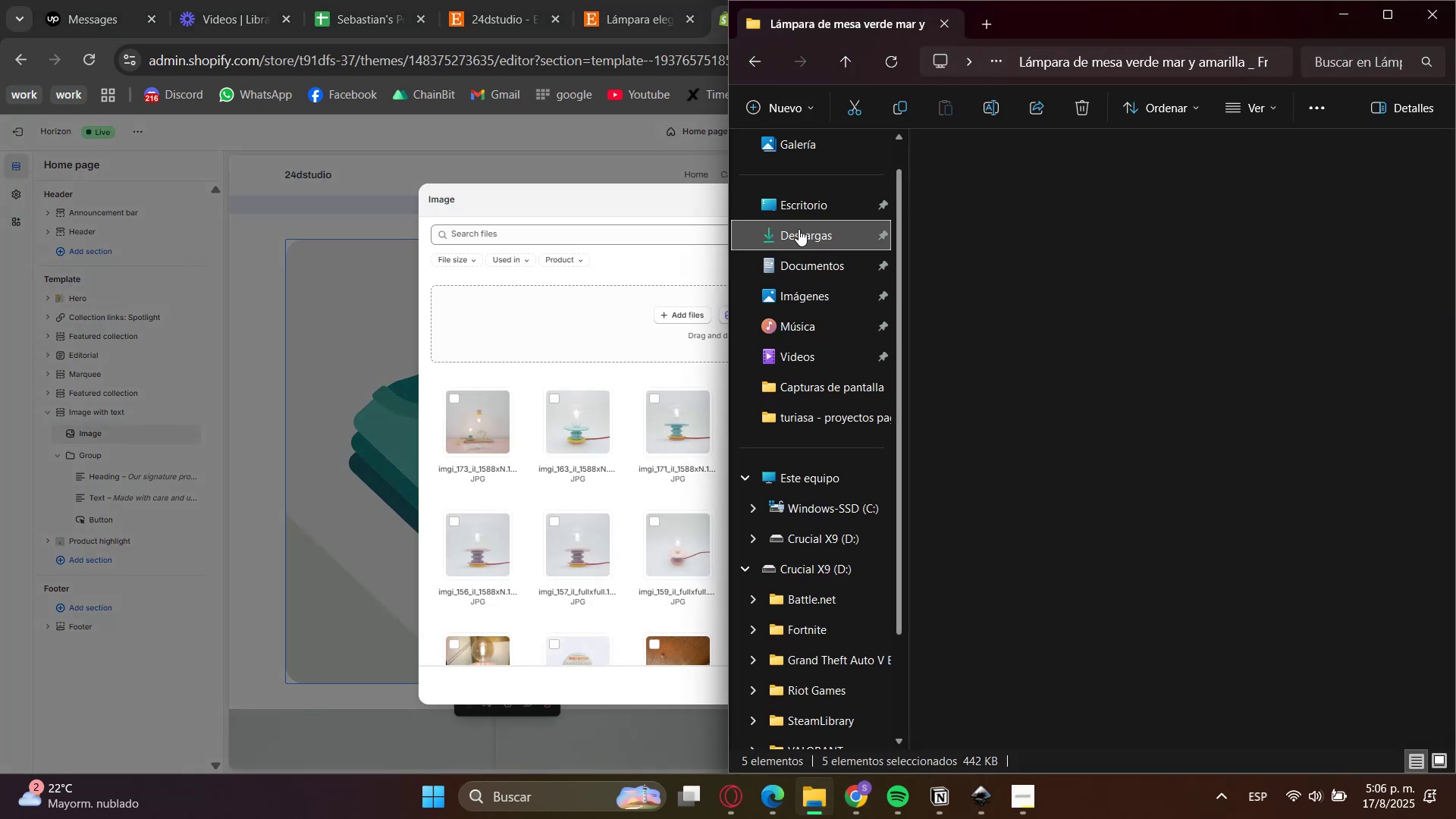 
left_click([1006, 690])
 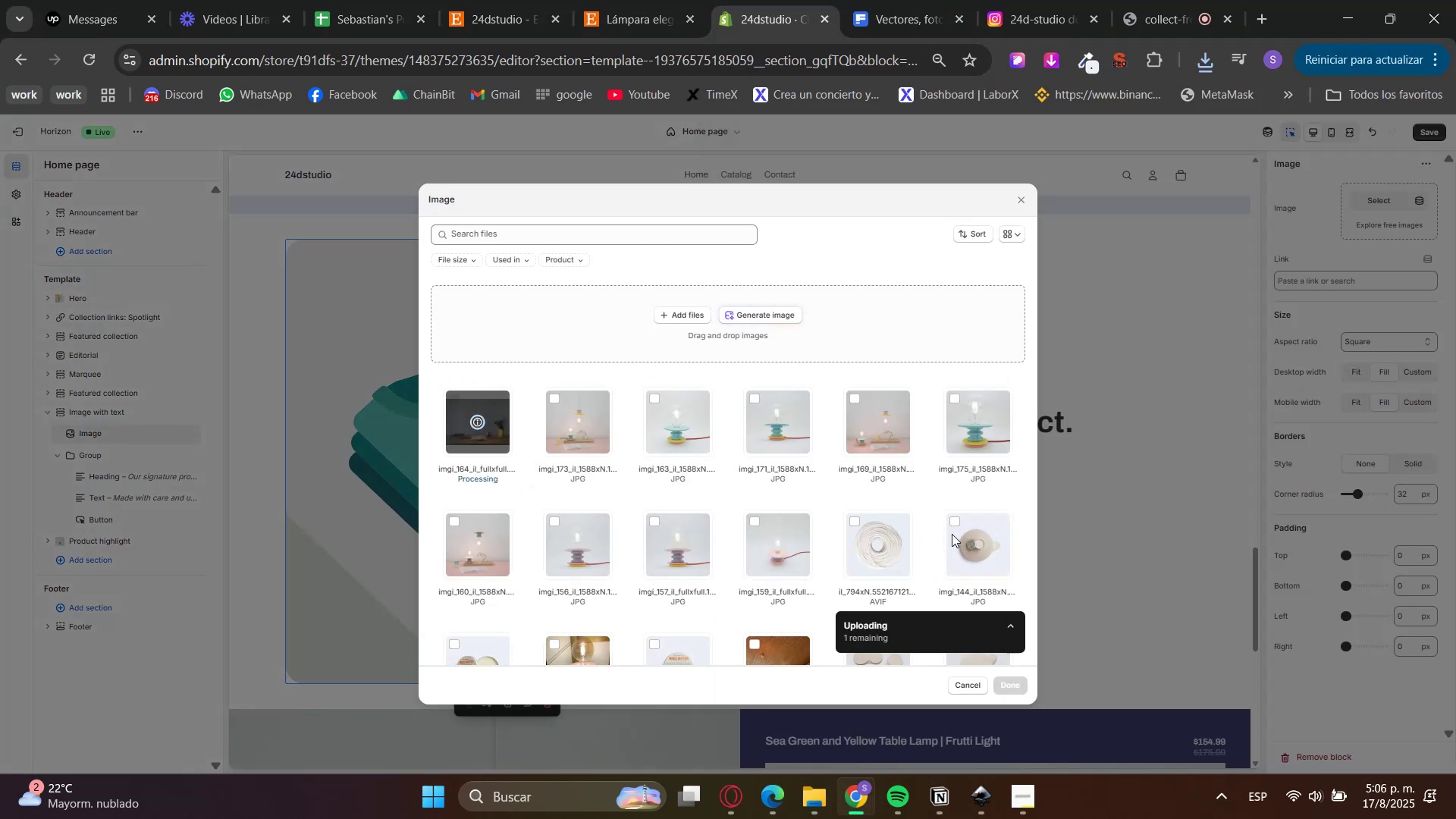 
scroll: coordinate [1131, 682], scroll_direction: down, amount: 8.0
 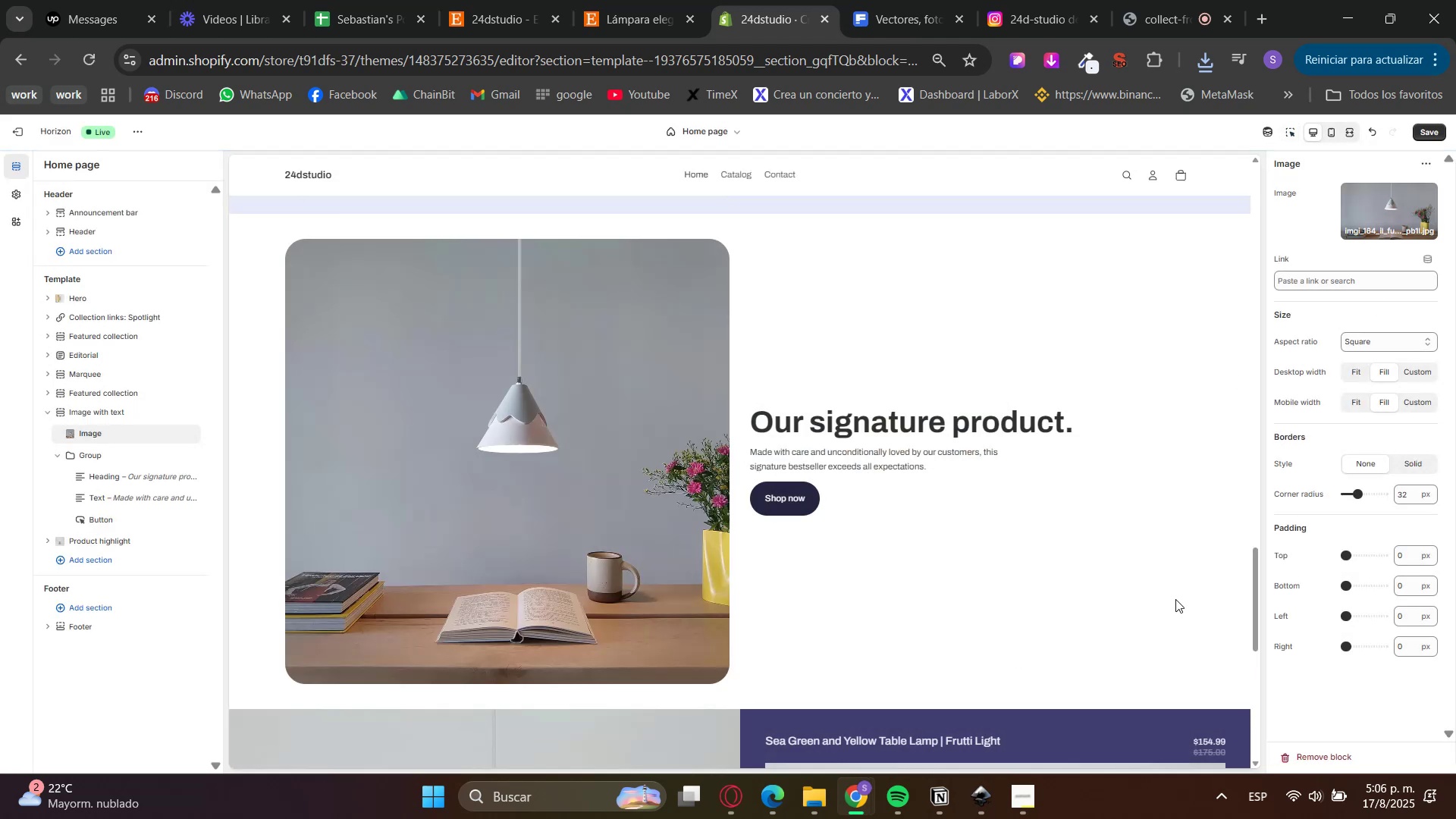 
scroll: coordinate [1119, 455], scroll_direction: up, amount: 5.0
 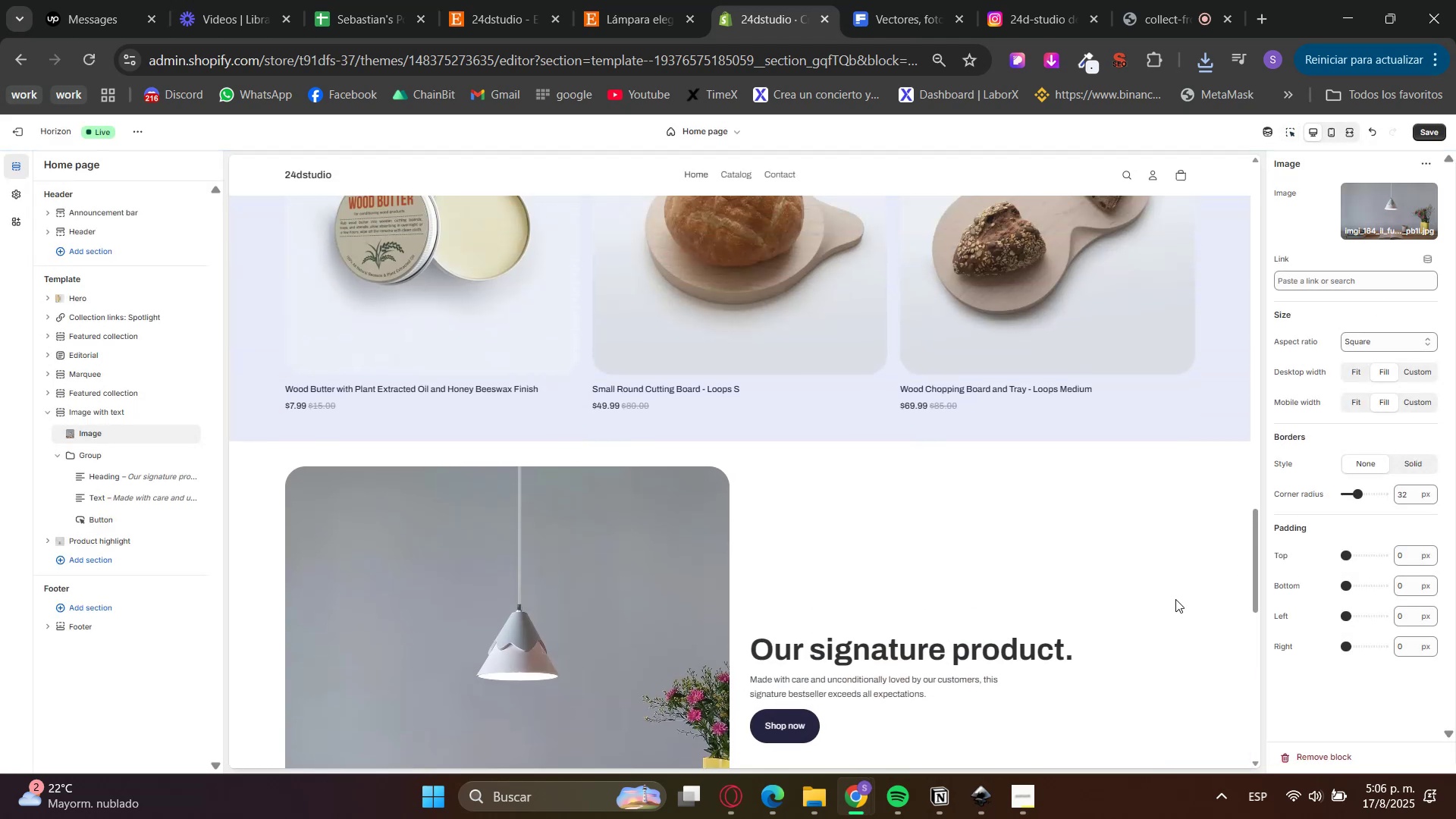 
left_click([1423, 125])
 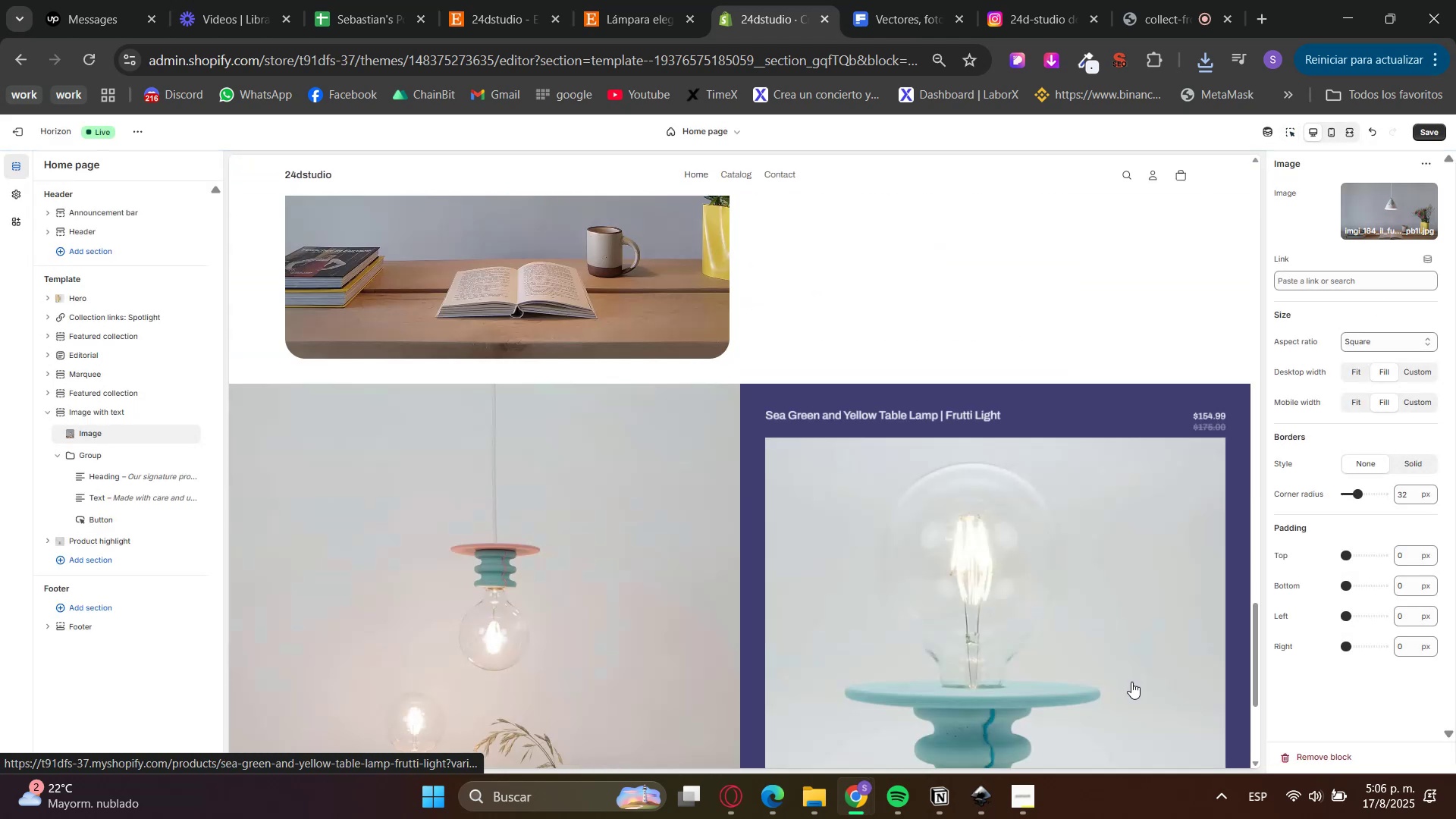 
scroll: coordinate [1243, 559], scroll_direction: down, amount: 6.0
 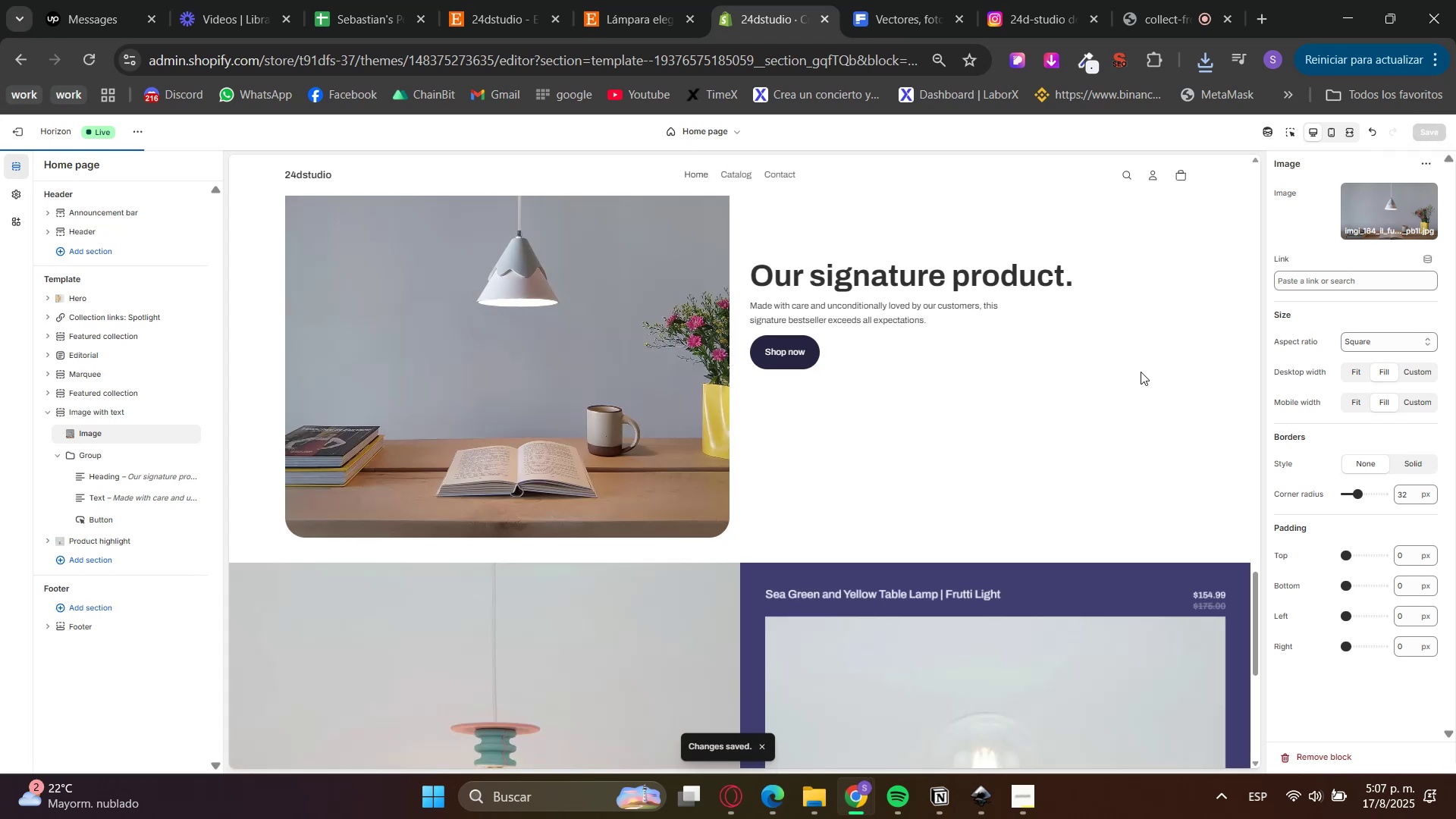 
left_click([49, 416])
 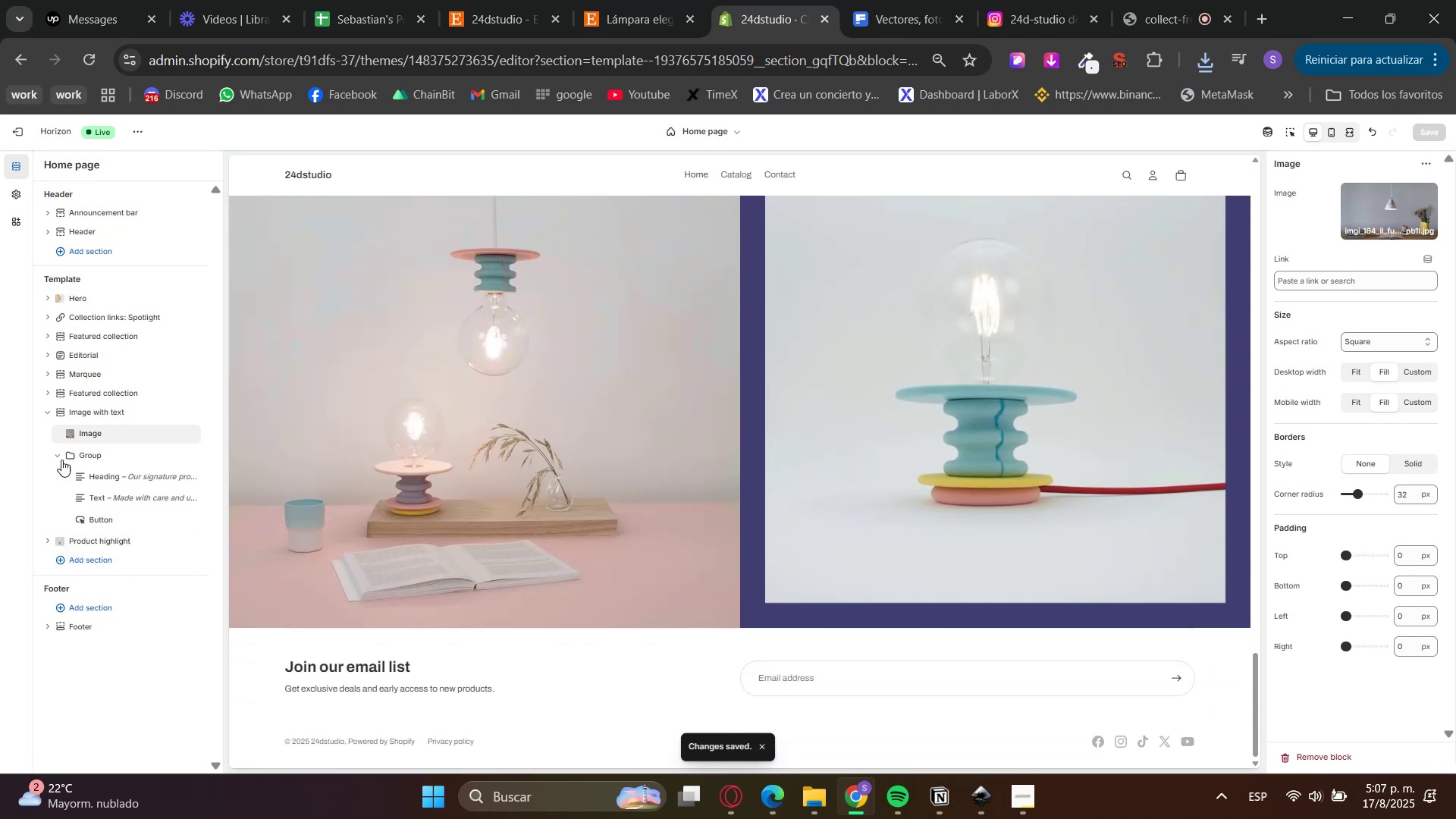 
wait(6.16)
 